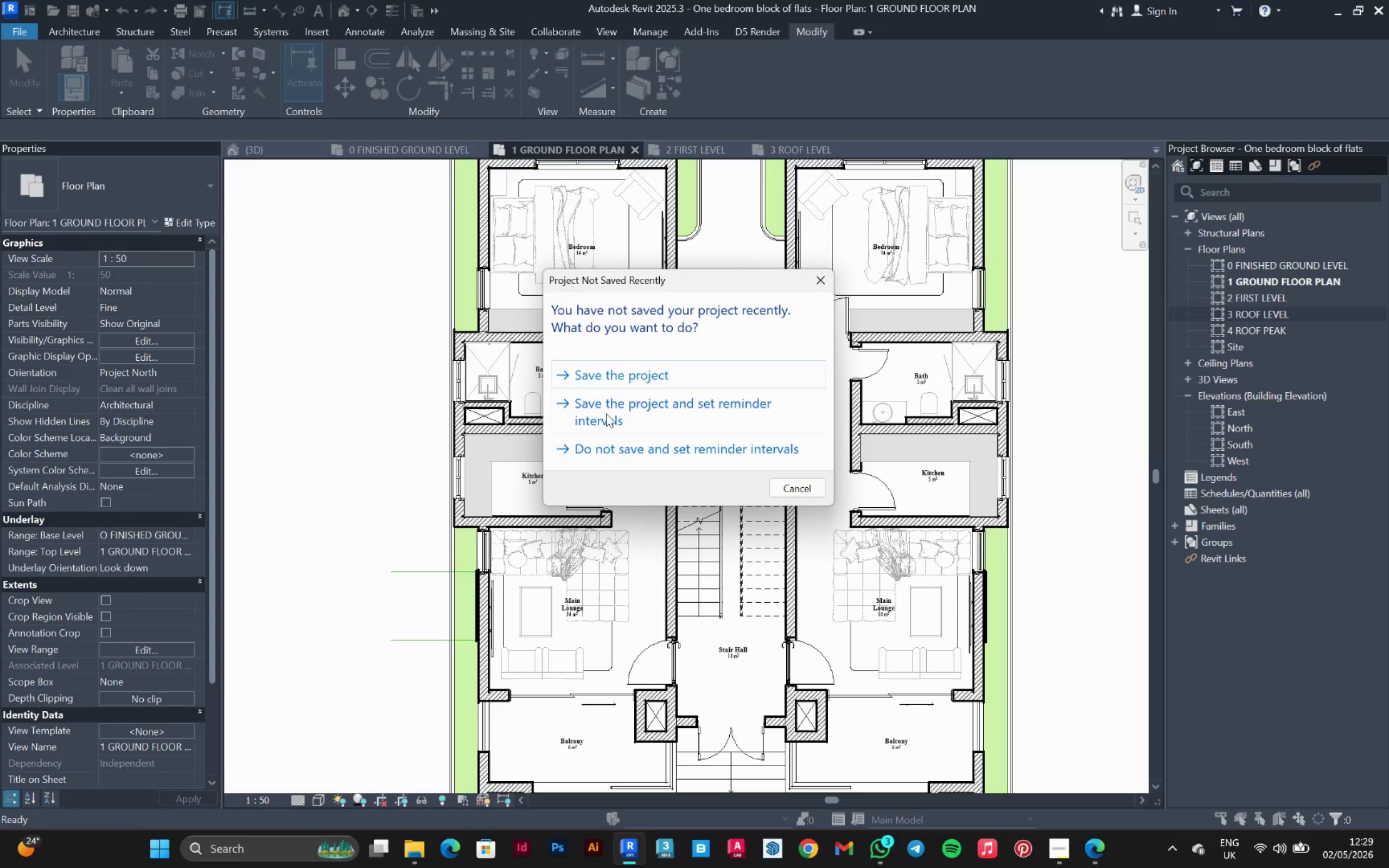 
left_click([619, 381])
 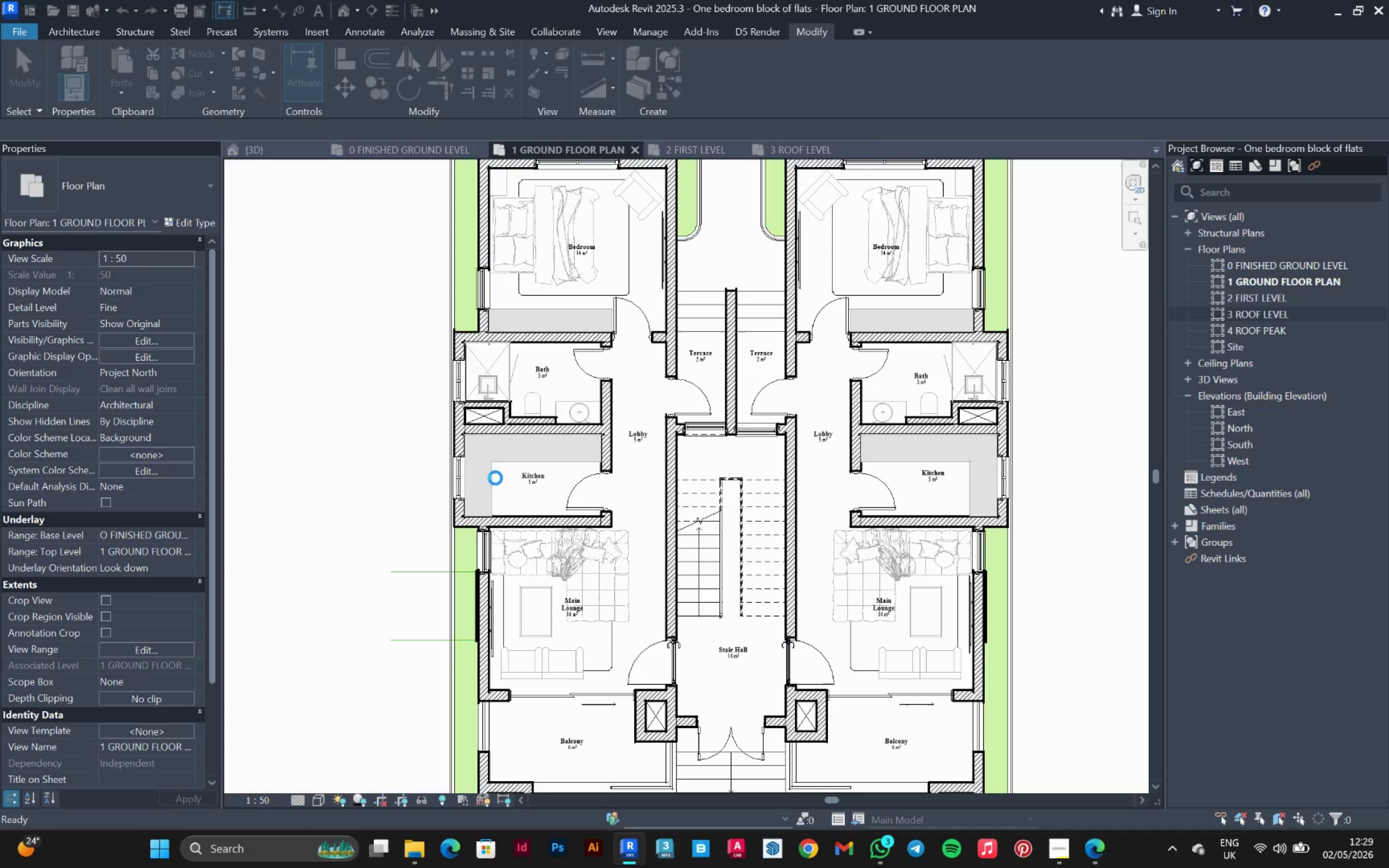 
mouse_move([432, 617])
 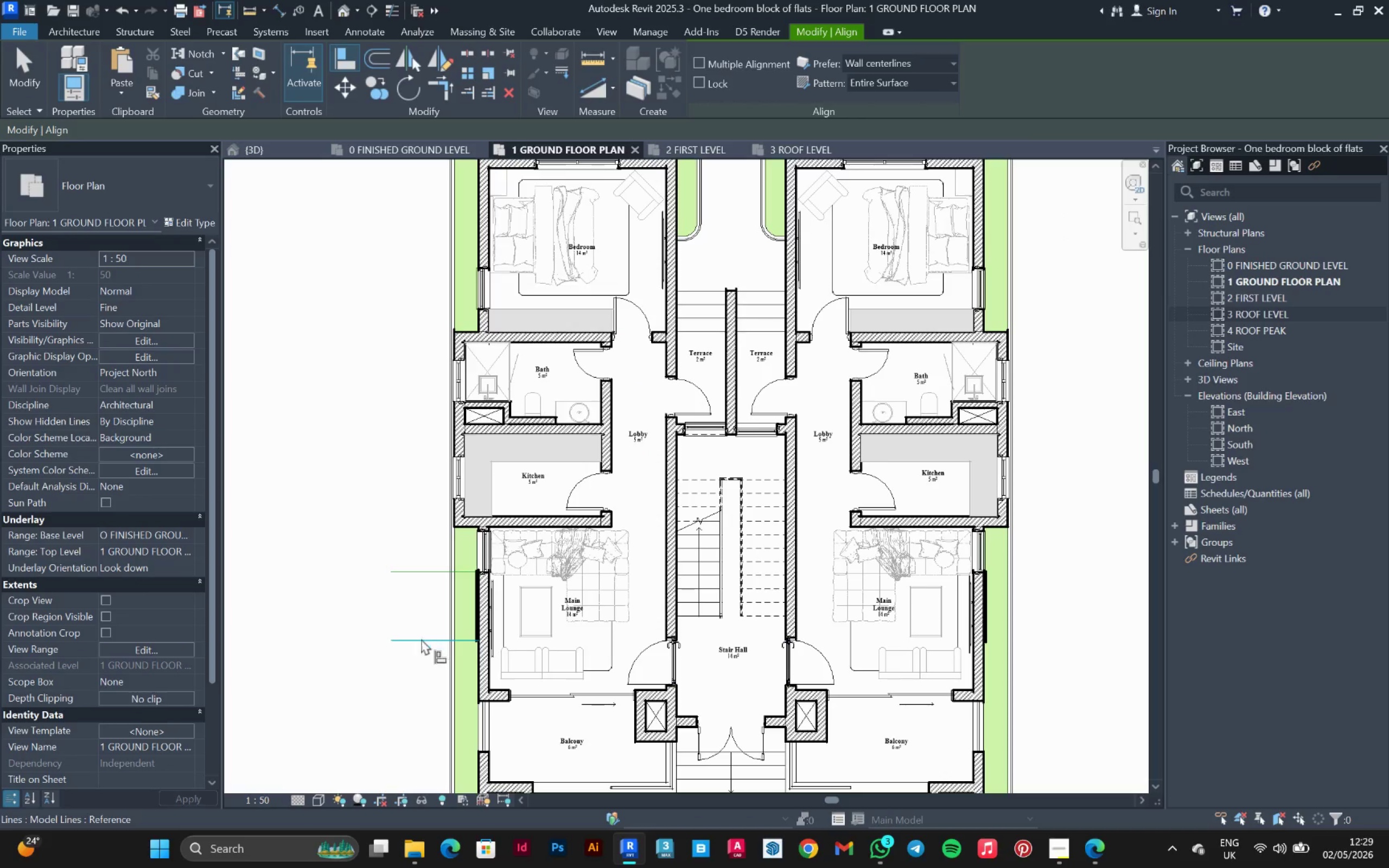 
left_click([420, 639])
 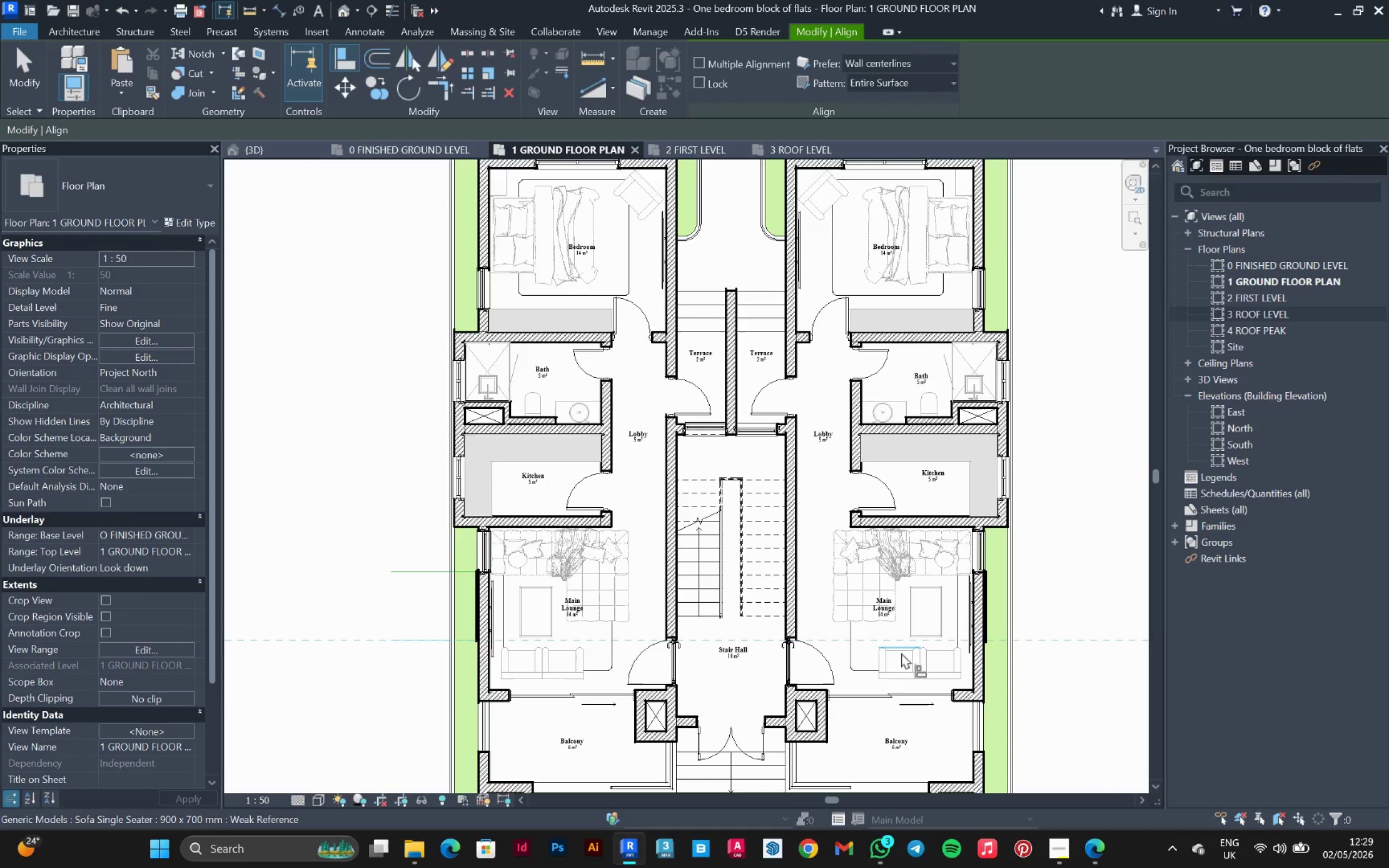 
scroll: coordinate [967, 608], scroll_direction: up, amount: 8.0
 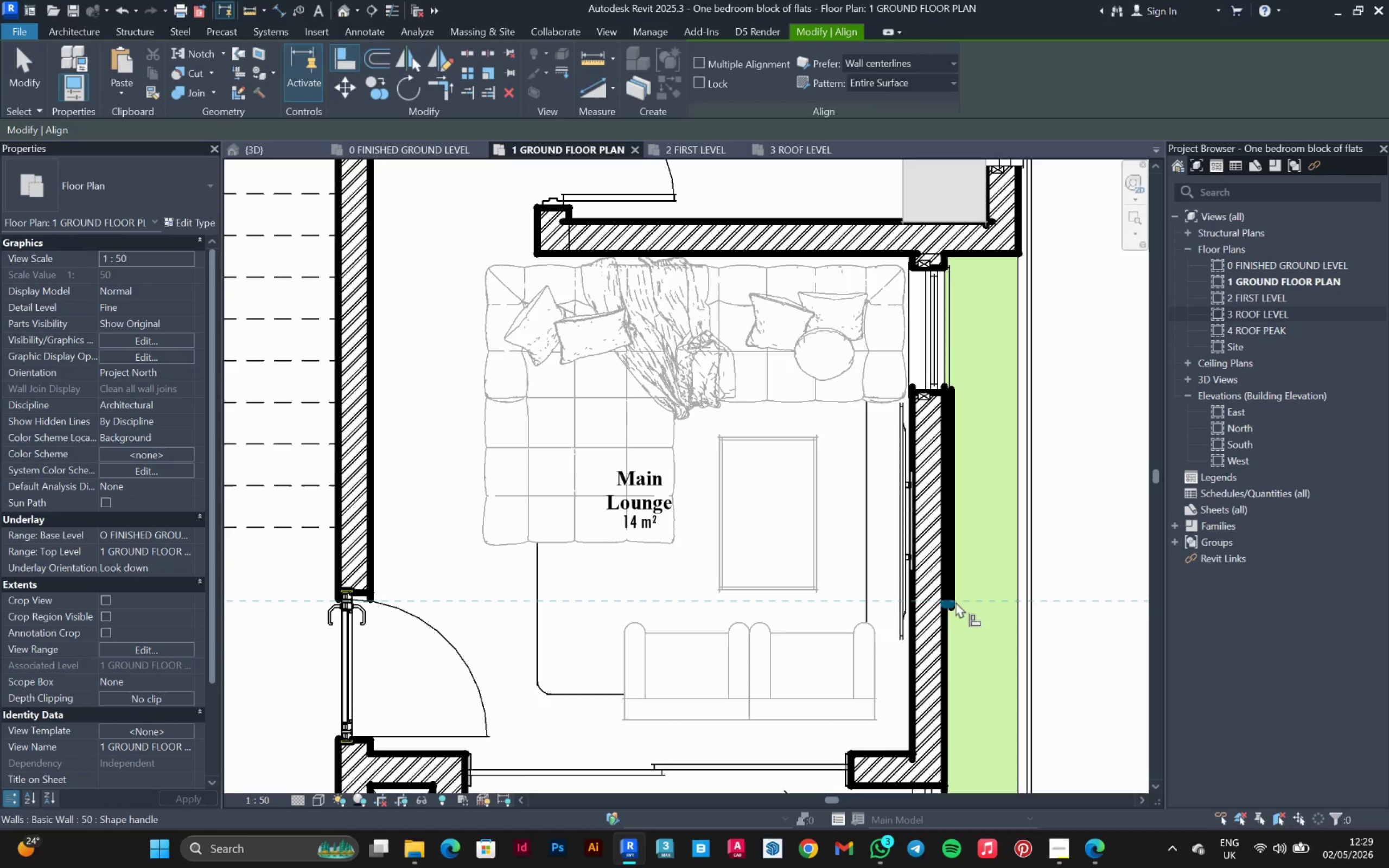 
left_click([955, 602])
 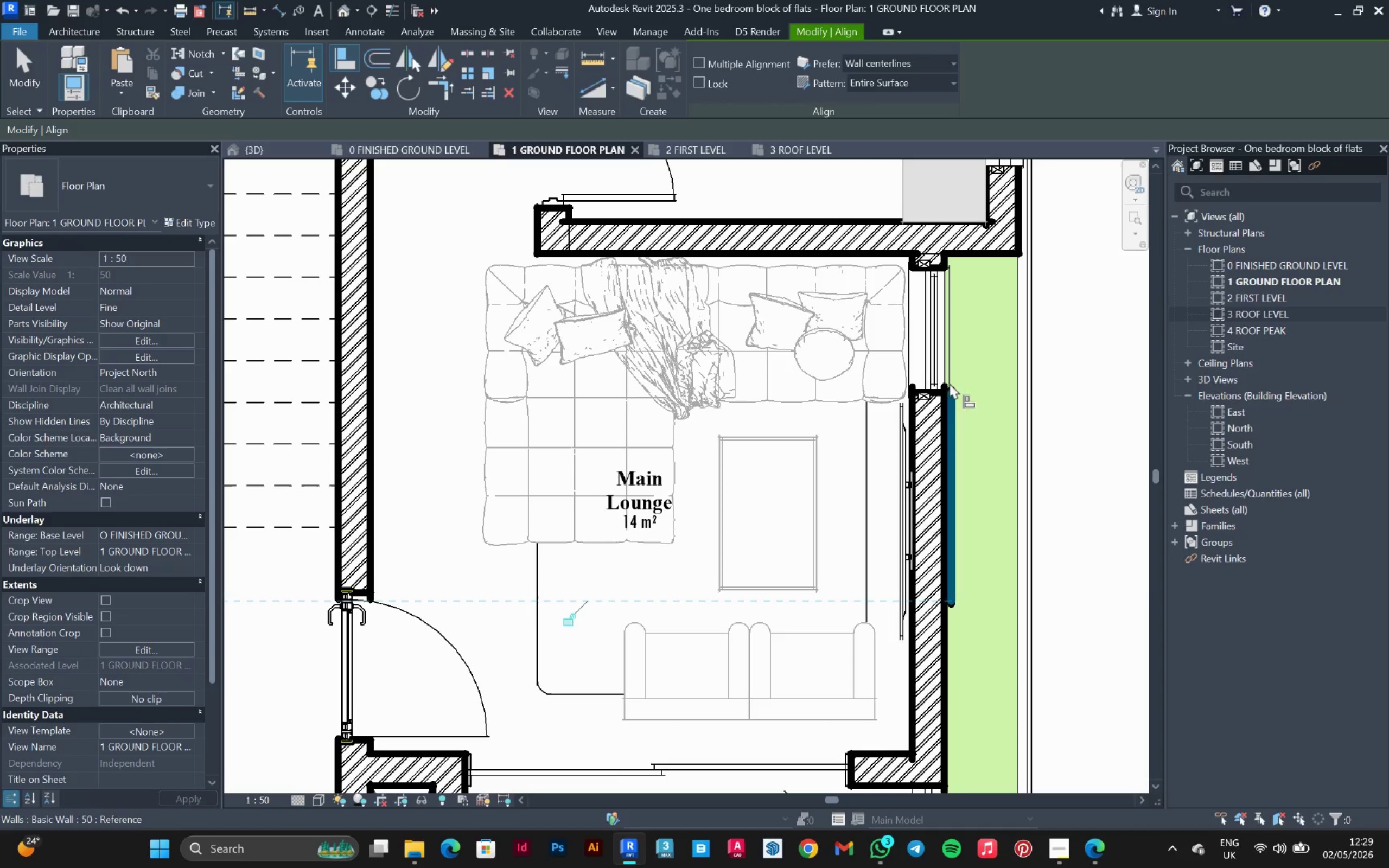 
scroll: coordinate [921, 418], scroll_direction: up, amount: 6.0
 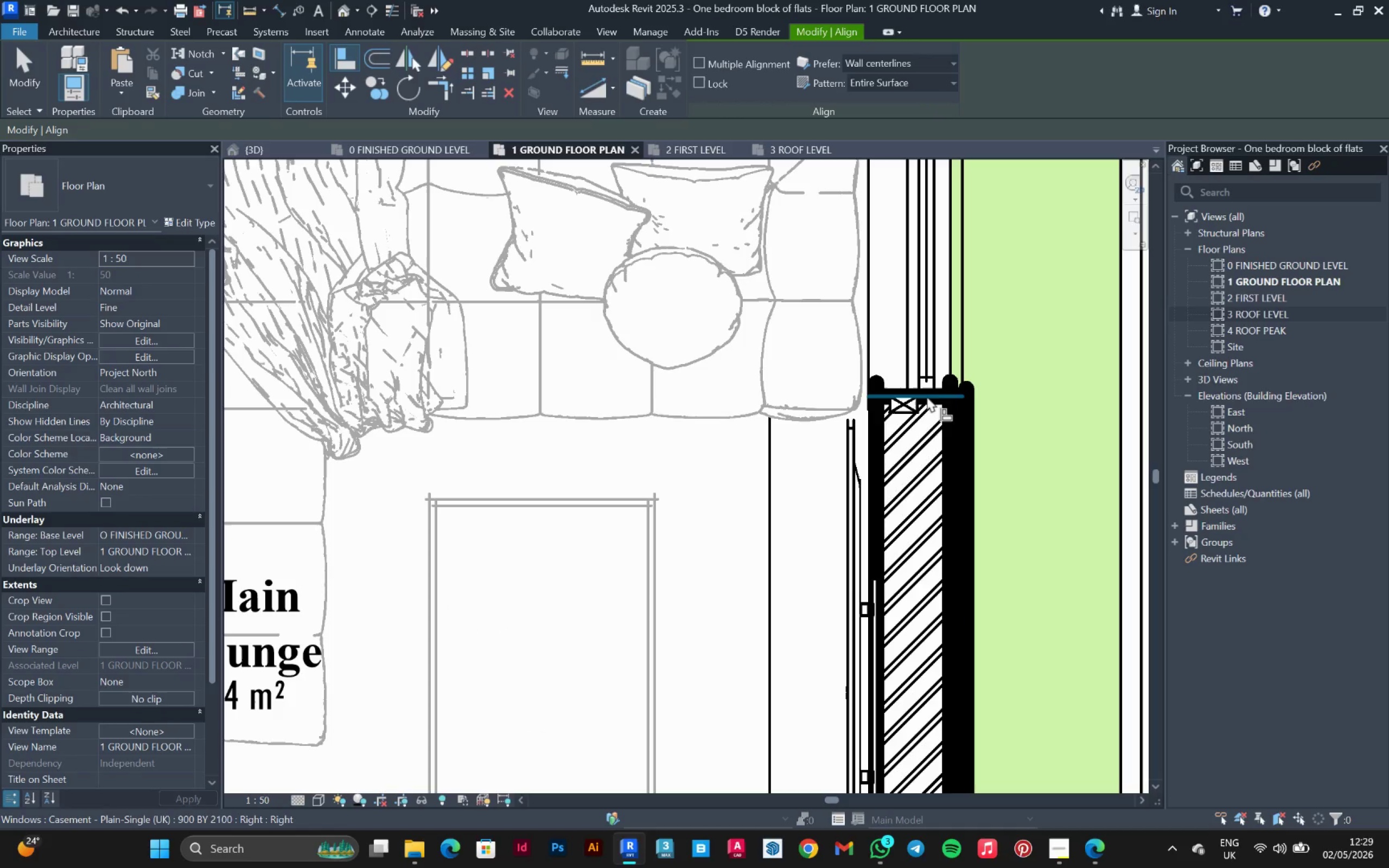 
left_click([927, 396])
 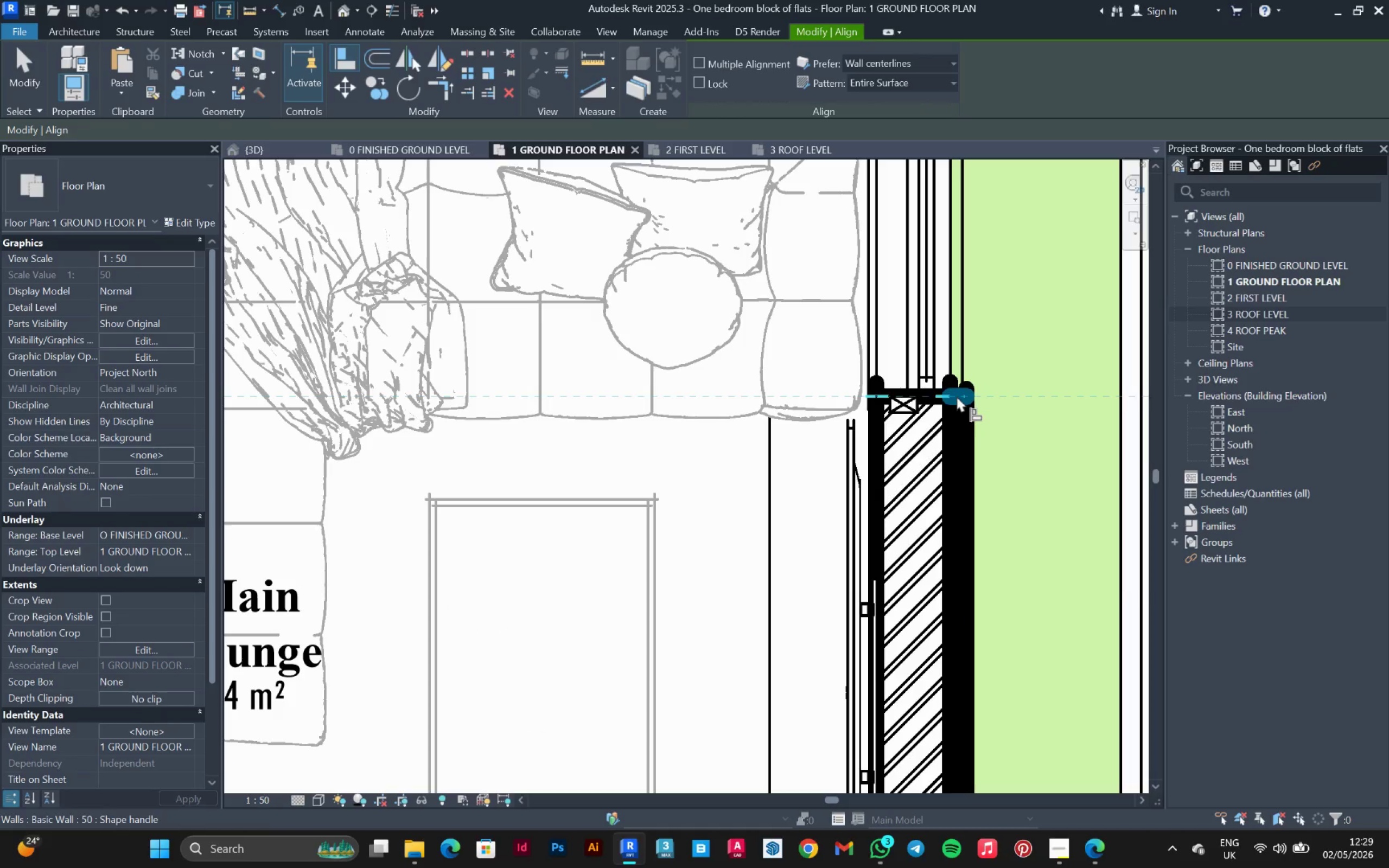 
left_click([957, 396])
 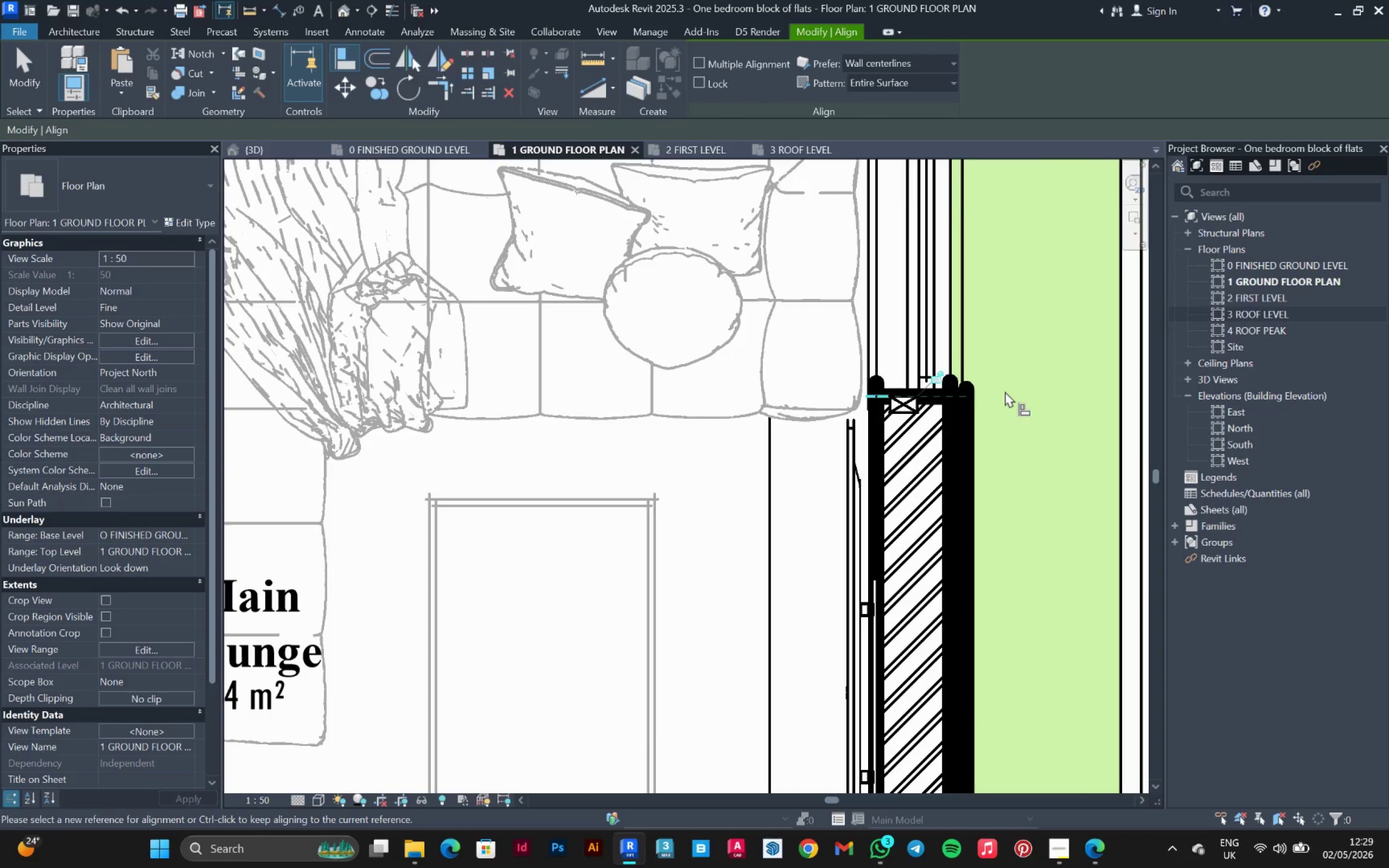 
key(Escape)
 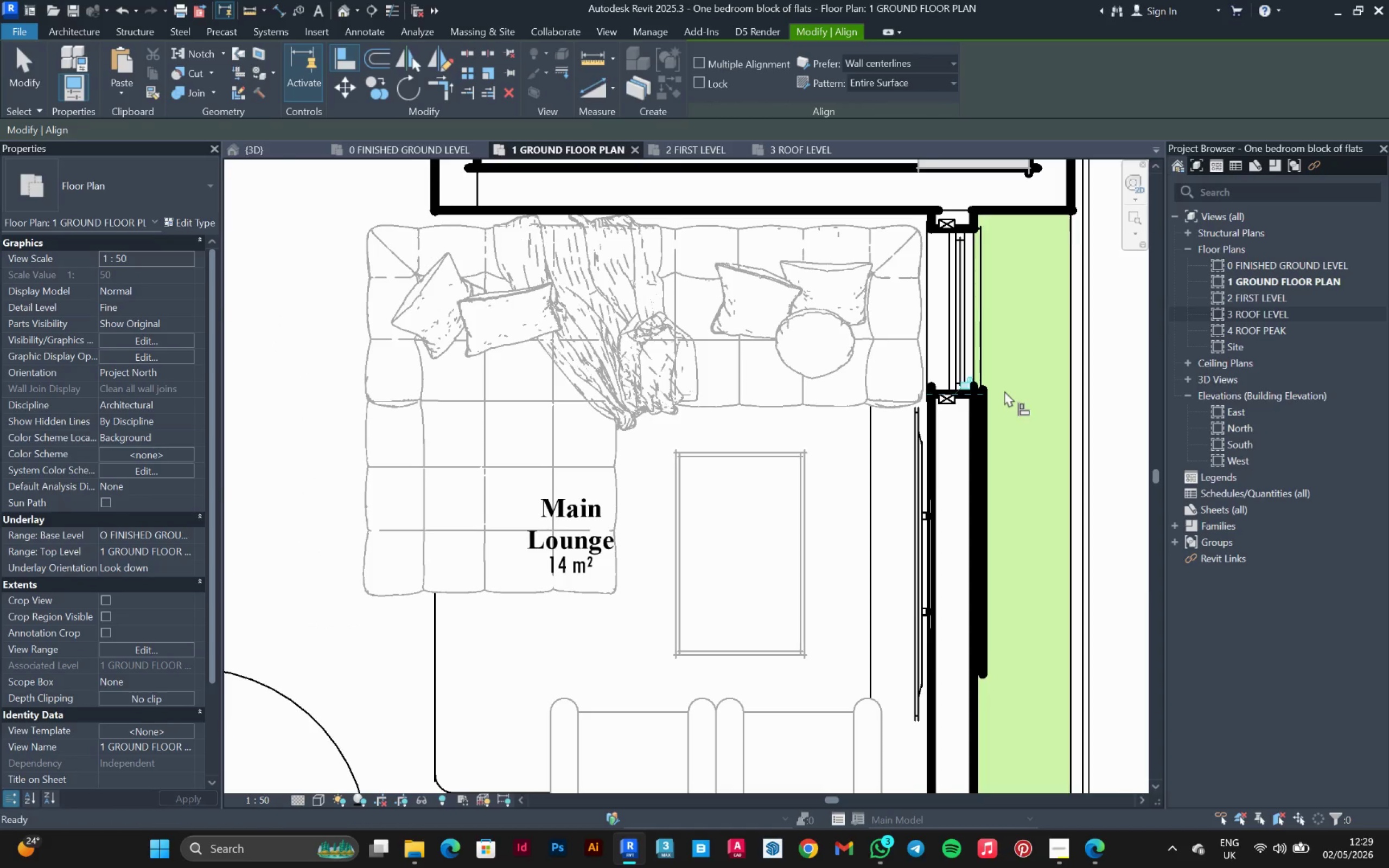 
key(Escape)
 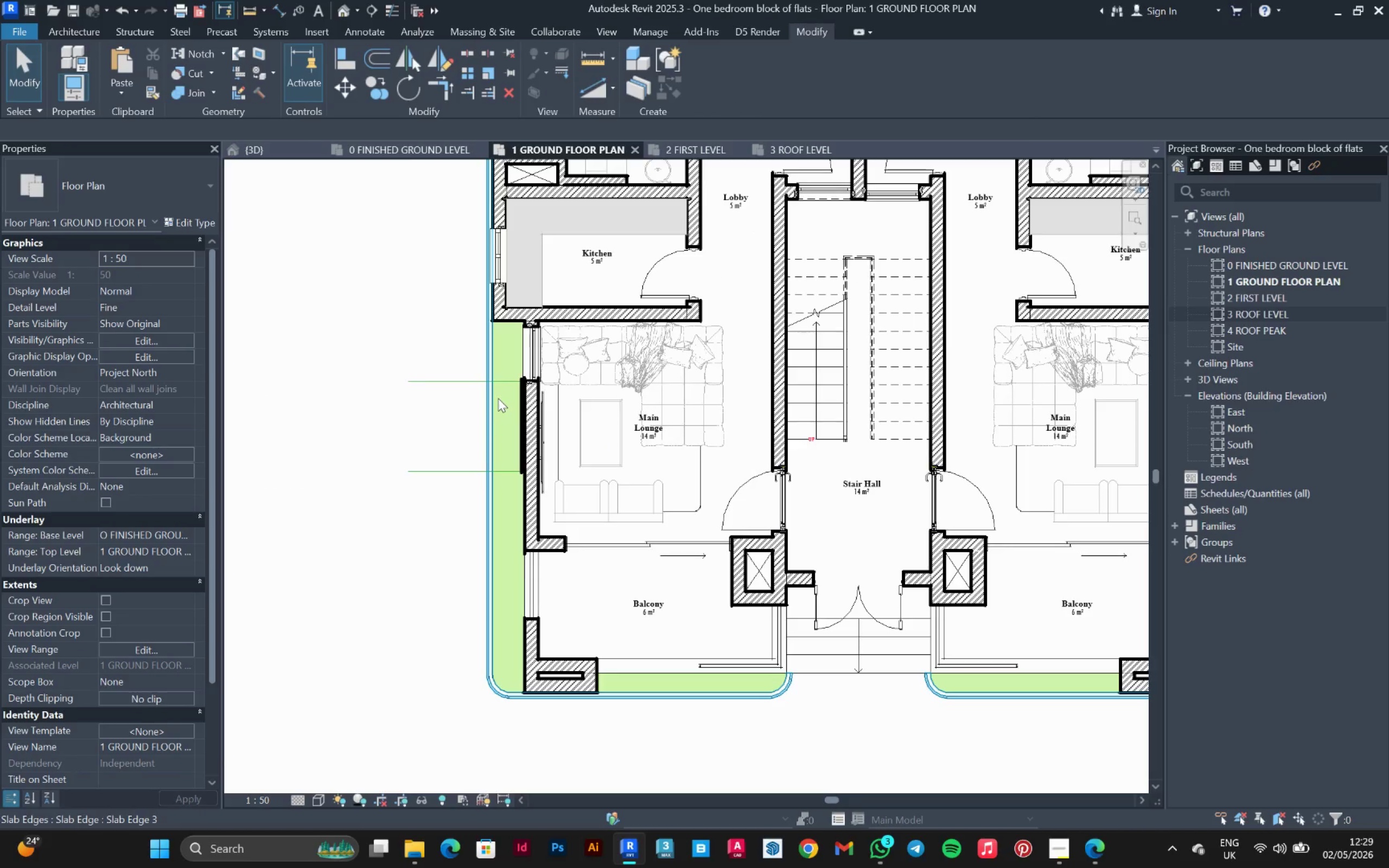 
scroll: coordinate [597, 440], scroll_direction: down, amount: 12.0
 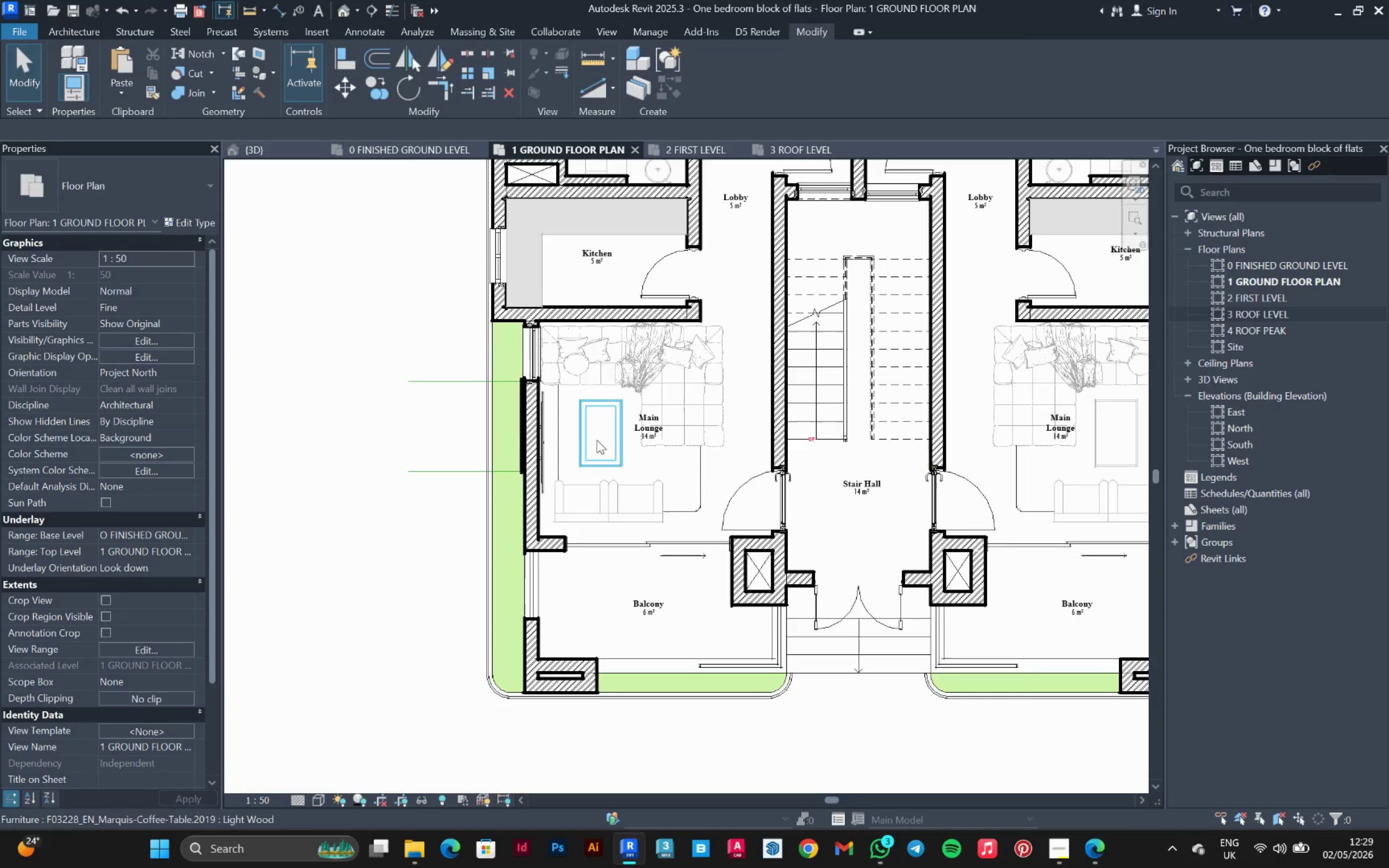 
left_click([276, 150])
 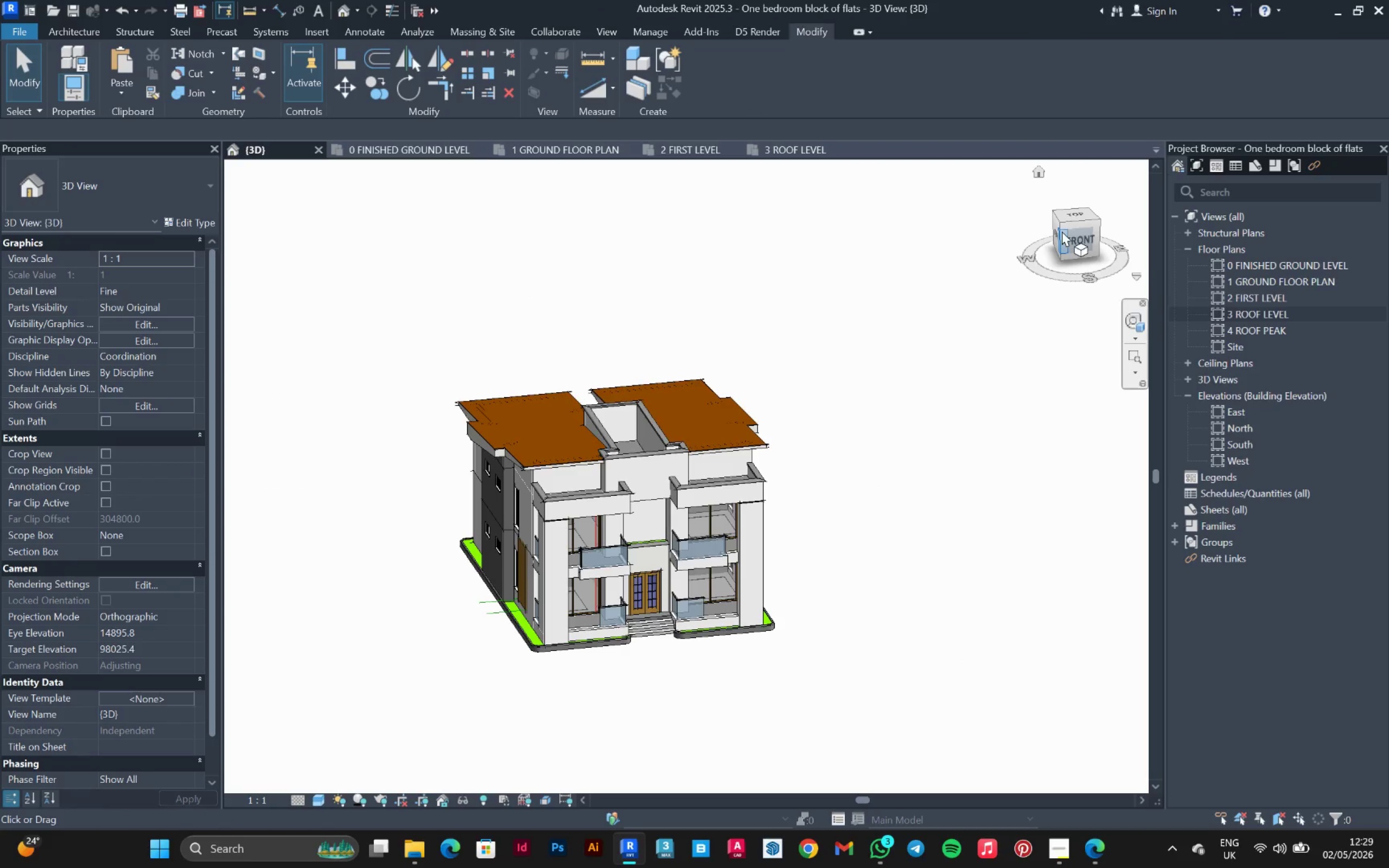 
left_click([1057, 233])
 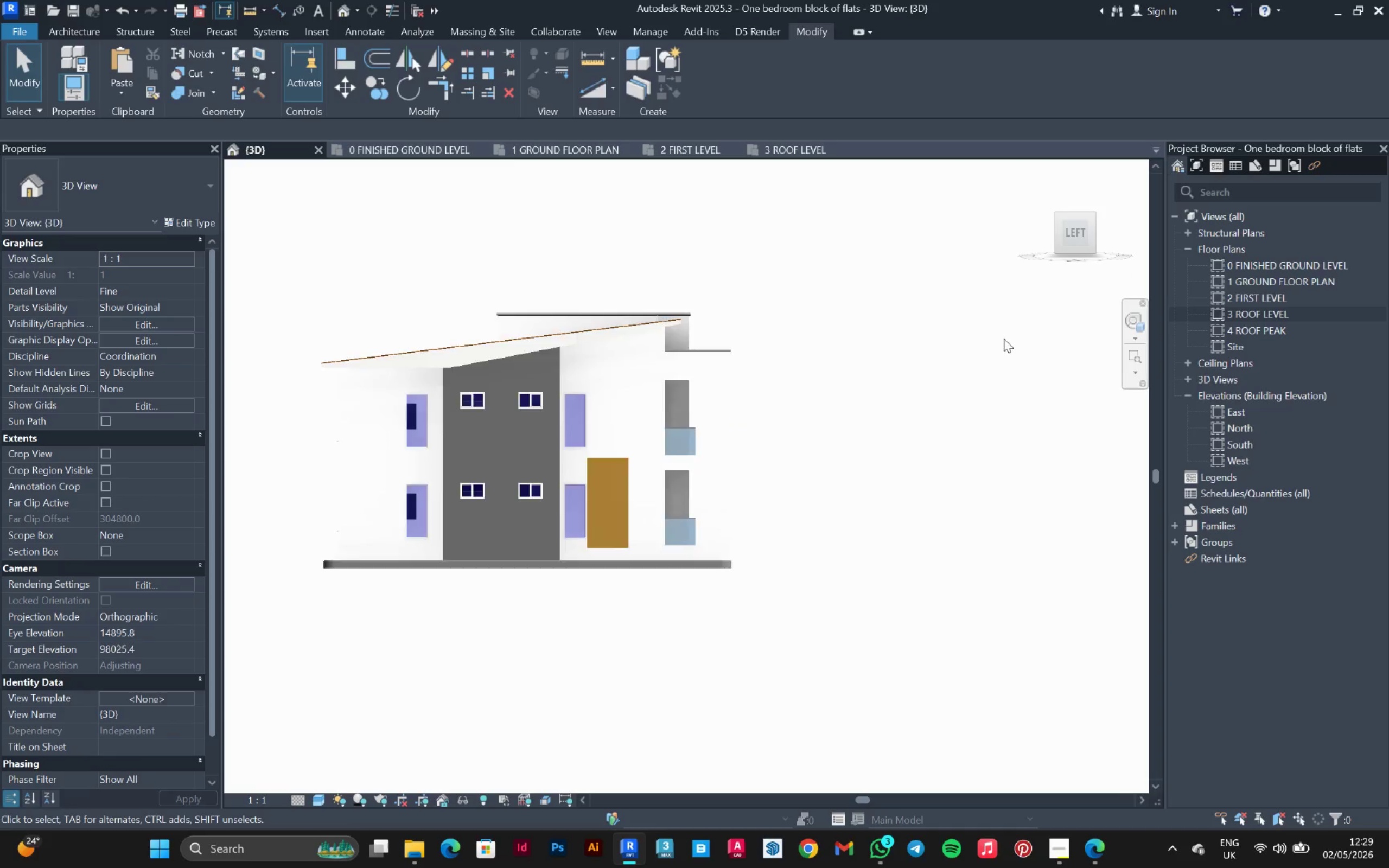 
scroll: coordinate [786, 470], scroll_direction: up, amount: 6.0
 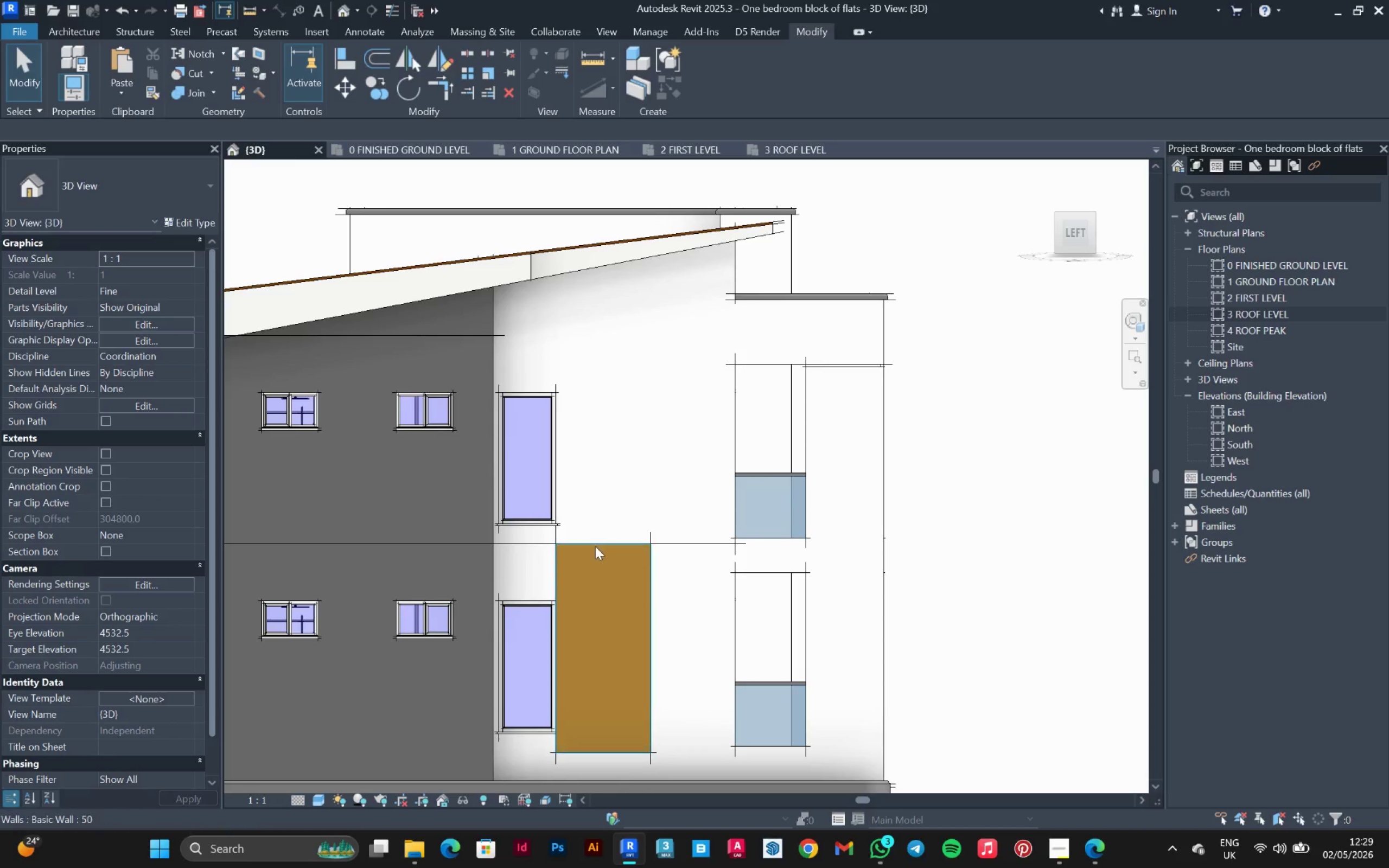 
left_click_drag(start_coordinate=[595, 546], to_coordinate=[598, 379])
 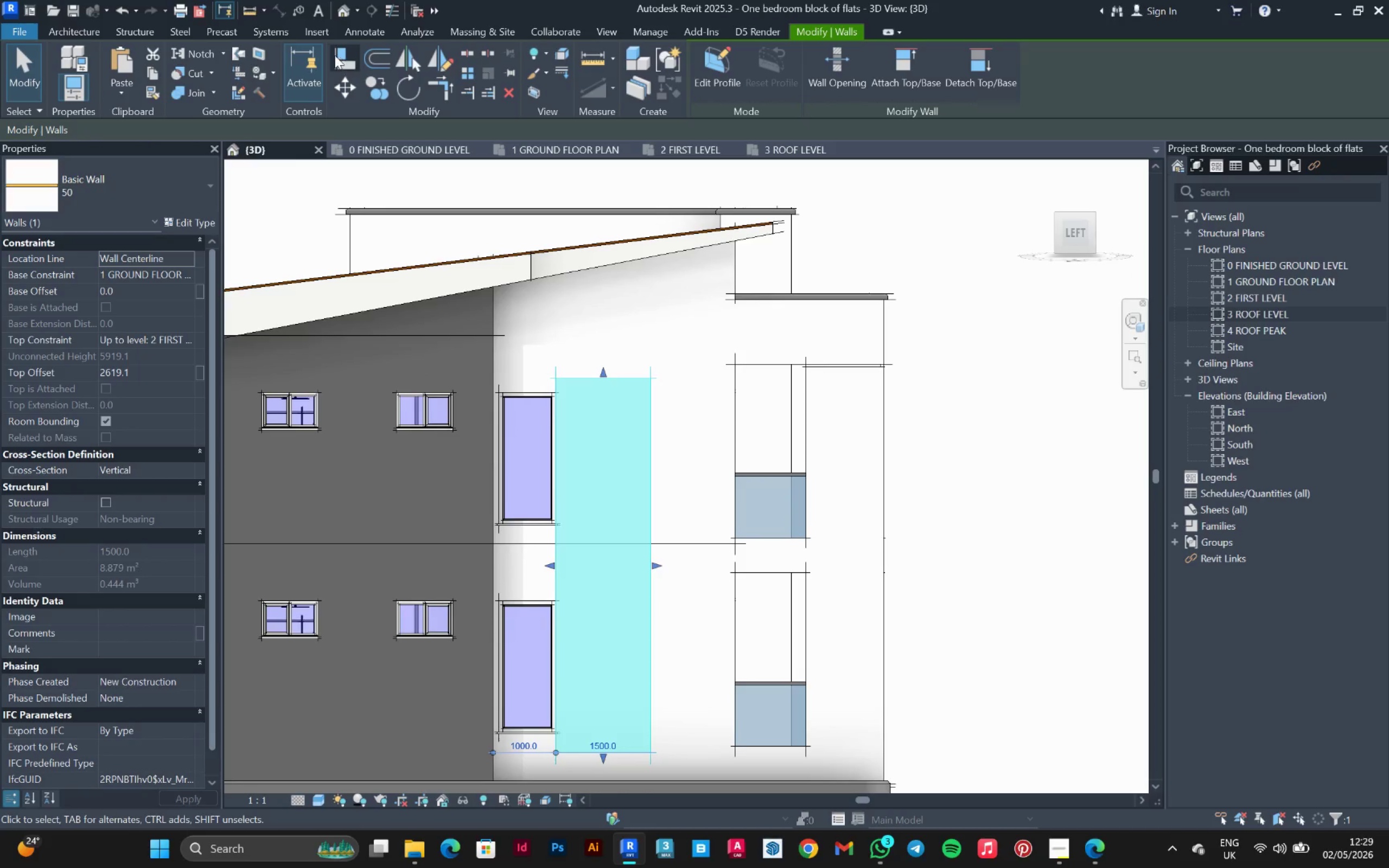 
left_click([335, 54])
 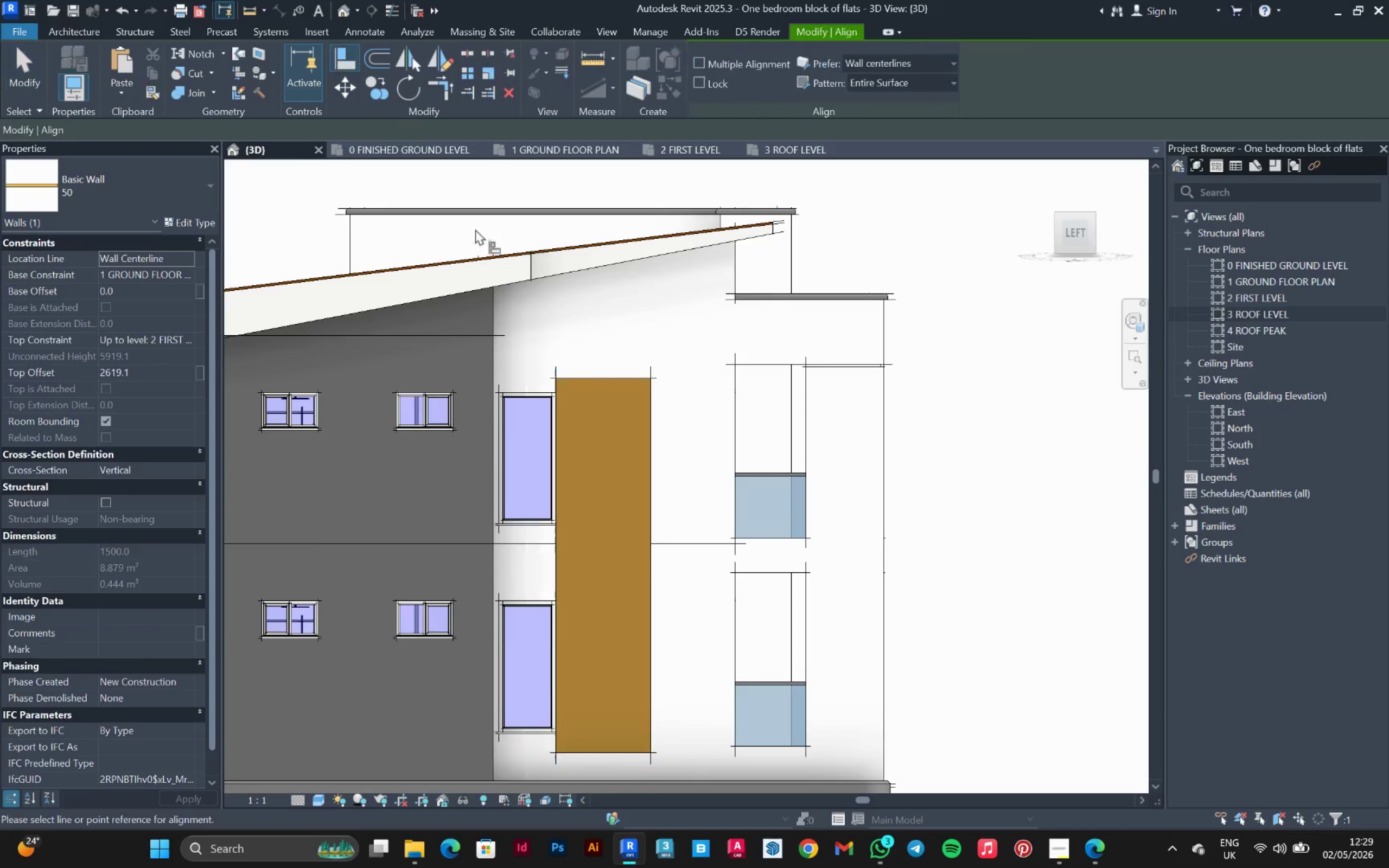 
scroll: coordinate [544, 418], scroll_direction: up, amount: 5.0
 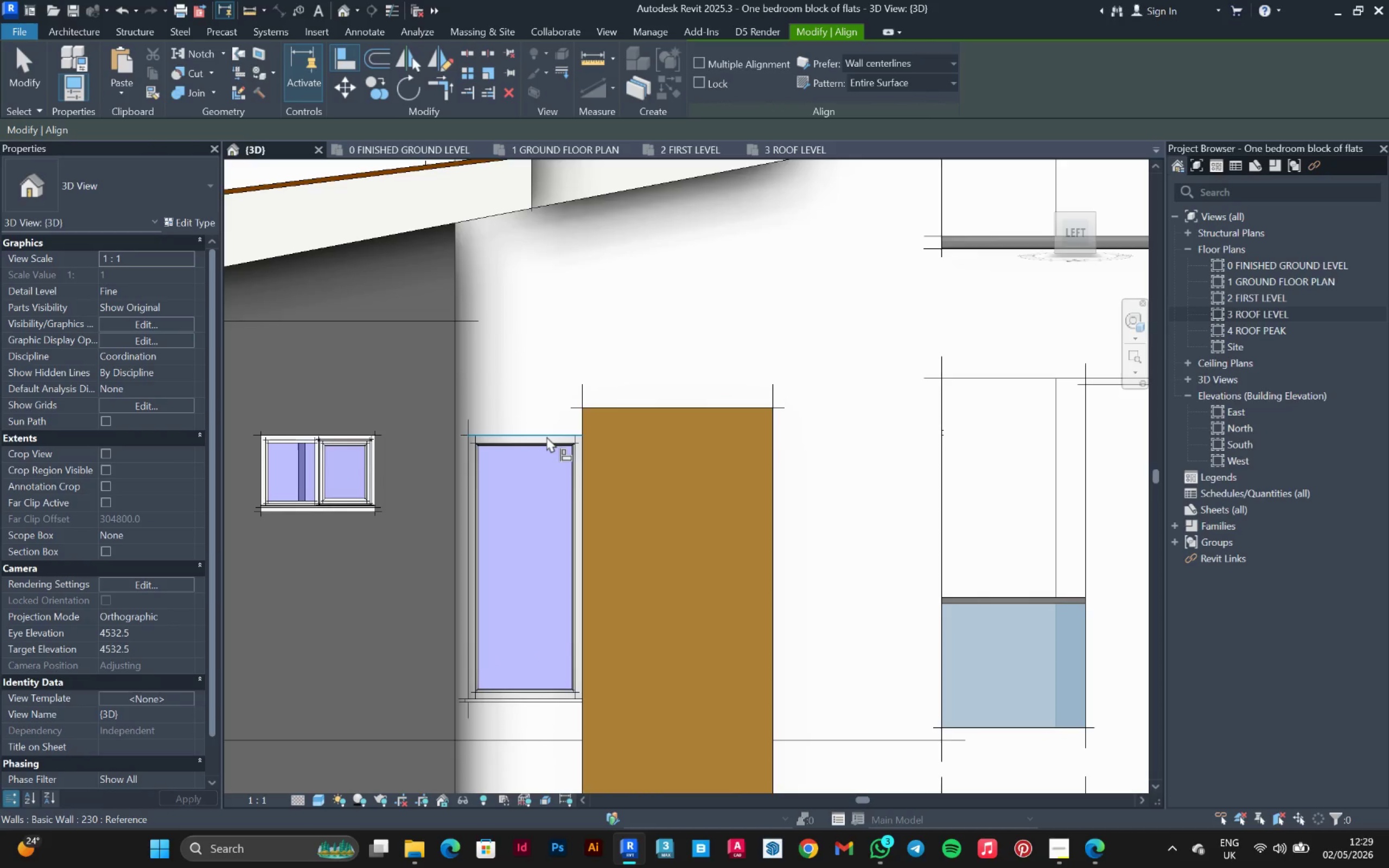 
left_click([546, 436])
 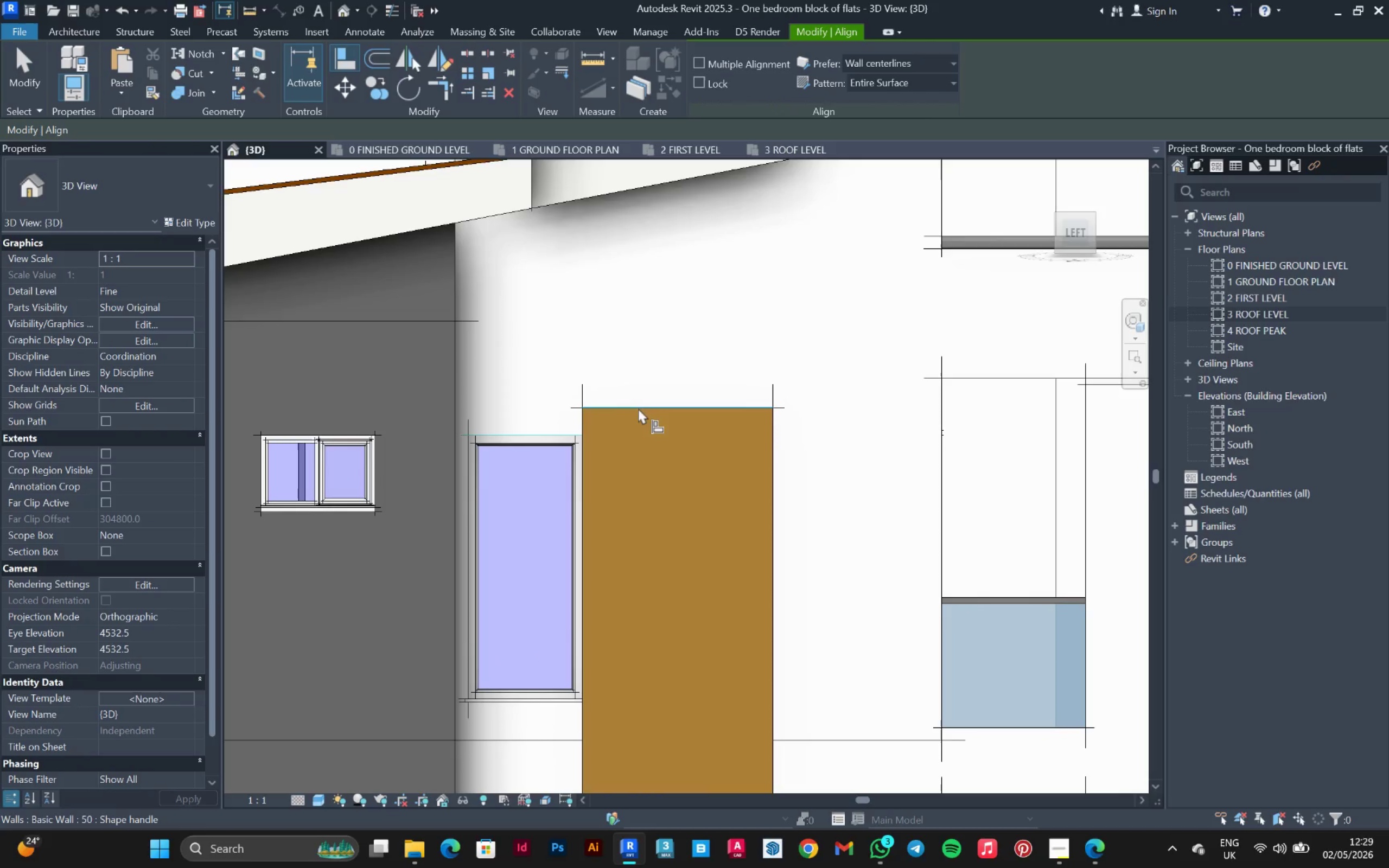 
left_click([638, 408])
 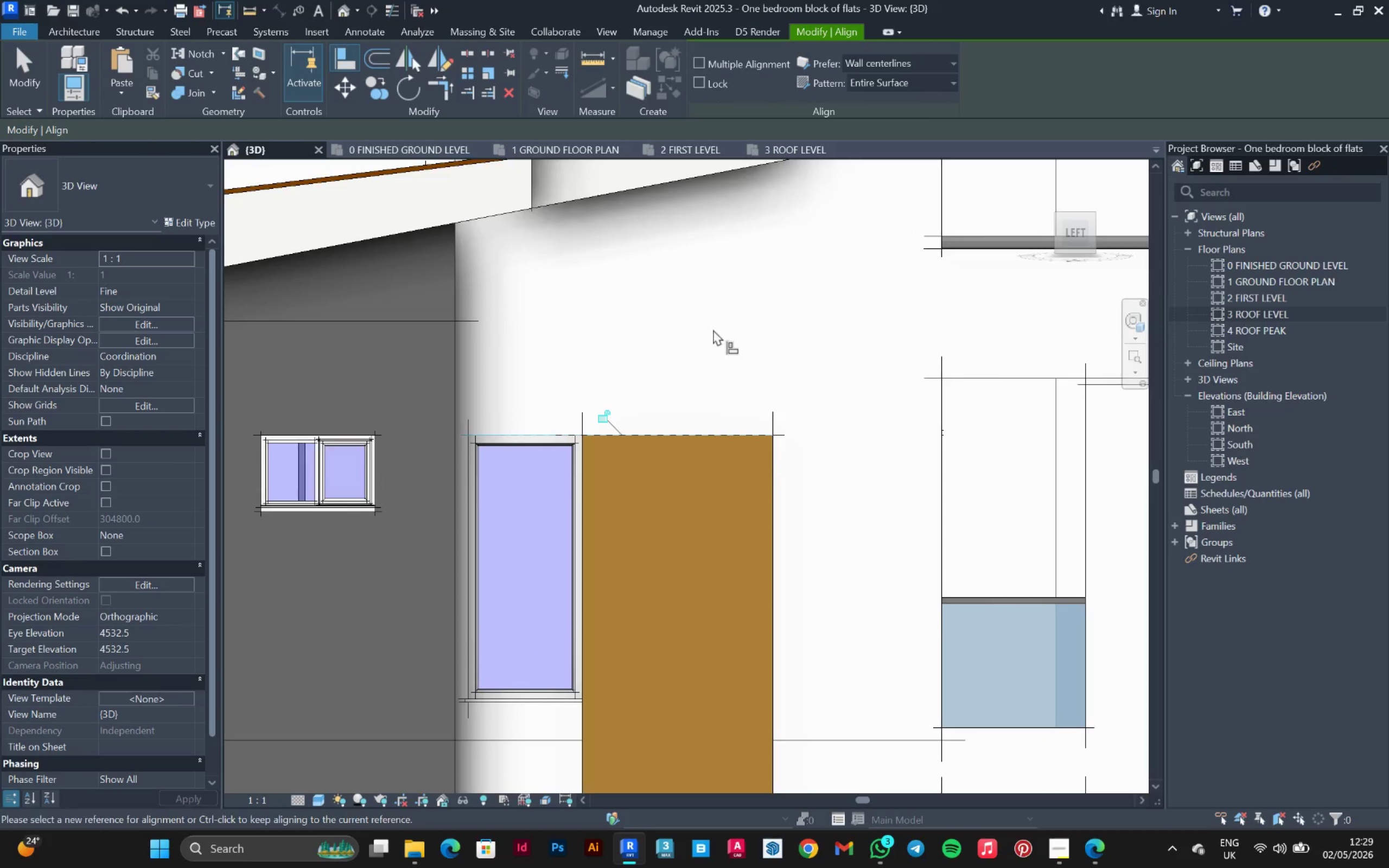 
scroll: coordinate [707, 319], scroll_direction: down, amount: 11.0
 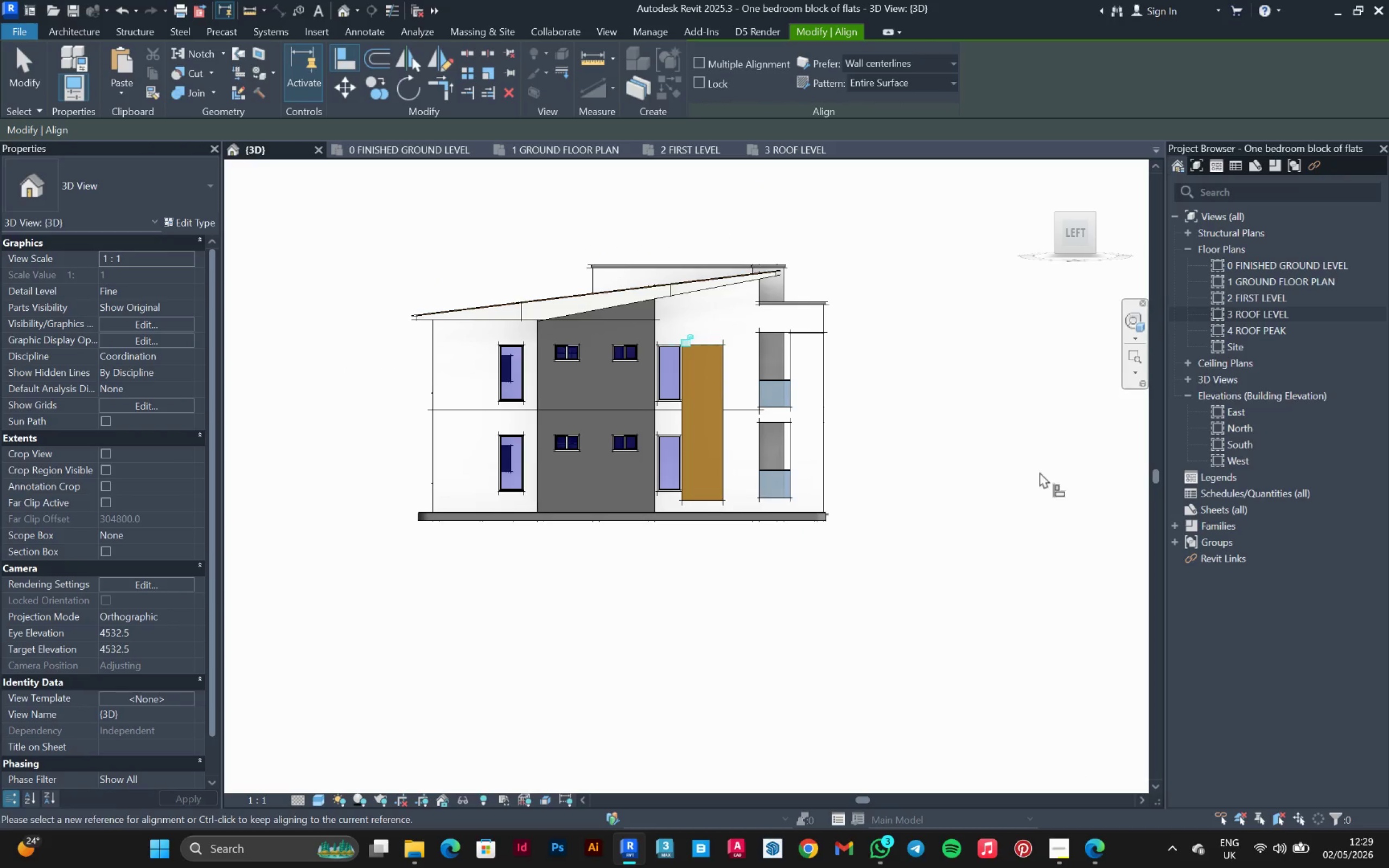 
scroll: coordinate [622, 471], scroll_direction: up, amount: 8.0
 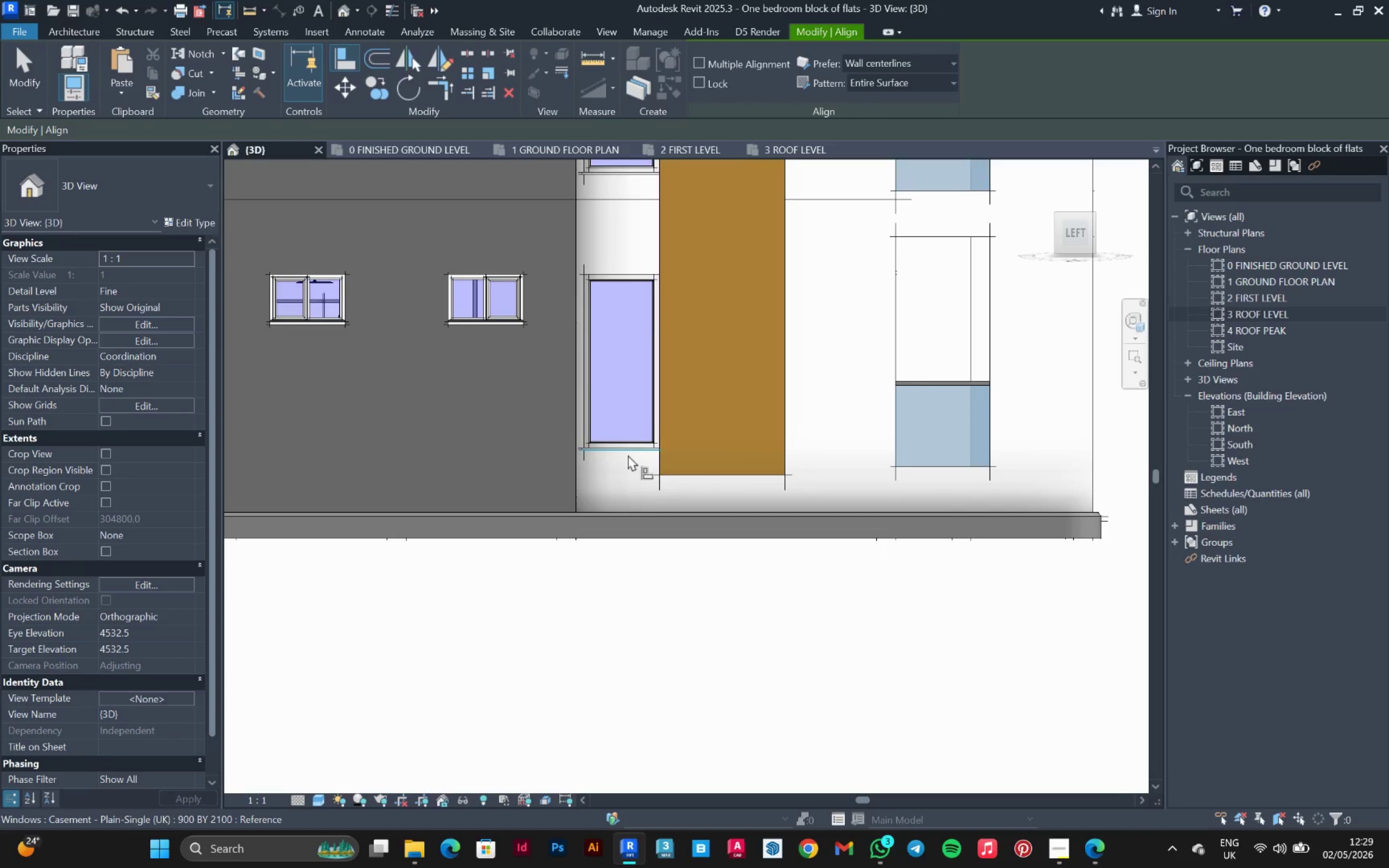 
left_click([628, 455])
 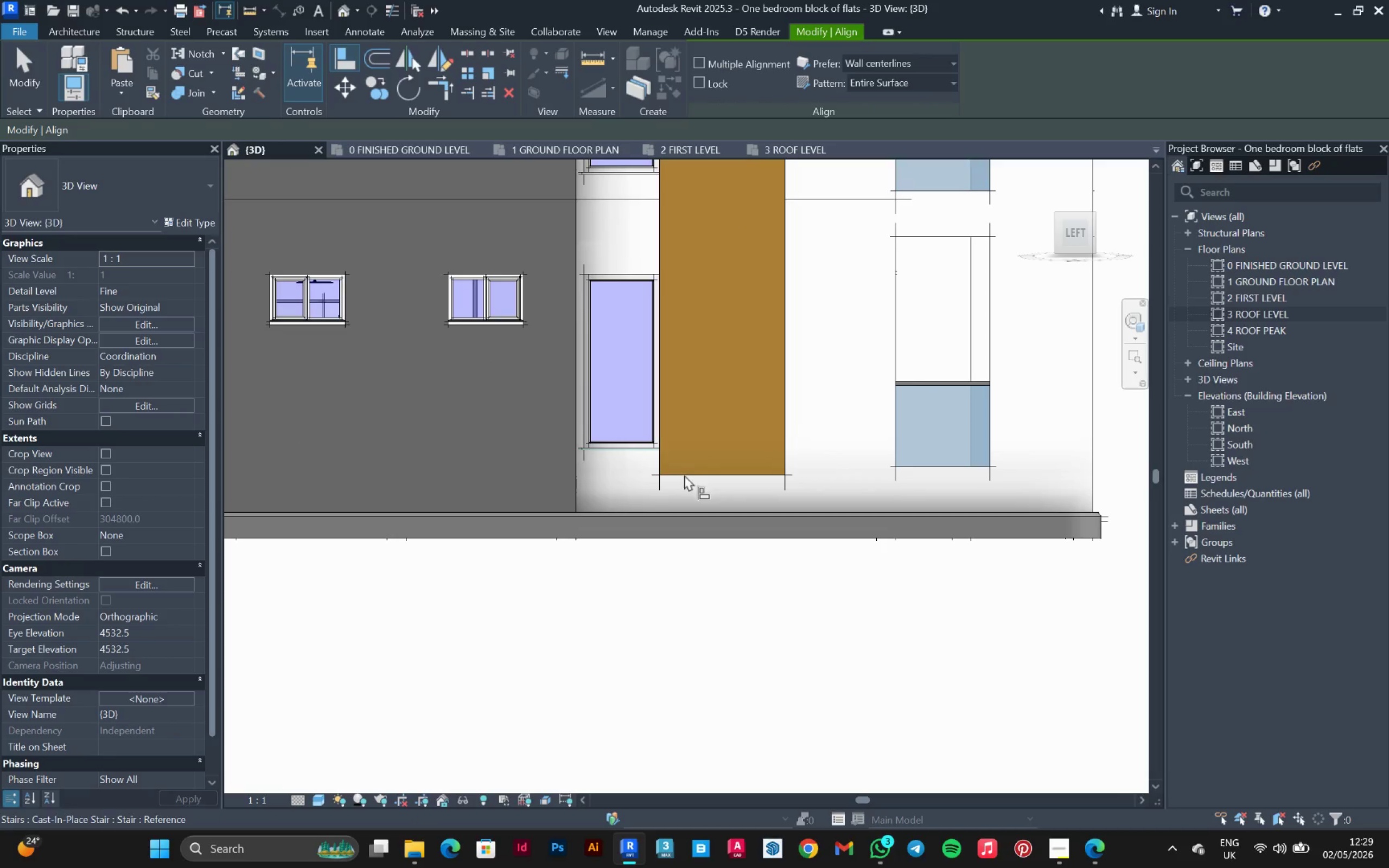 
left_click([684, 477])
 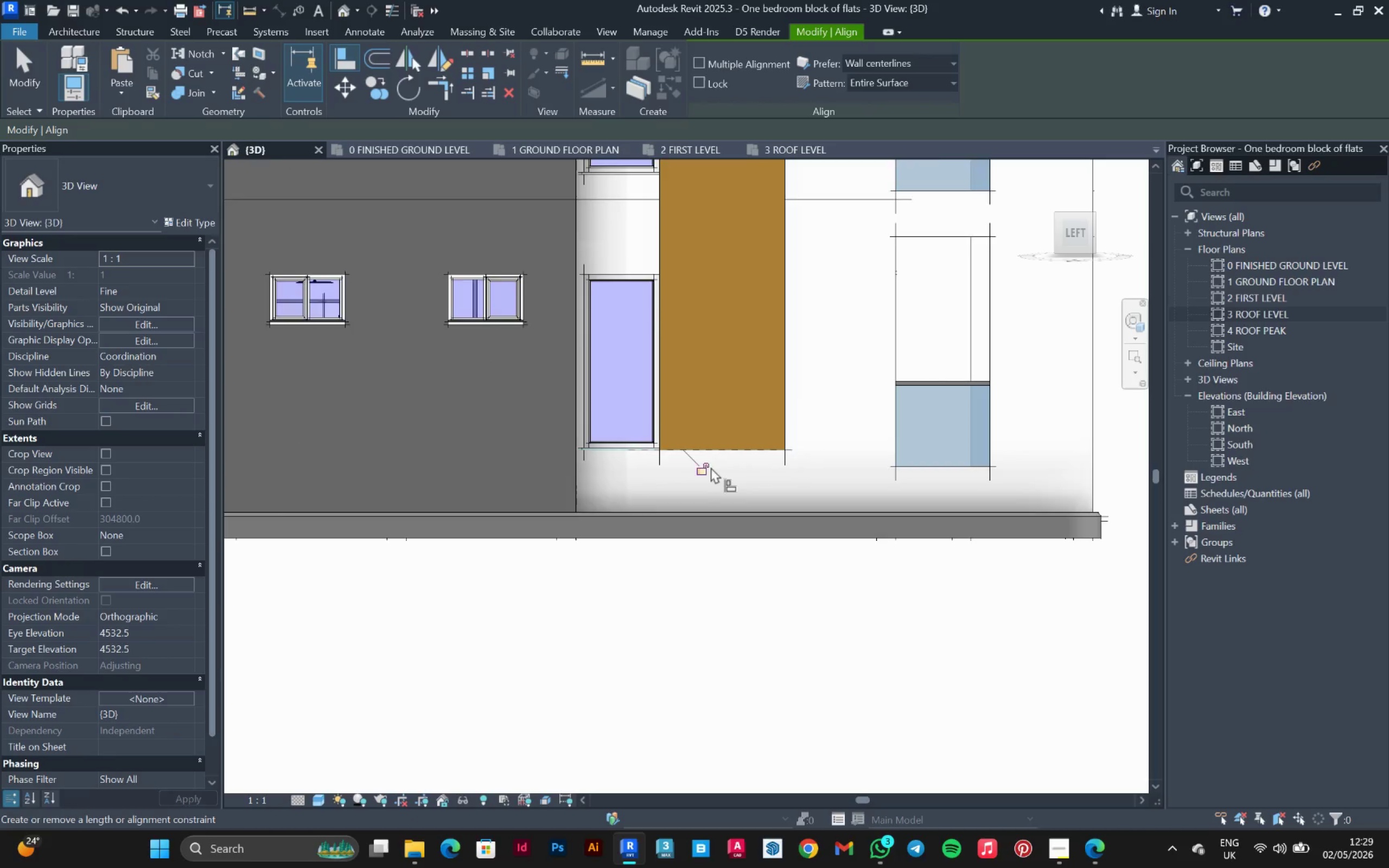 
scroll: coordinate [722, 462], scroll_direction: down, amount: 8.0
 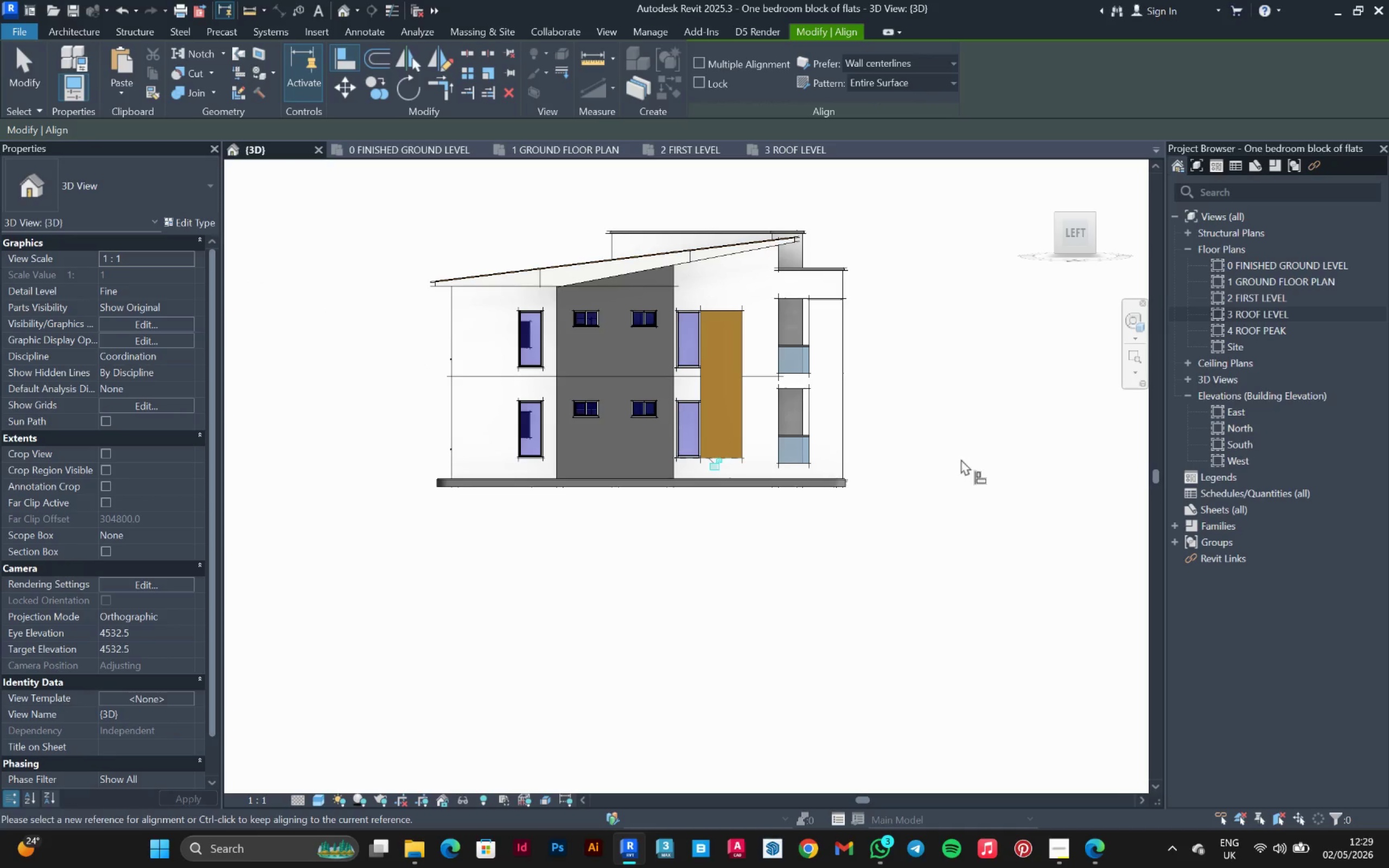 
hold_key(key=ShiftLeft, duration=1.5)
 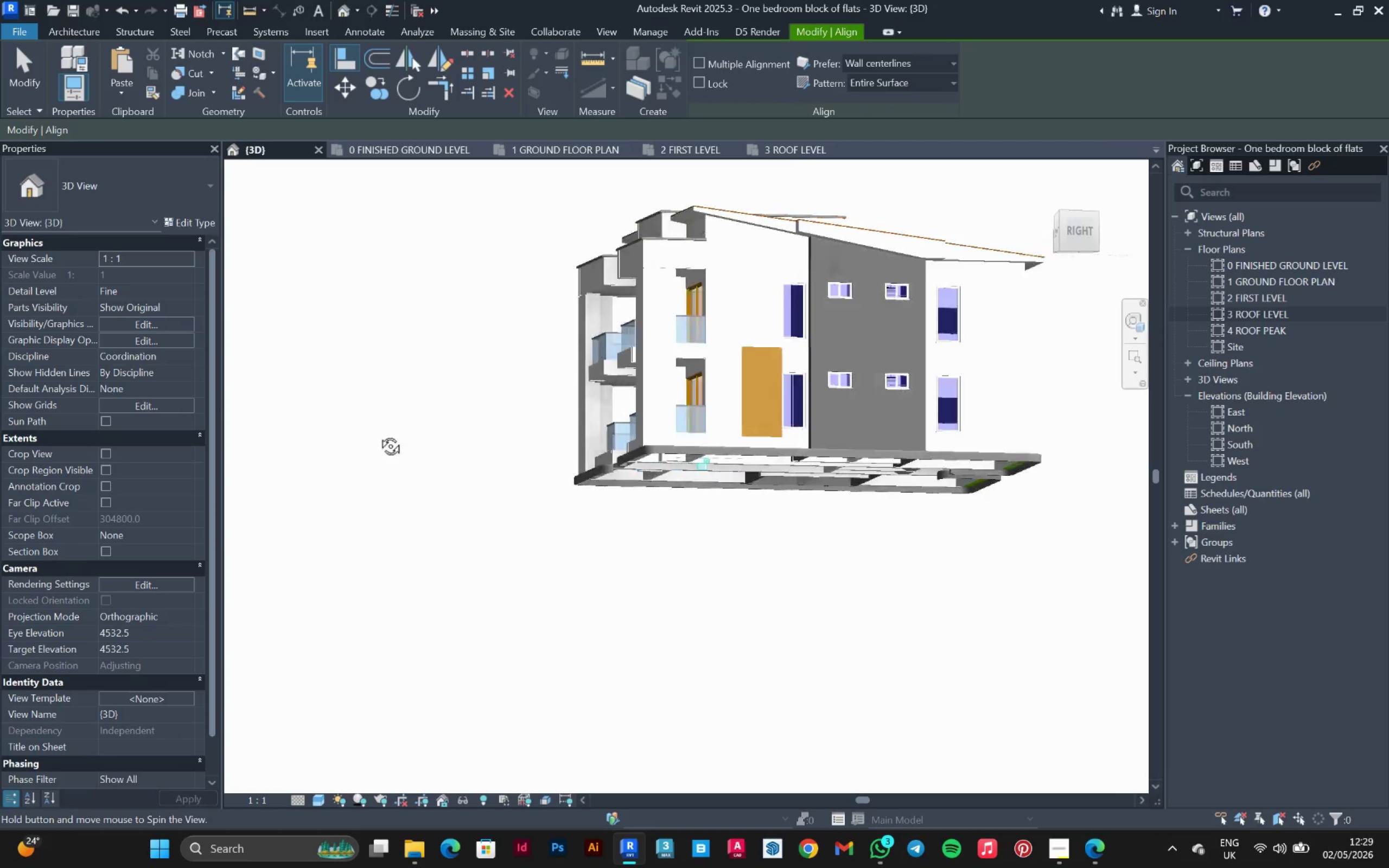 
key(Shift+ShiftLeft)
 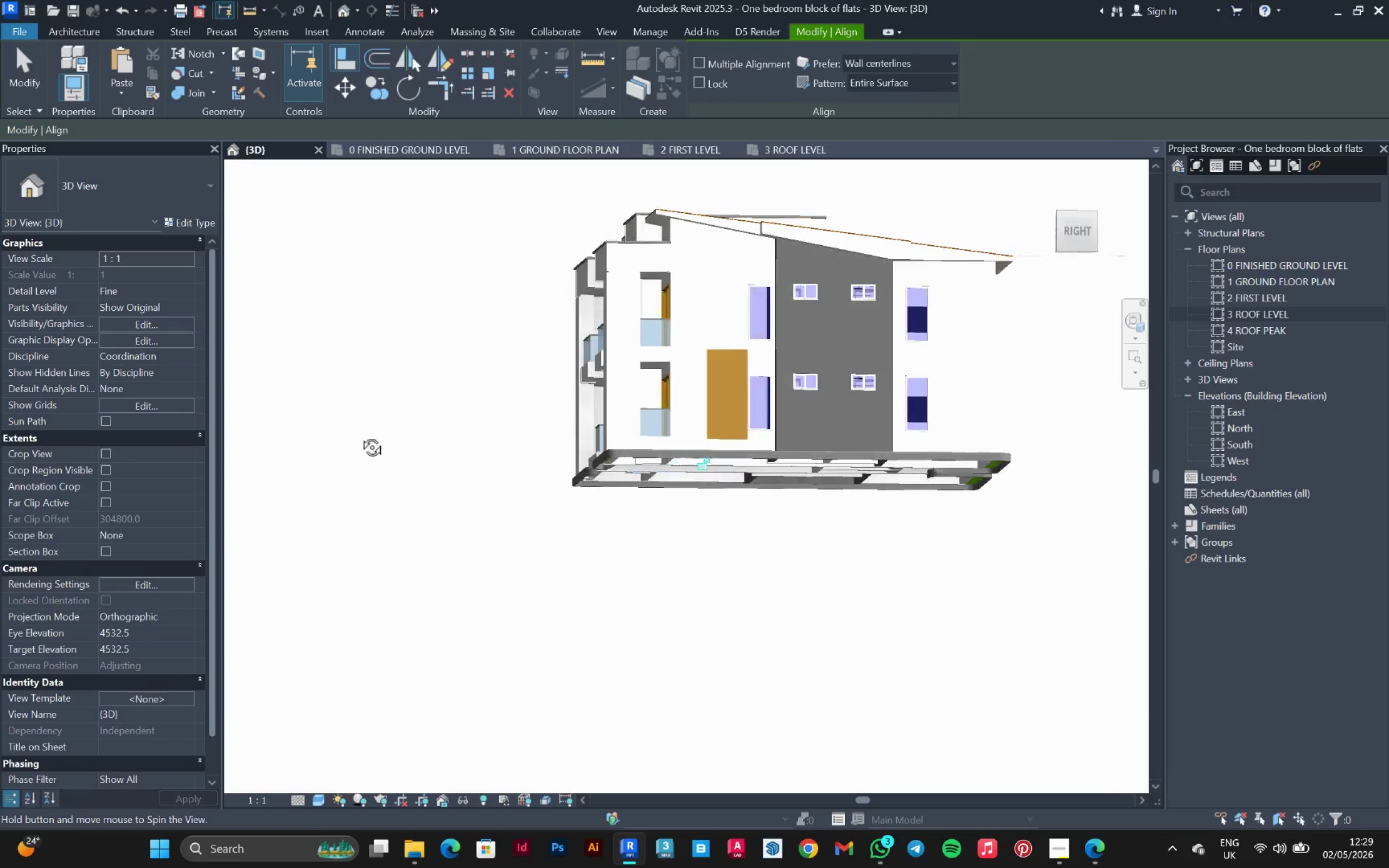 
key(Shift+ShiftLeft)
 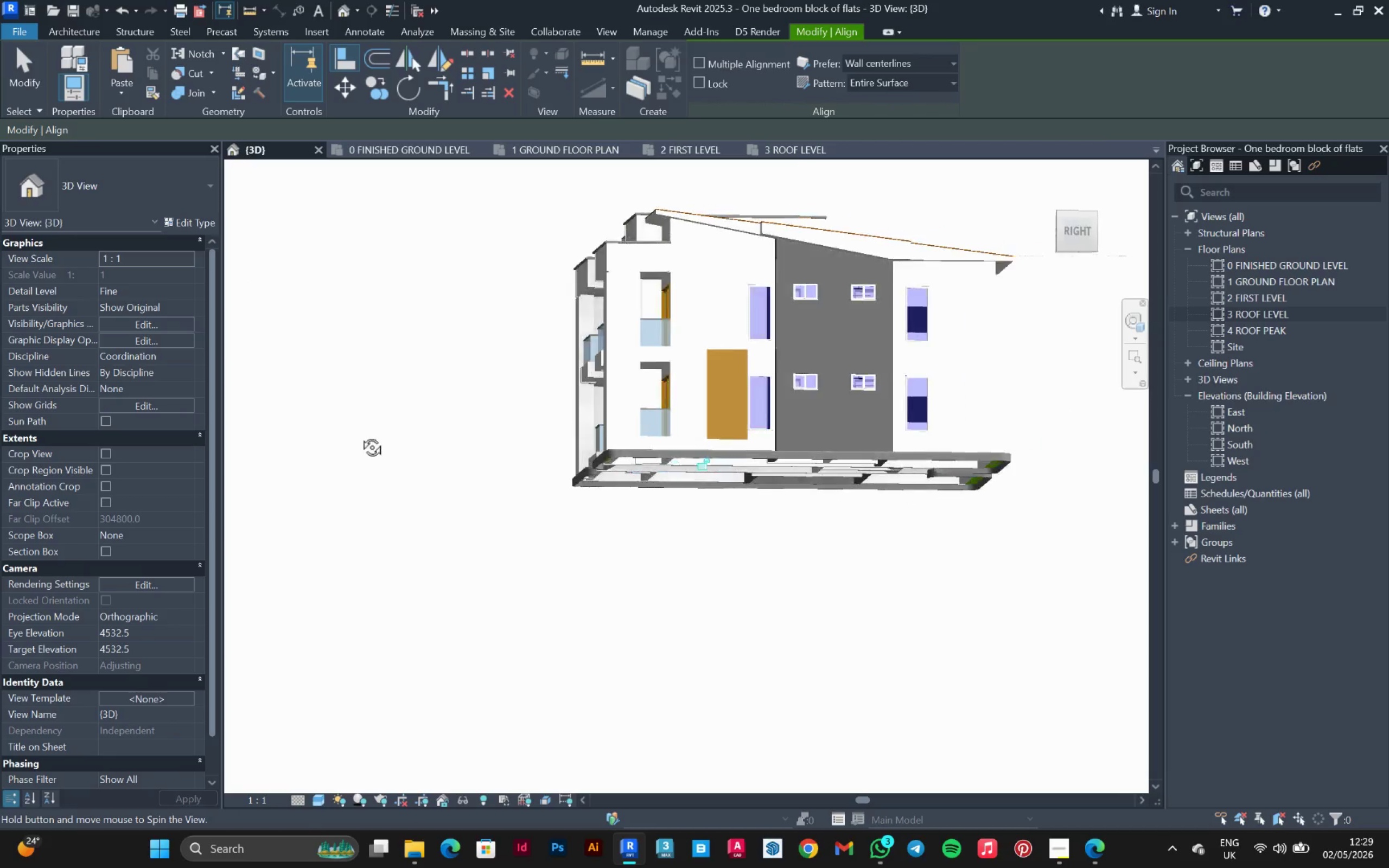 
key(Shift+ShiftLeft)
 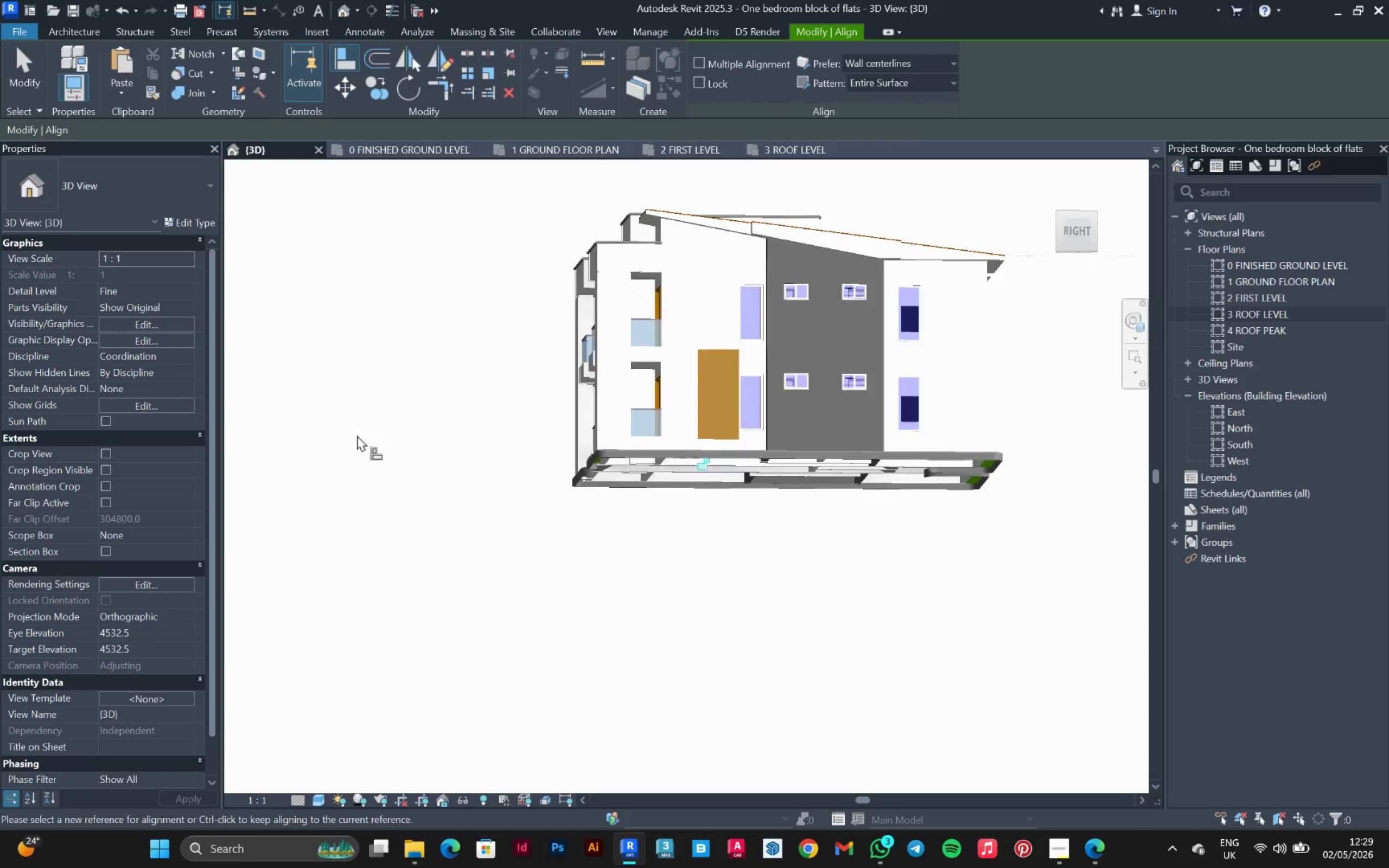 
key(Shift+ShiftLeft)
 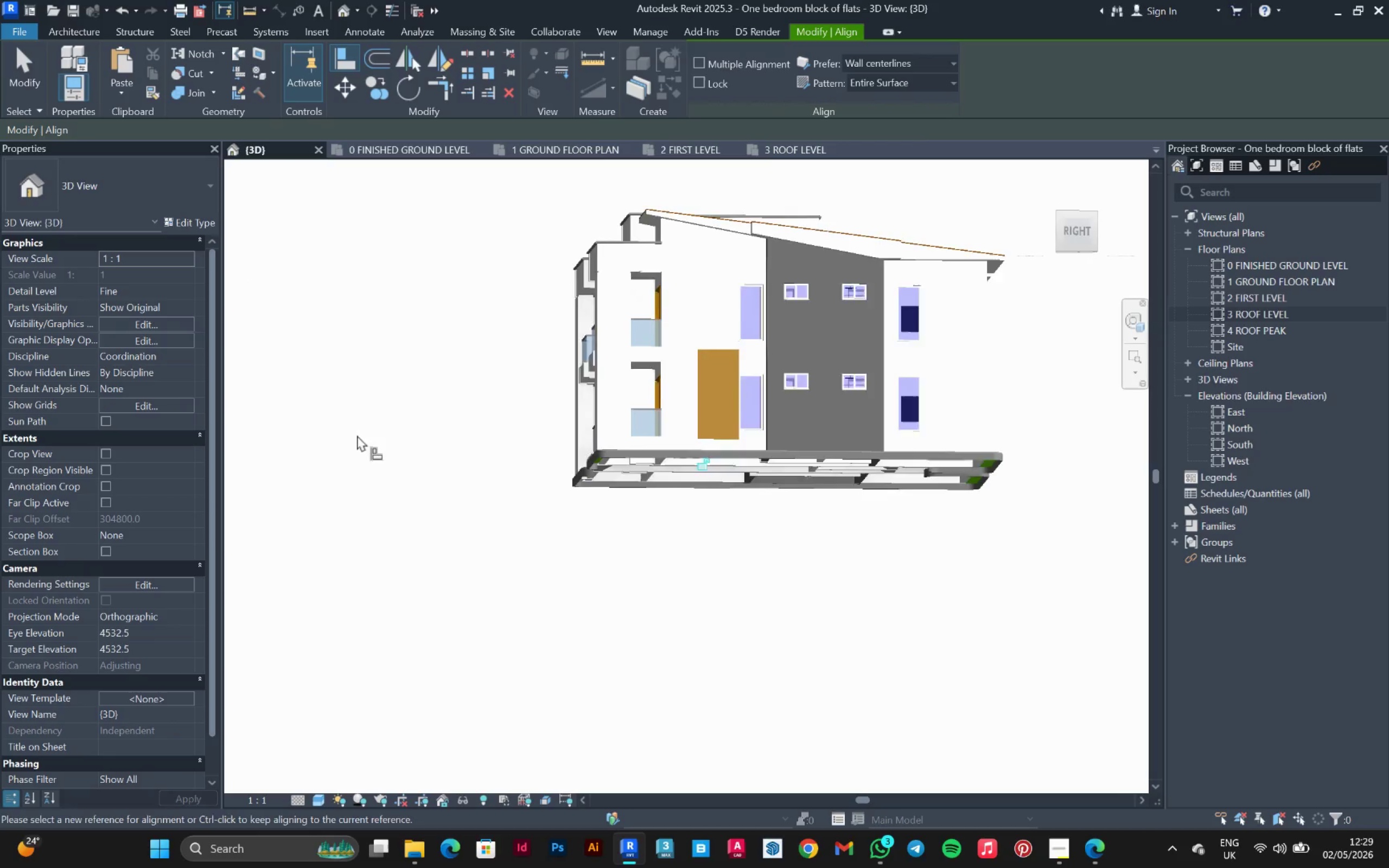 
key(Shift+ShiftLeft)
 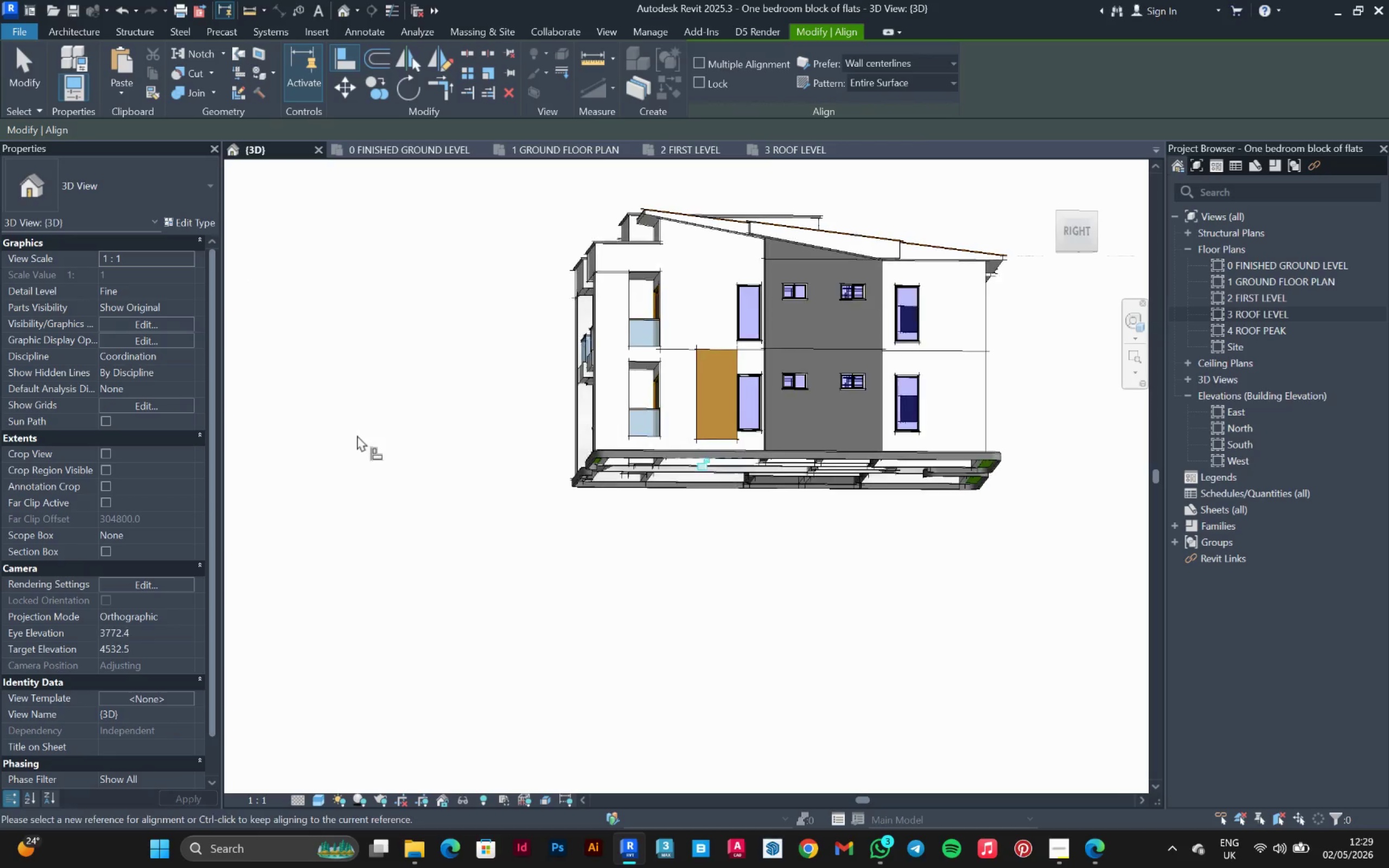 
key(Shift+ShiftLeft)
 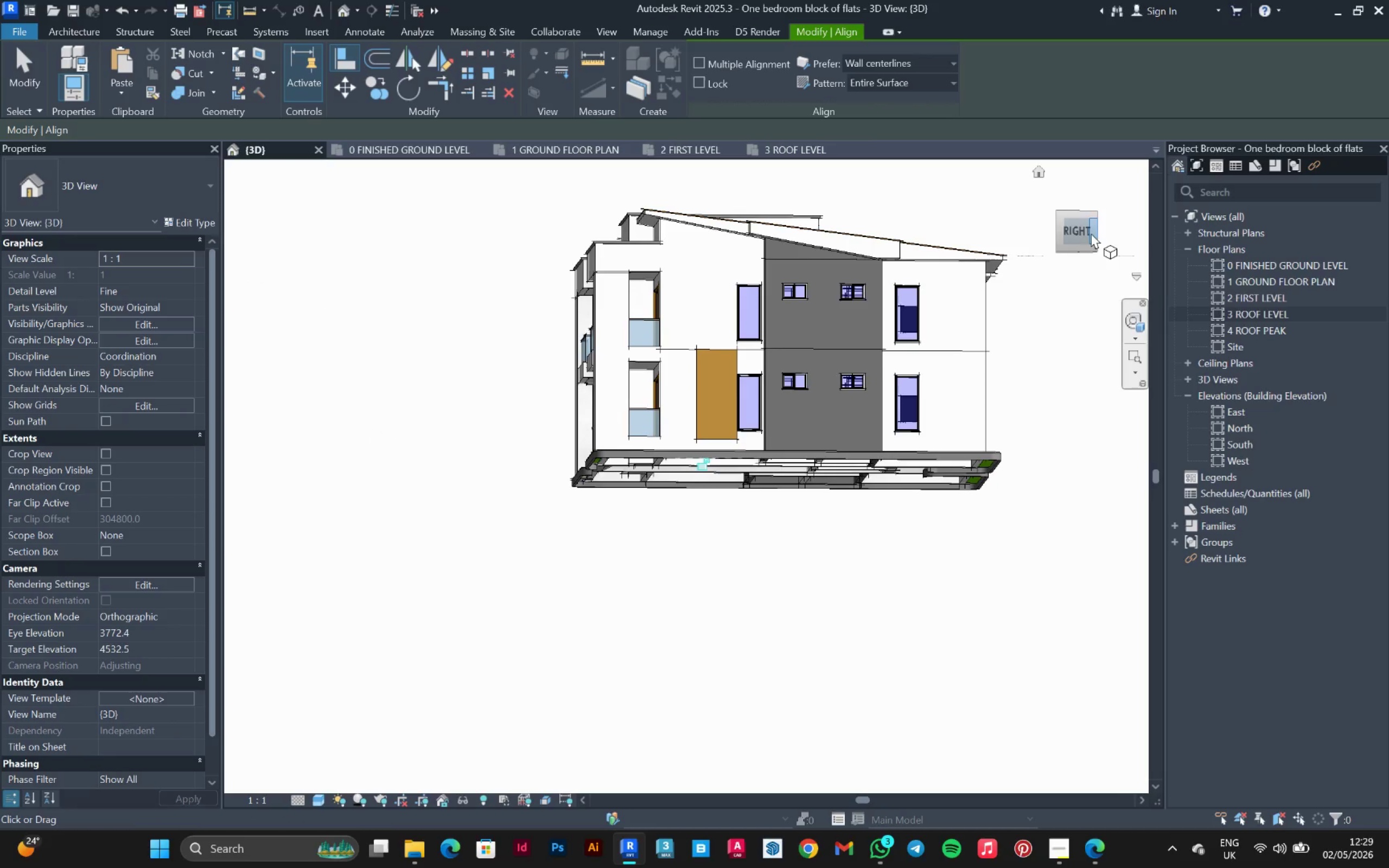 
left_click([1082, 231])
 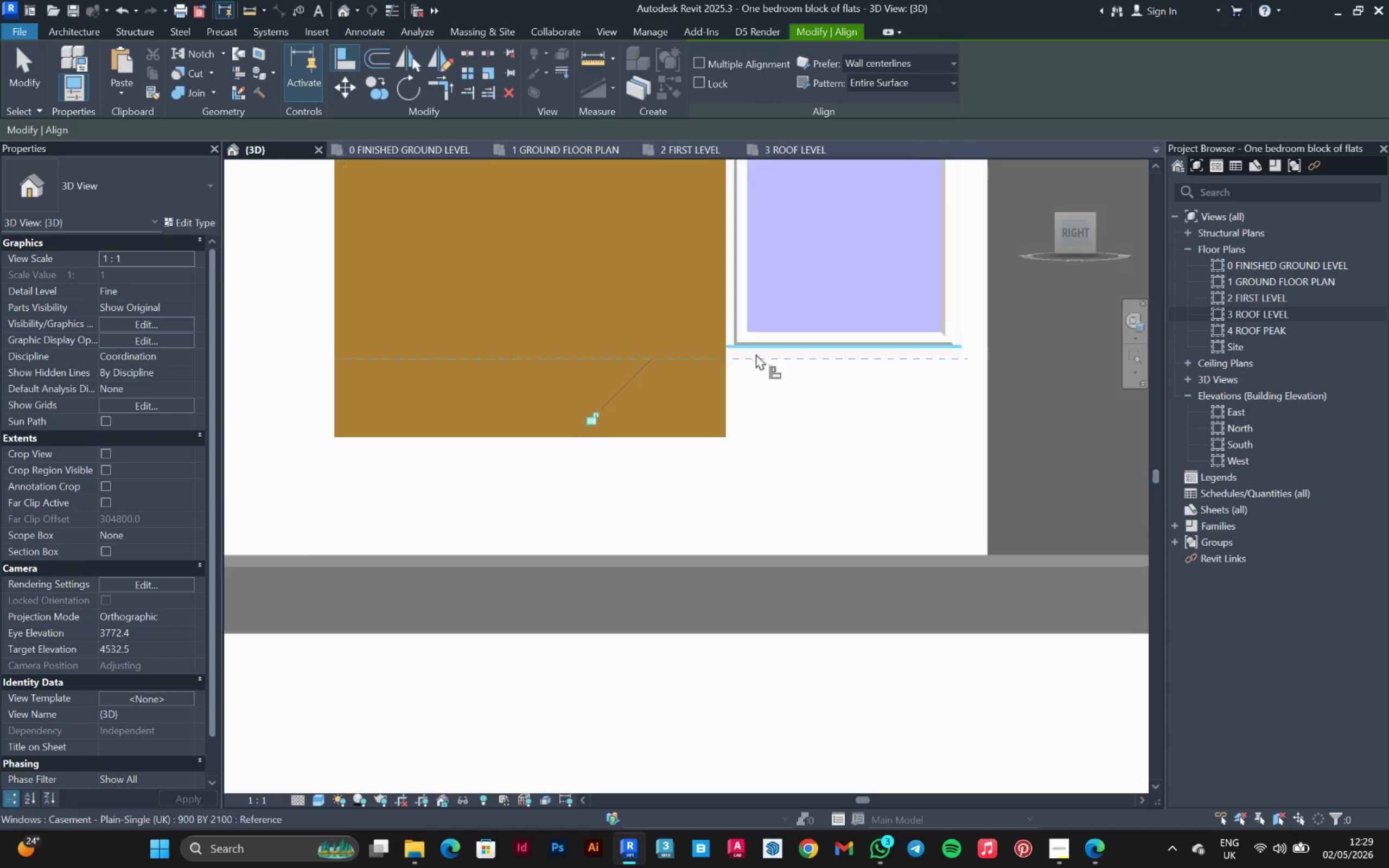 
scroll: coordinate [655, 445], scroll_direction: down, amount: 7.0
 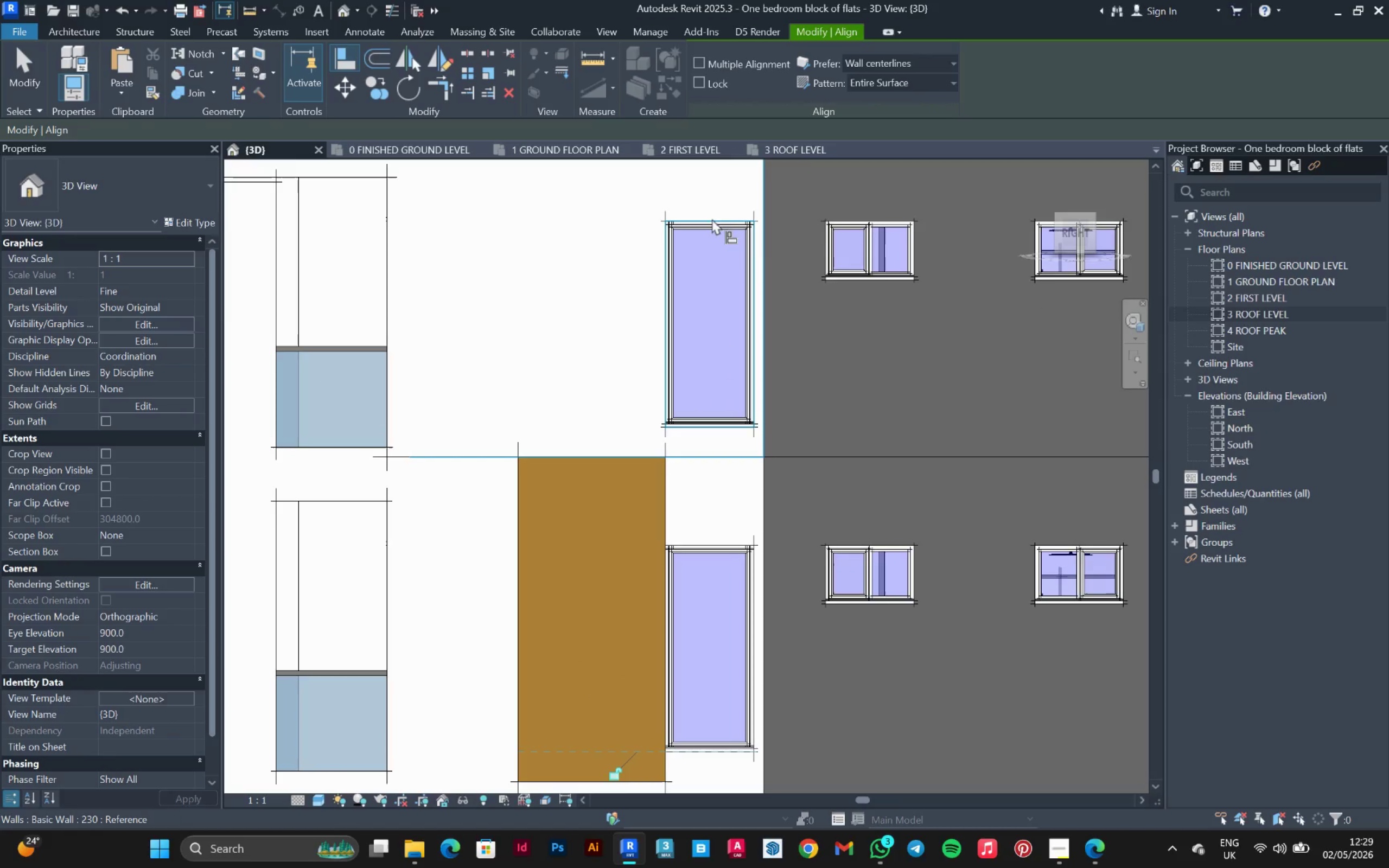 
left_click([706, 224])
 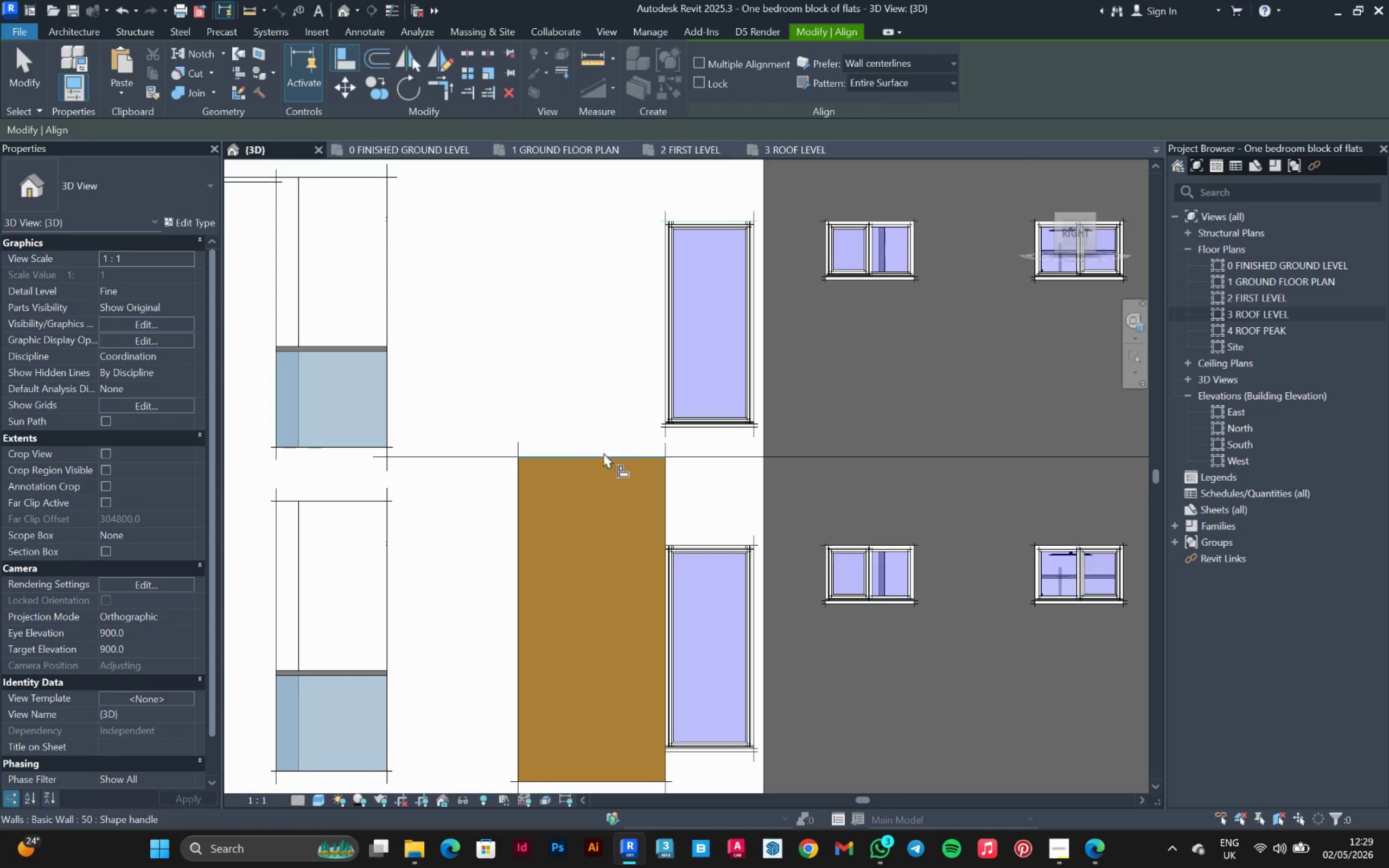 
left_click([603, 452])
 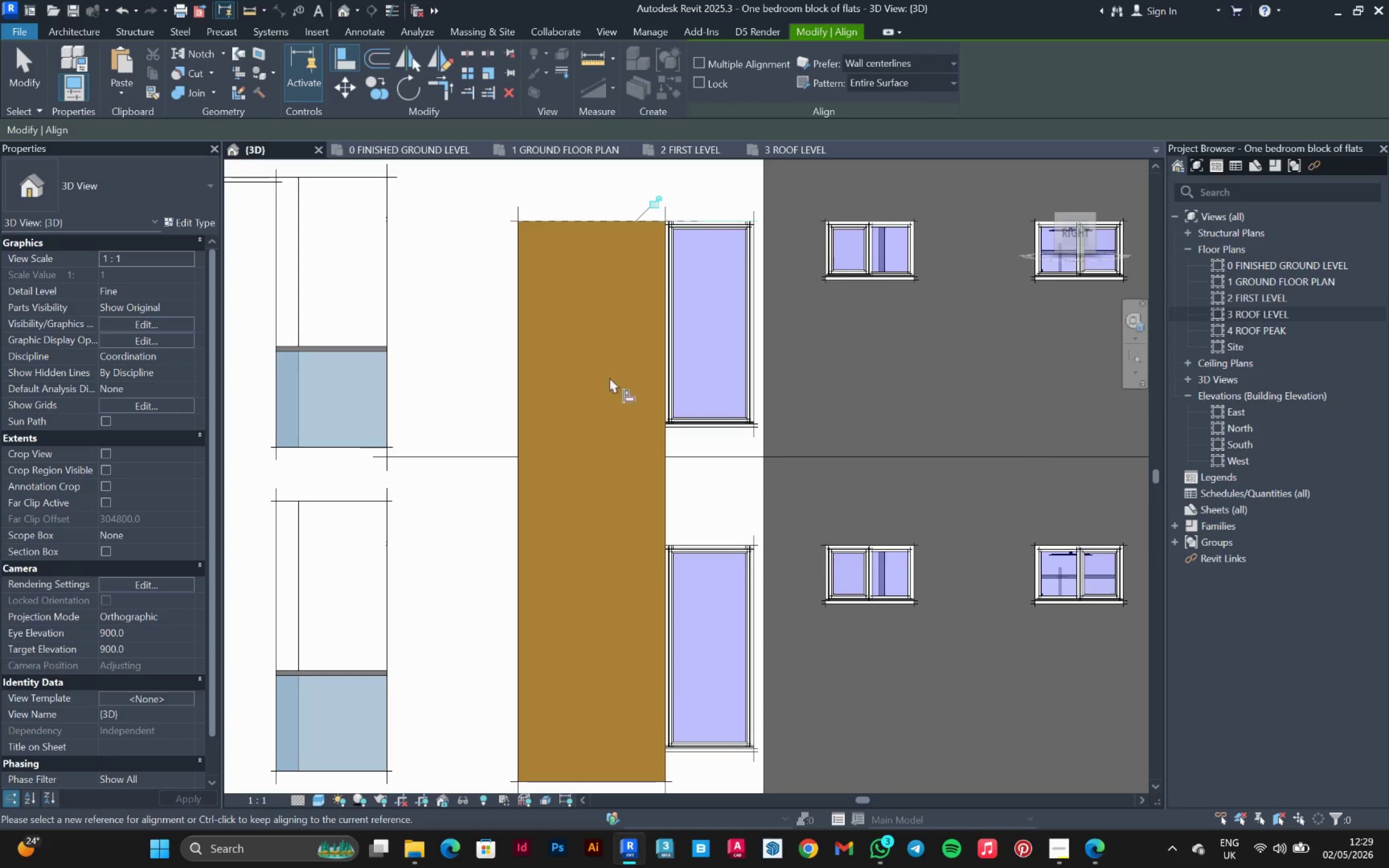 
scroll: coordinate [609, 360], scroll_direction: down, amount: 3.0
 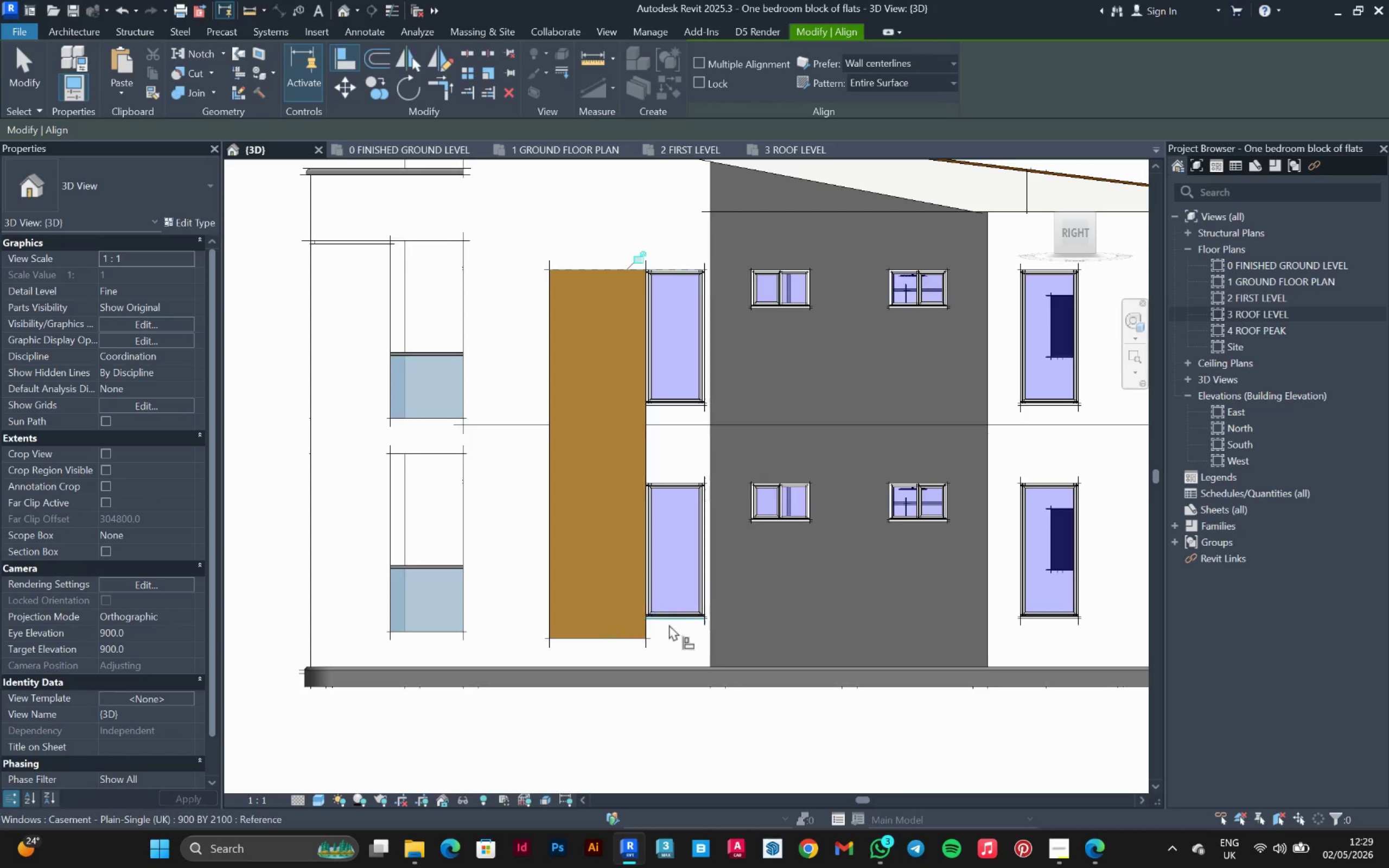 
left_click([669, 624])
 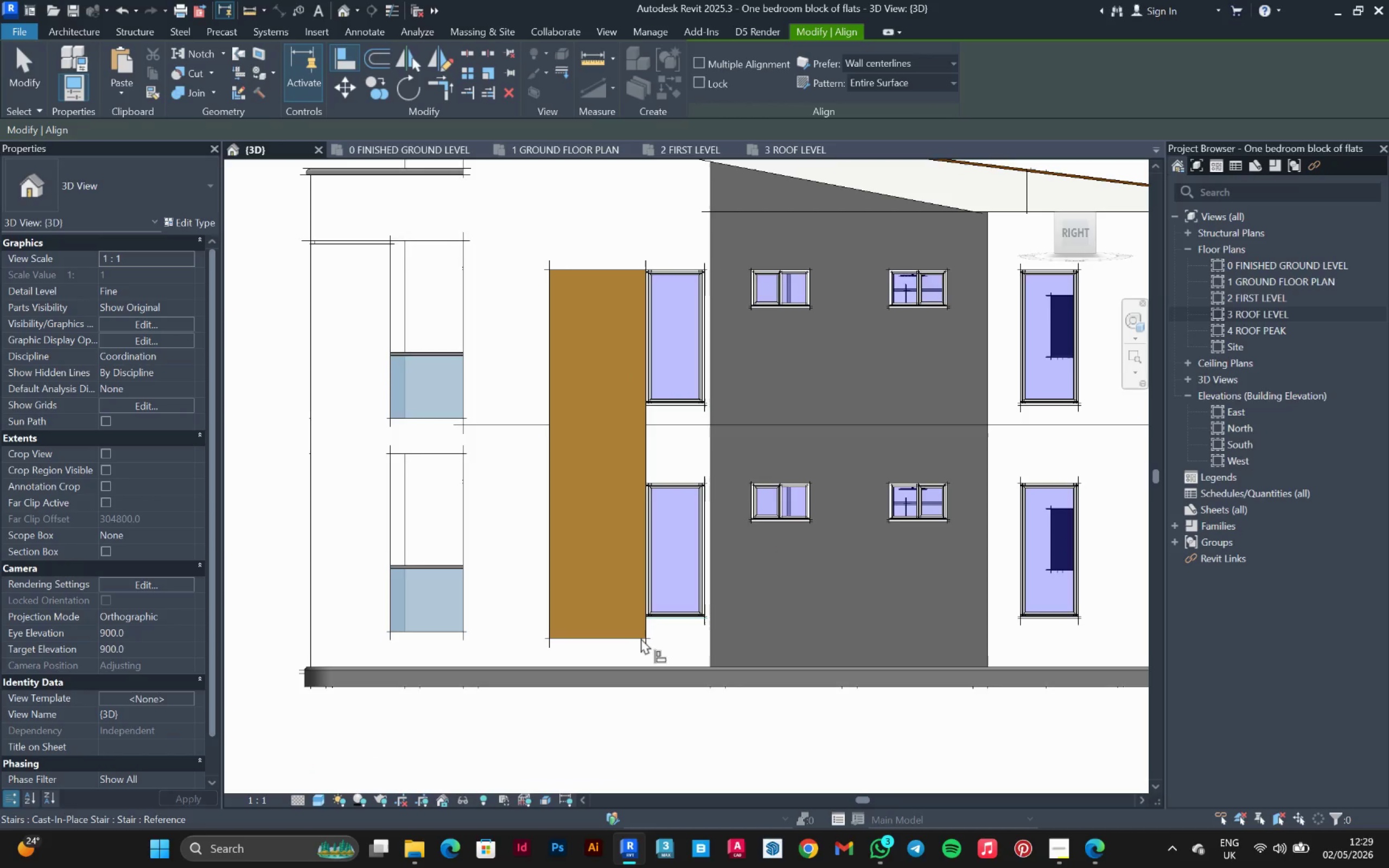 
left_click([641, 638])
 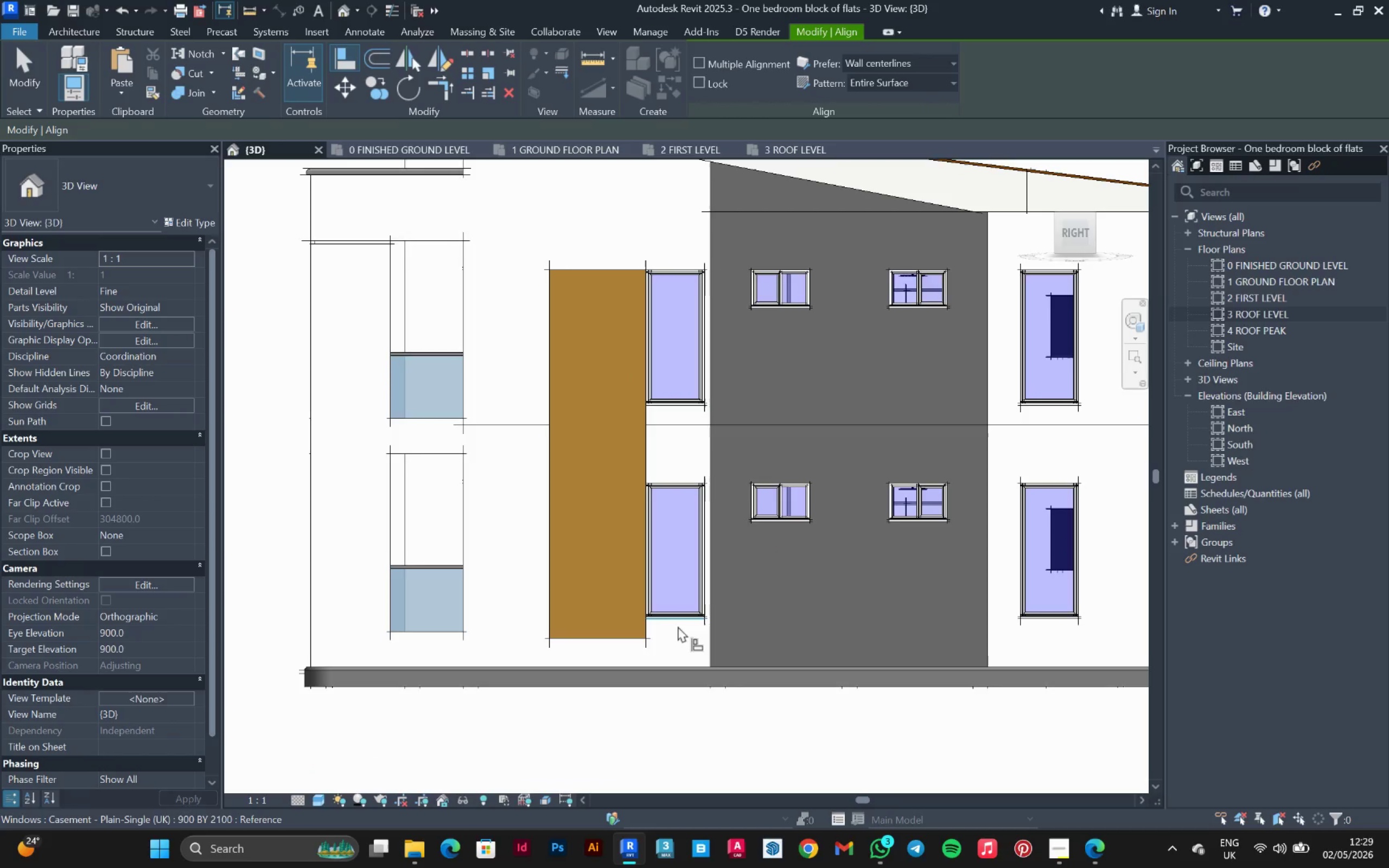 
left_click([678, 626])
 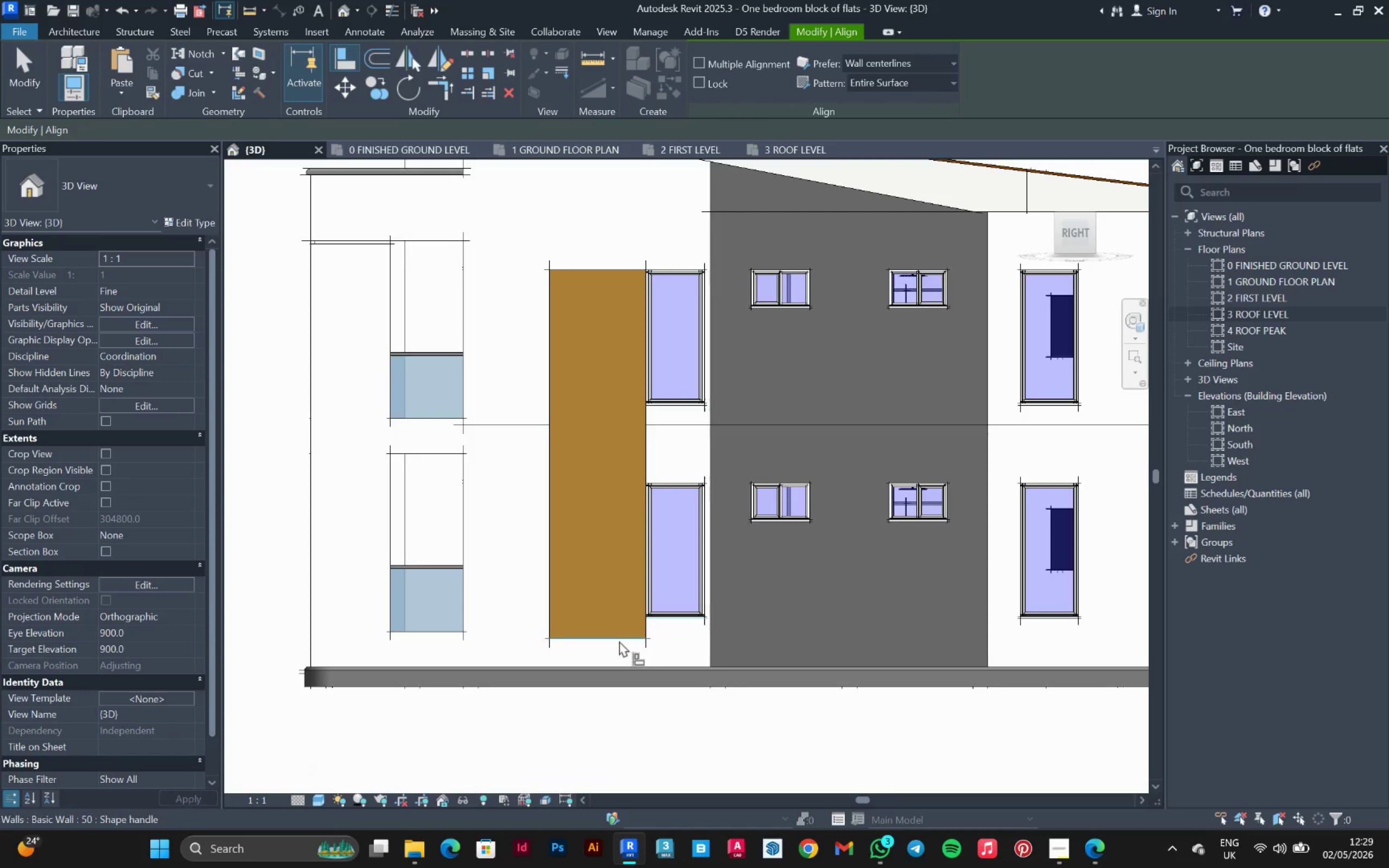 
left_click([619, 640])
 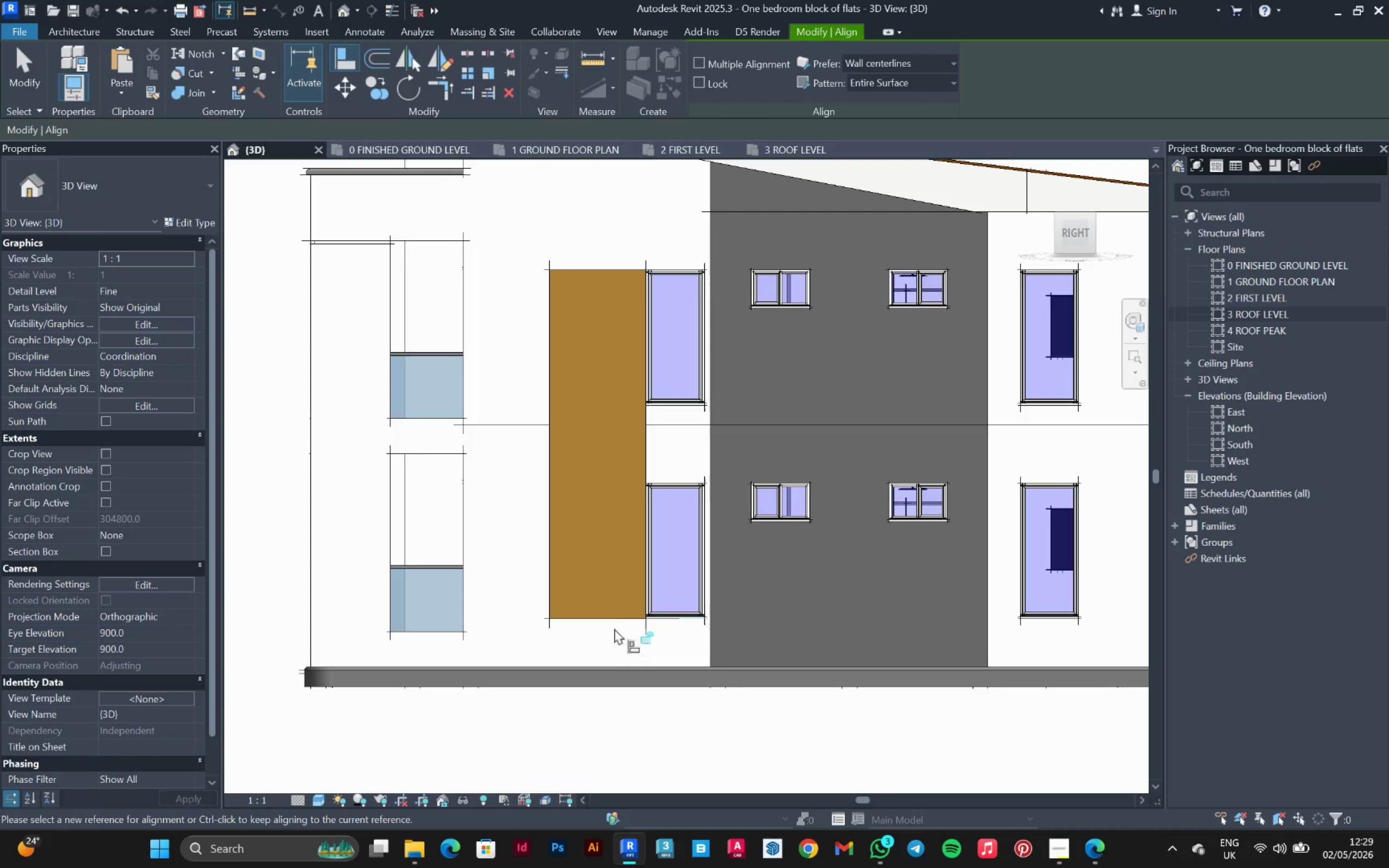 
key(Escape)
 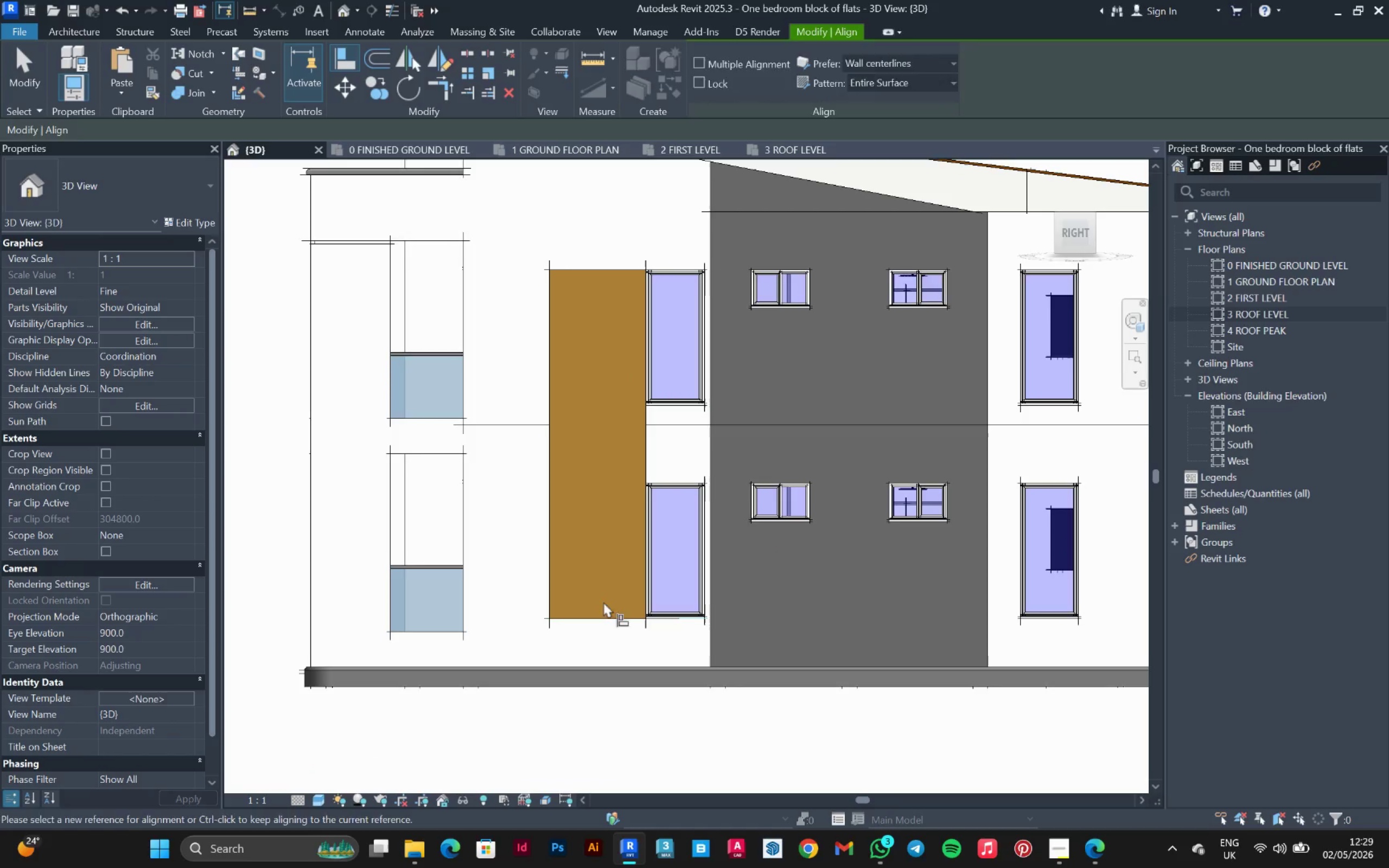 
key(Escape)
 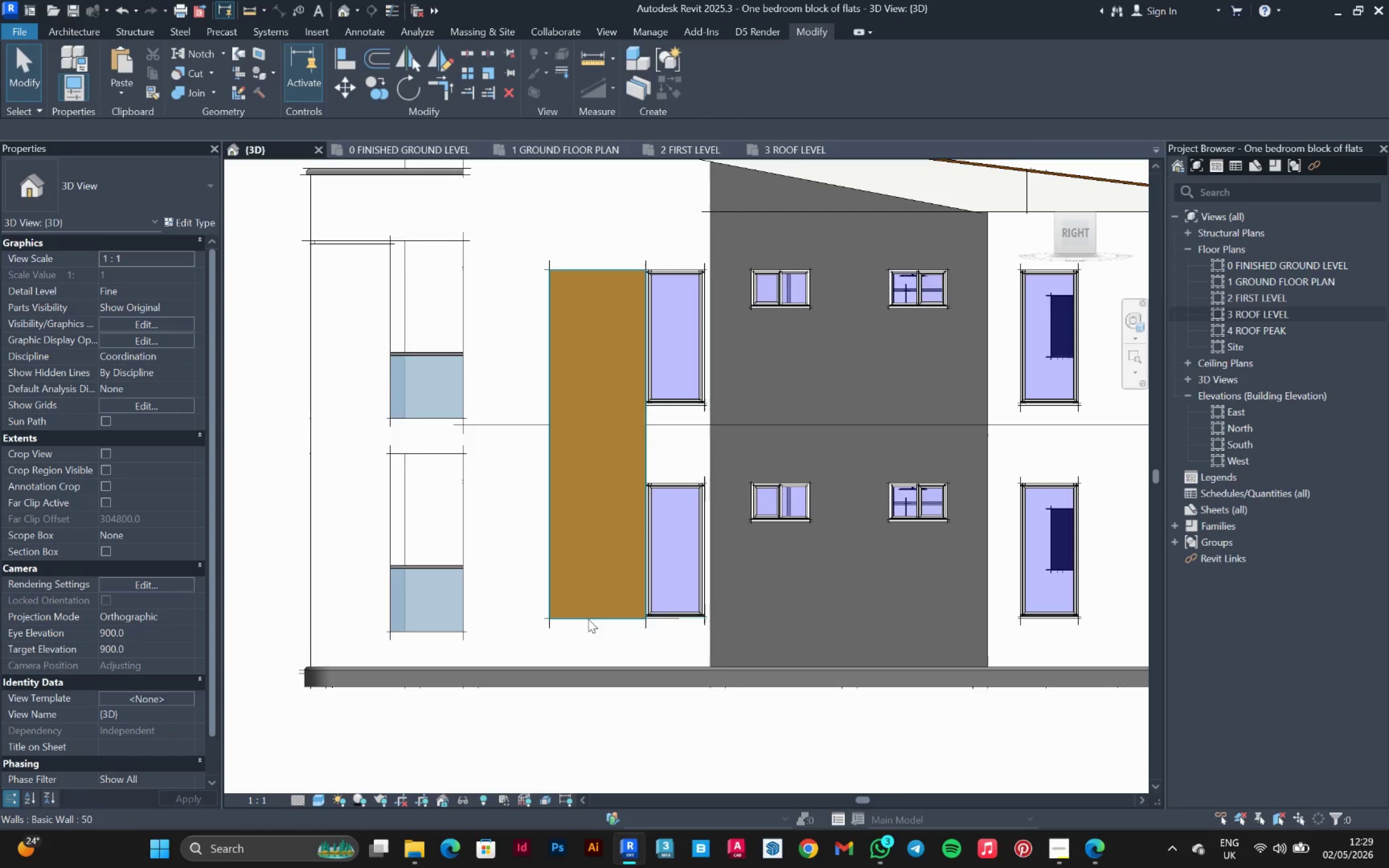 
left_click([588, 619])
 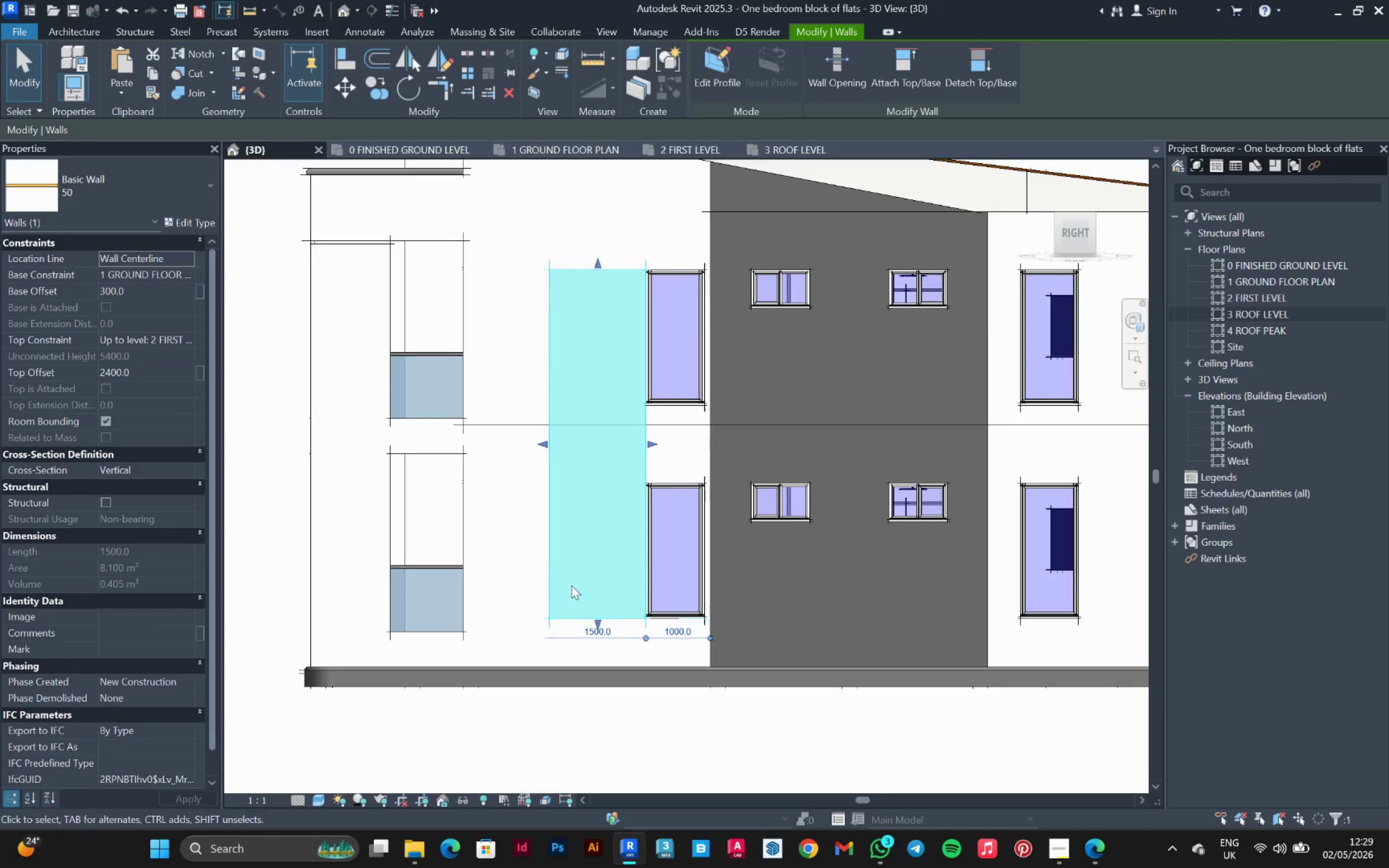 
scroll: coordinate [566, 576], scroll_direction: down, amount: 5.0
 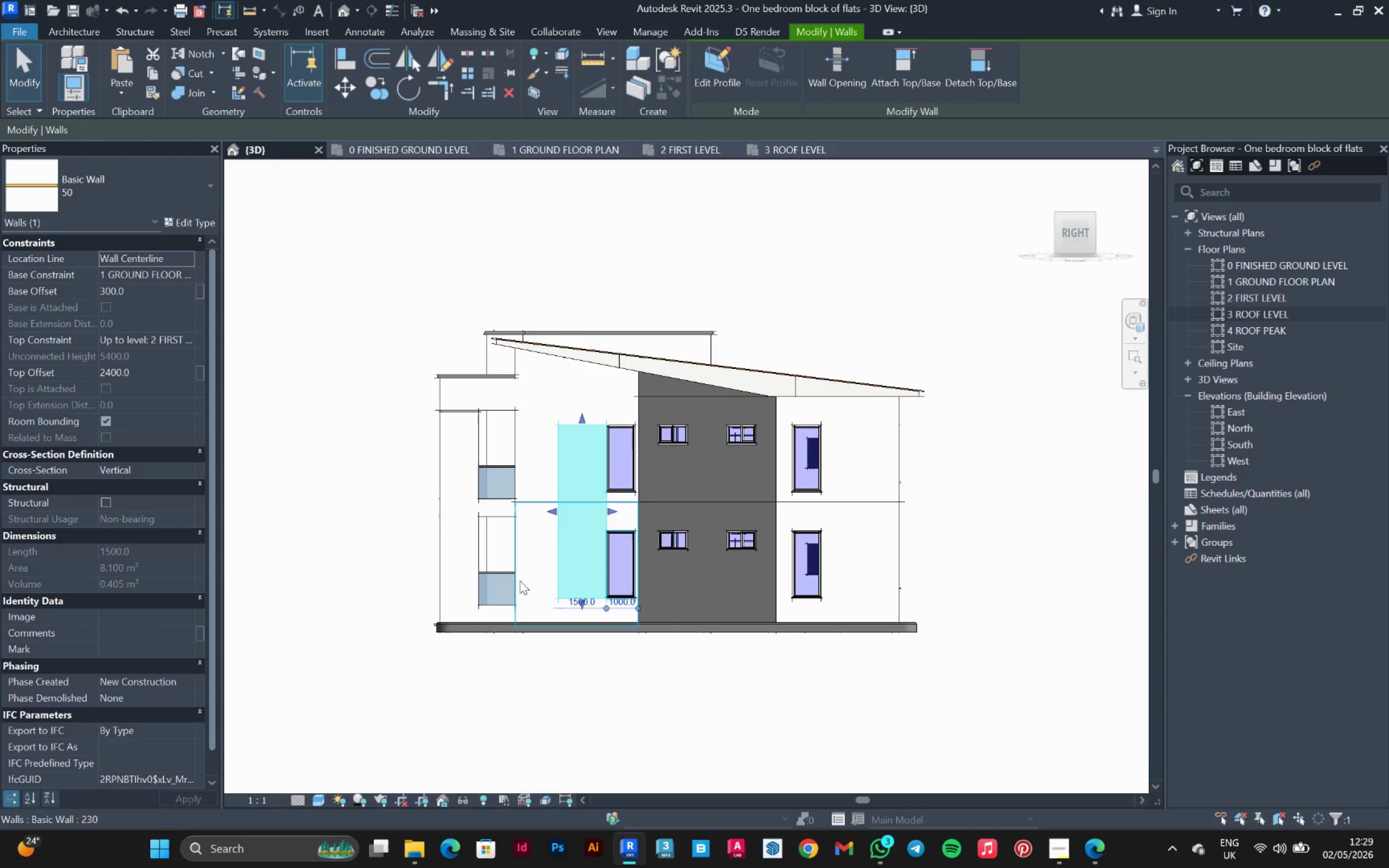 
hold_key(key=ShiftLeft, duration=0.89)
 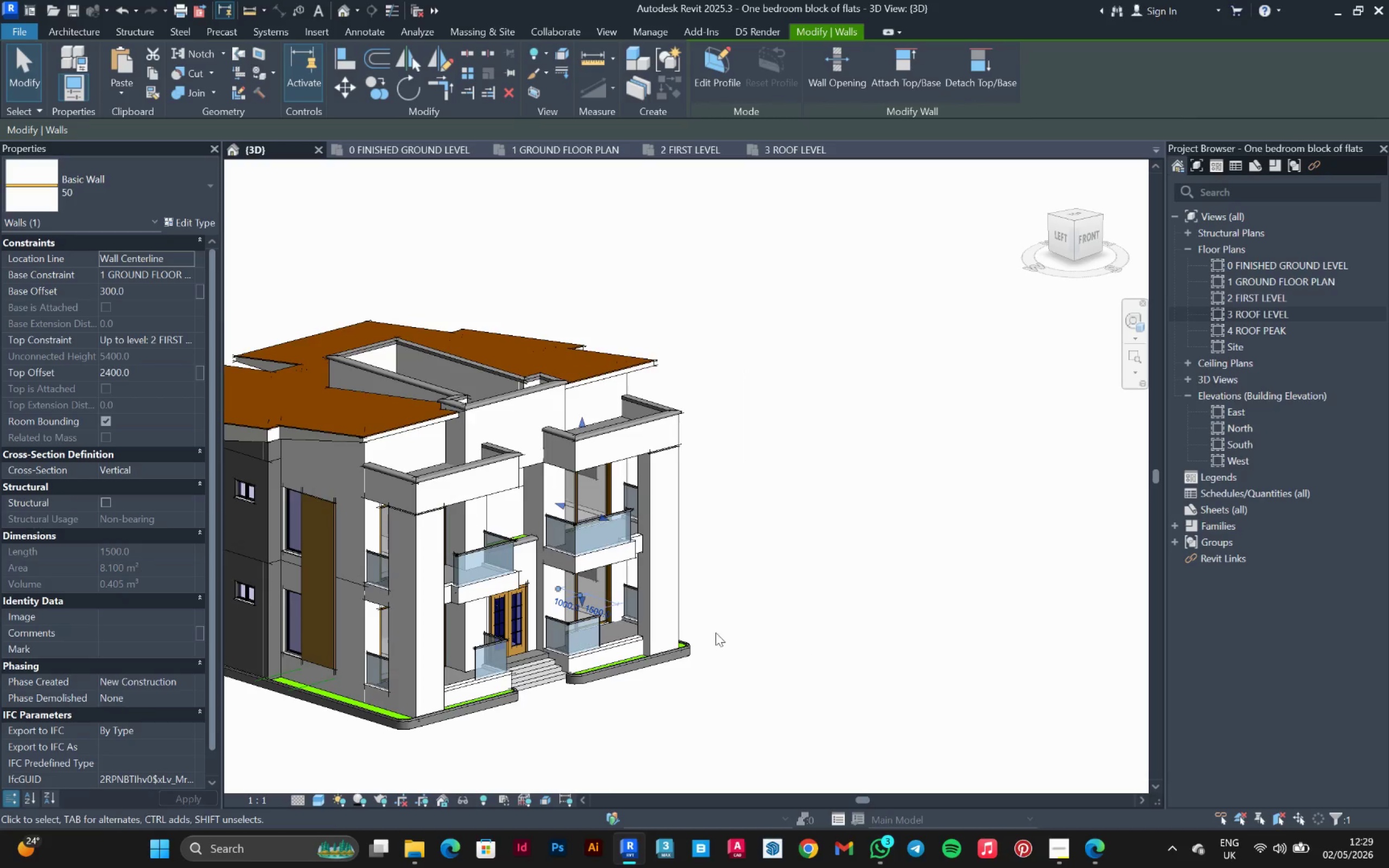 
hold_key(key=ControlLeft, duration=0.41)
 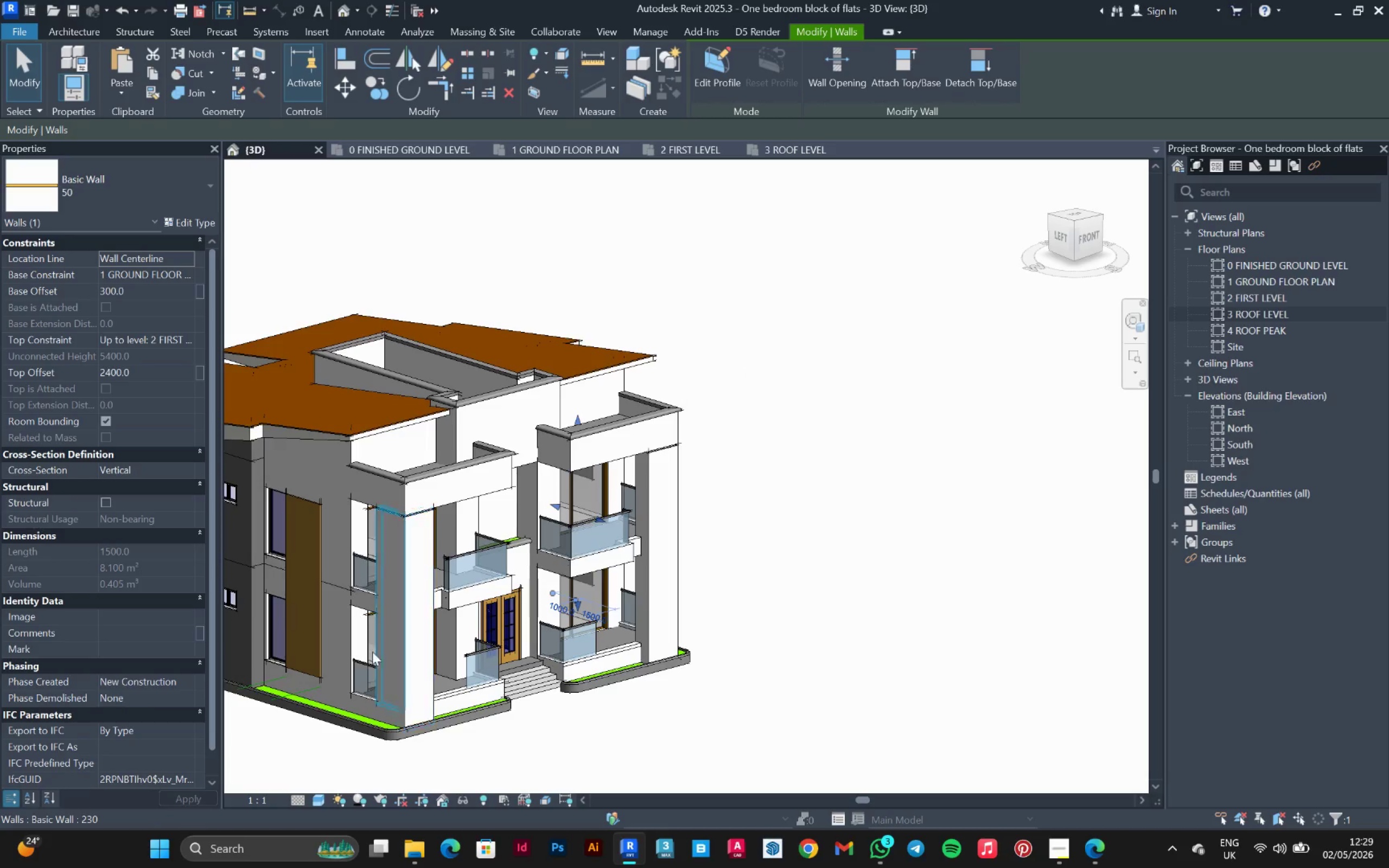 
hold_key(key=ControlLeft, duration=0.97)
left_click([322, 666])
 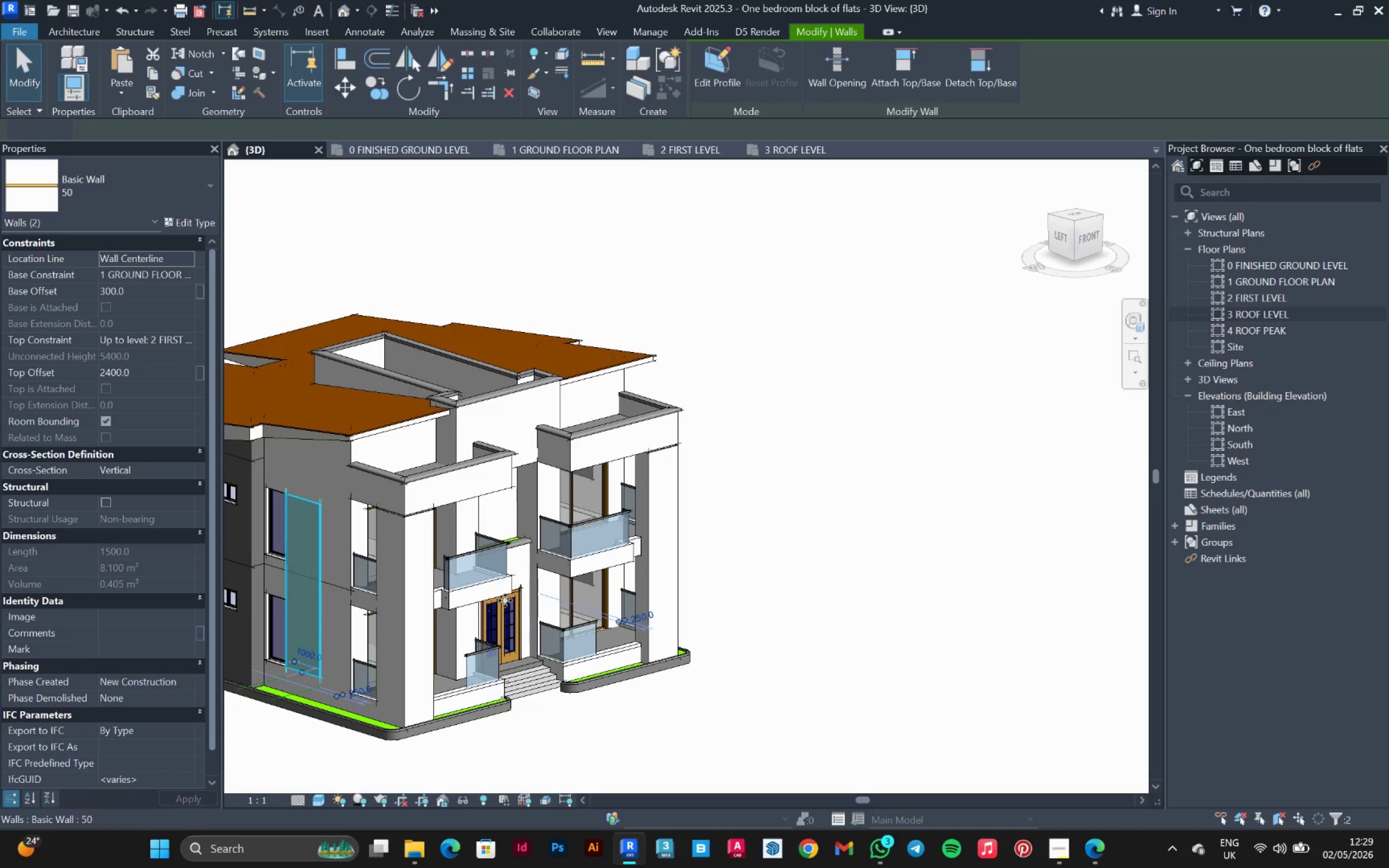 
left_click([1061, 229])
 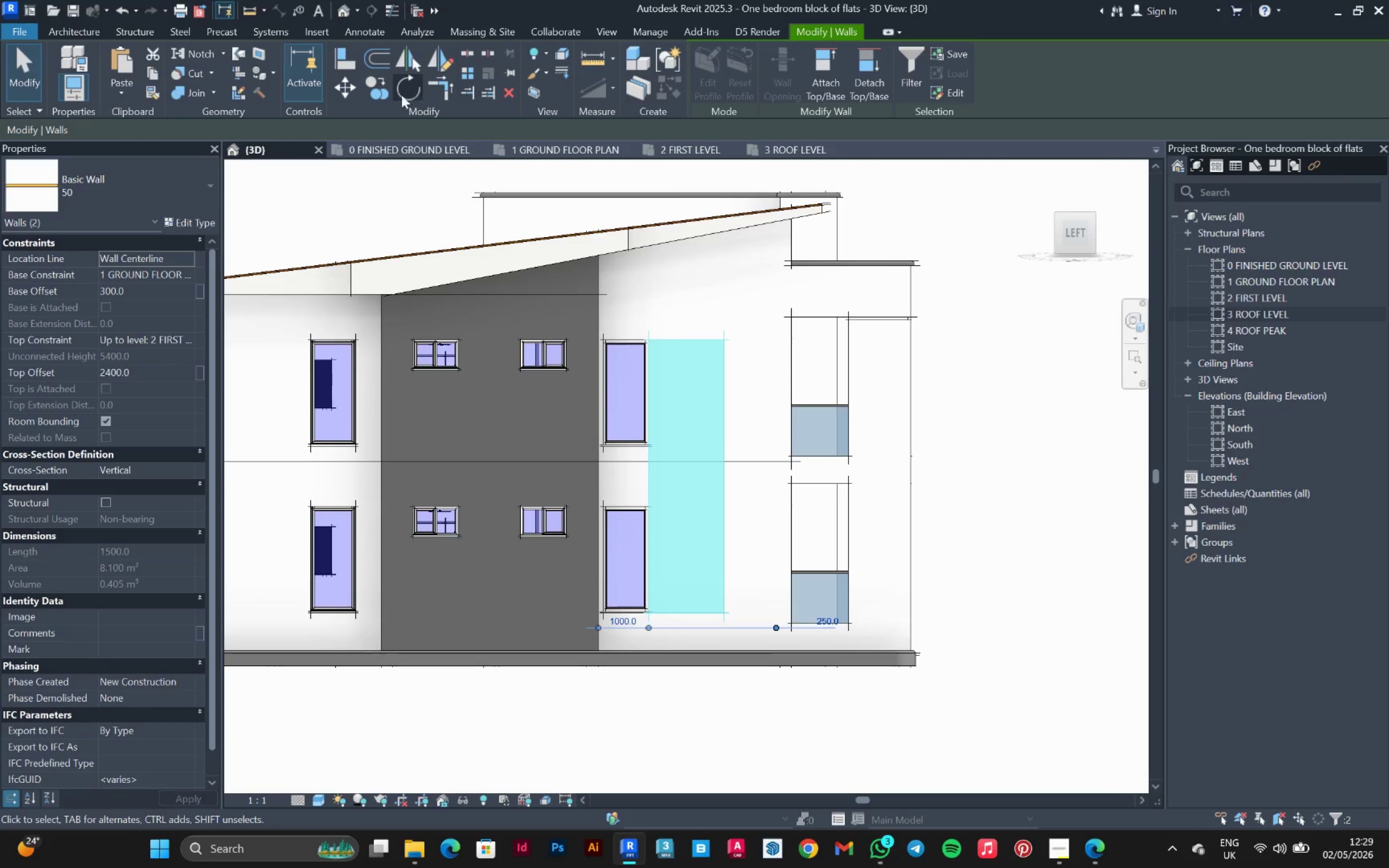 
left_click([382, 89])
 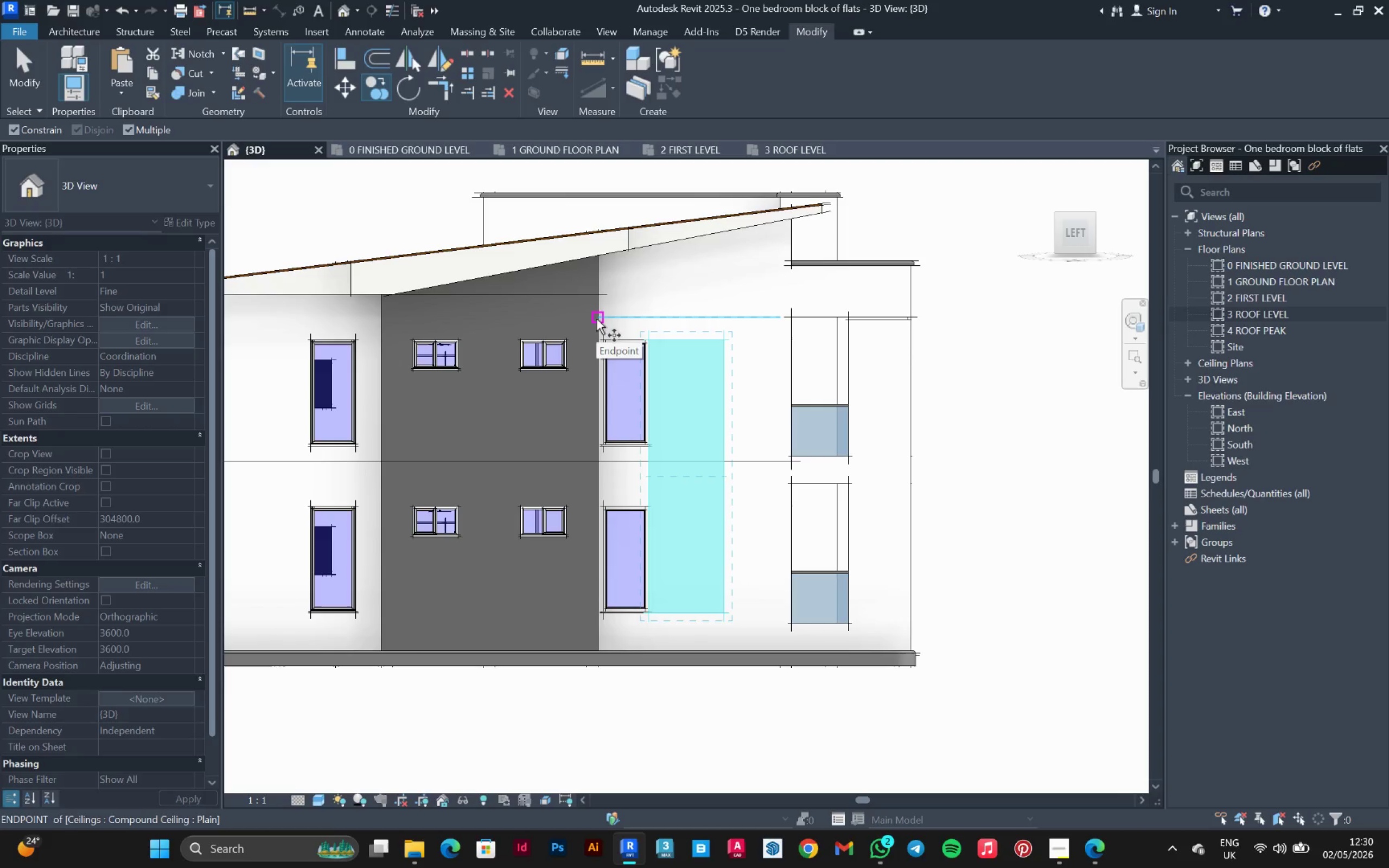 
wait(14.38)
 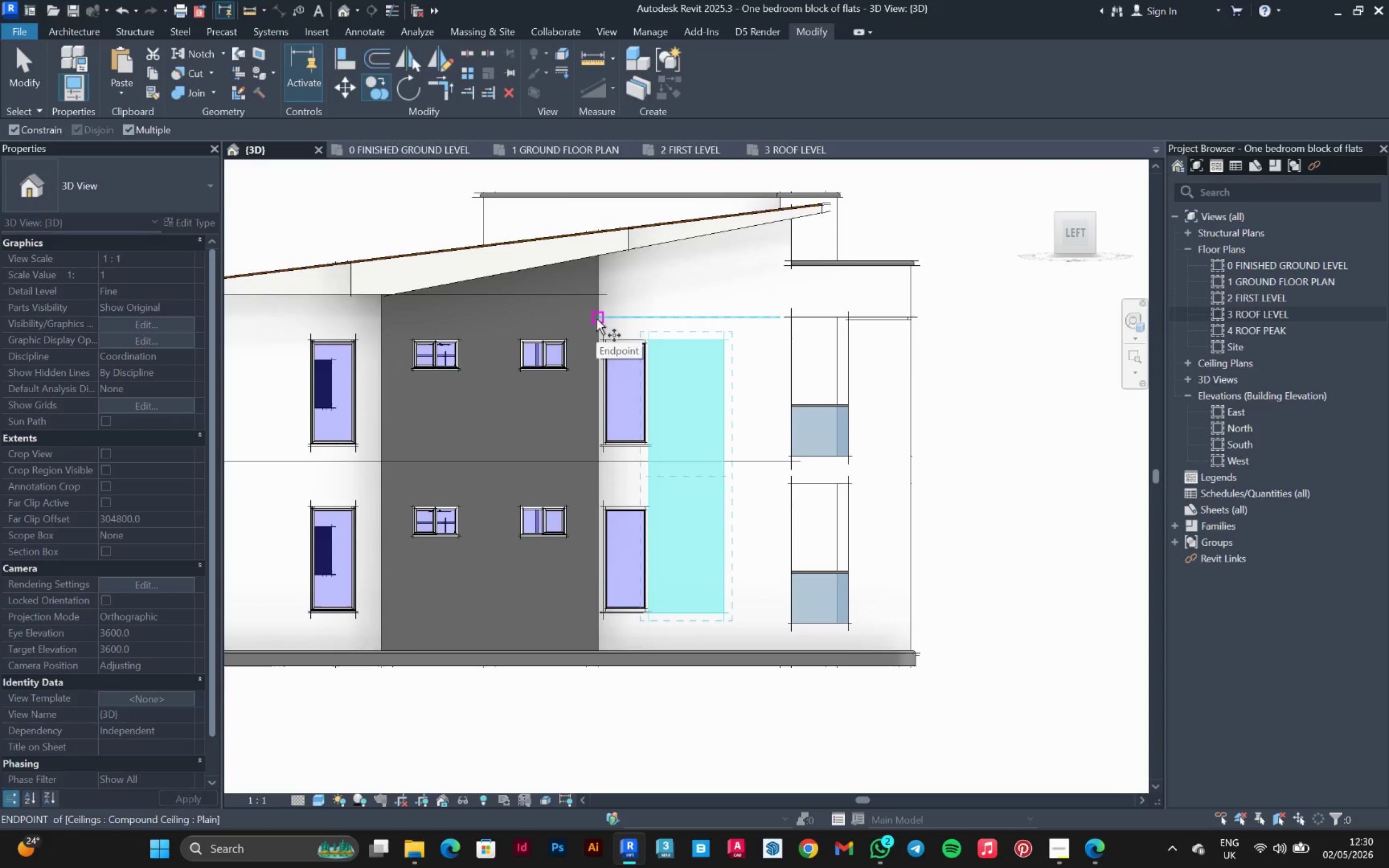 
scroll: coordinate [762, 613], scroll_direction: up, amount: 2.0
 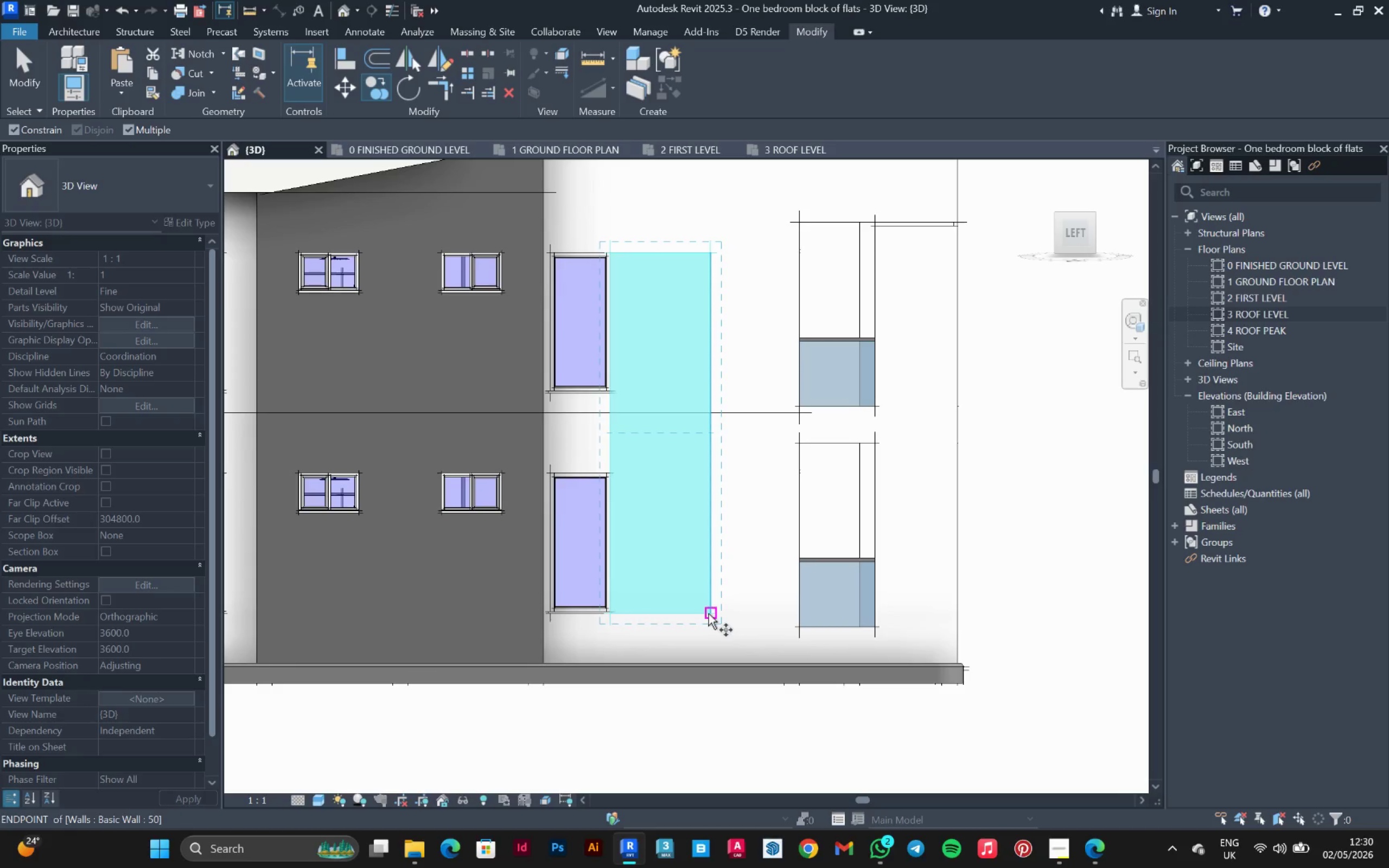 
left_click([708, 614])
 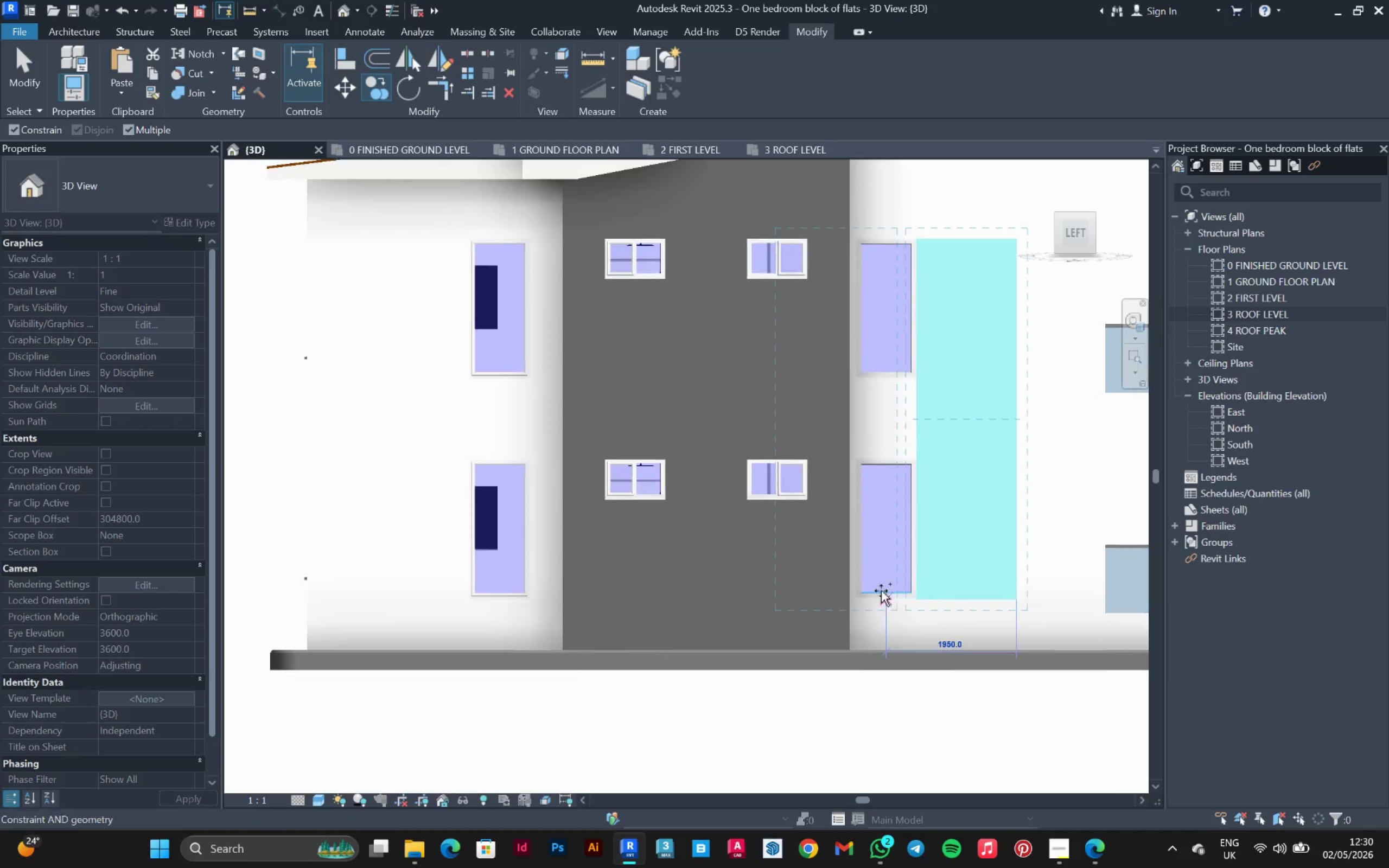 
scroll: coordinate [369, 597], scroll_direction: up, amount: 9.0
 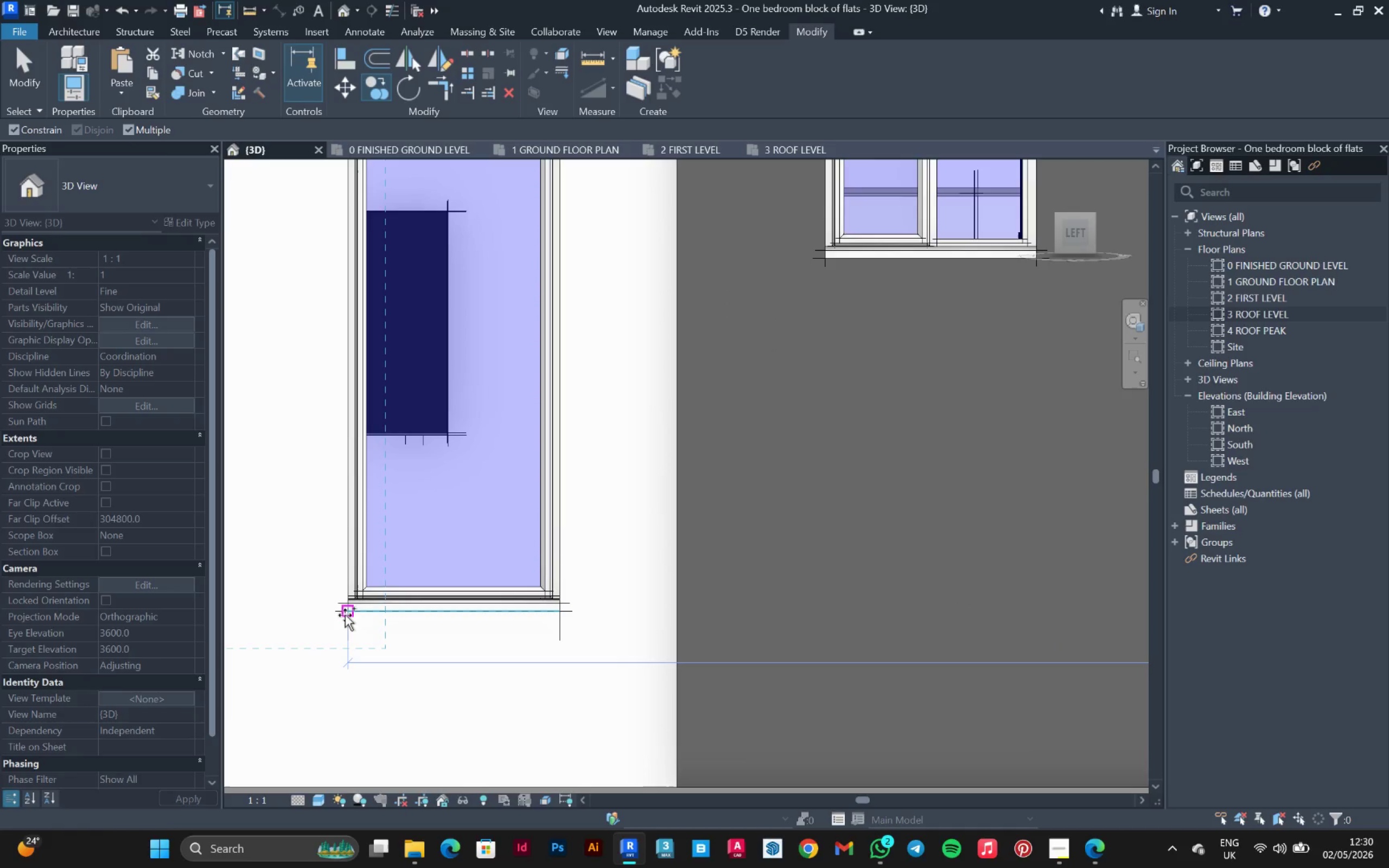 
left_click([348, 614])
 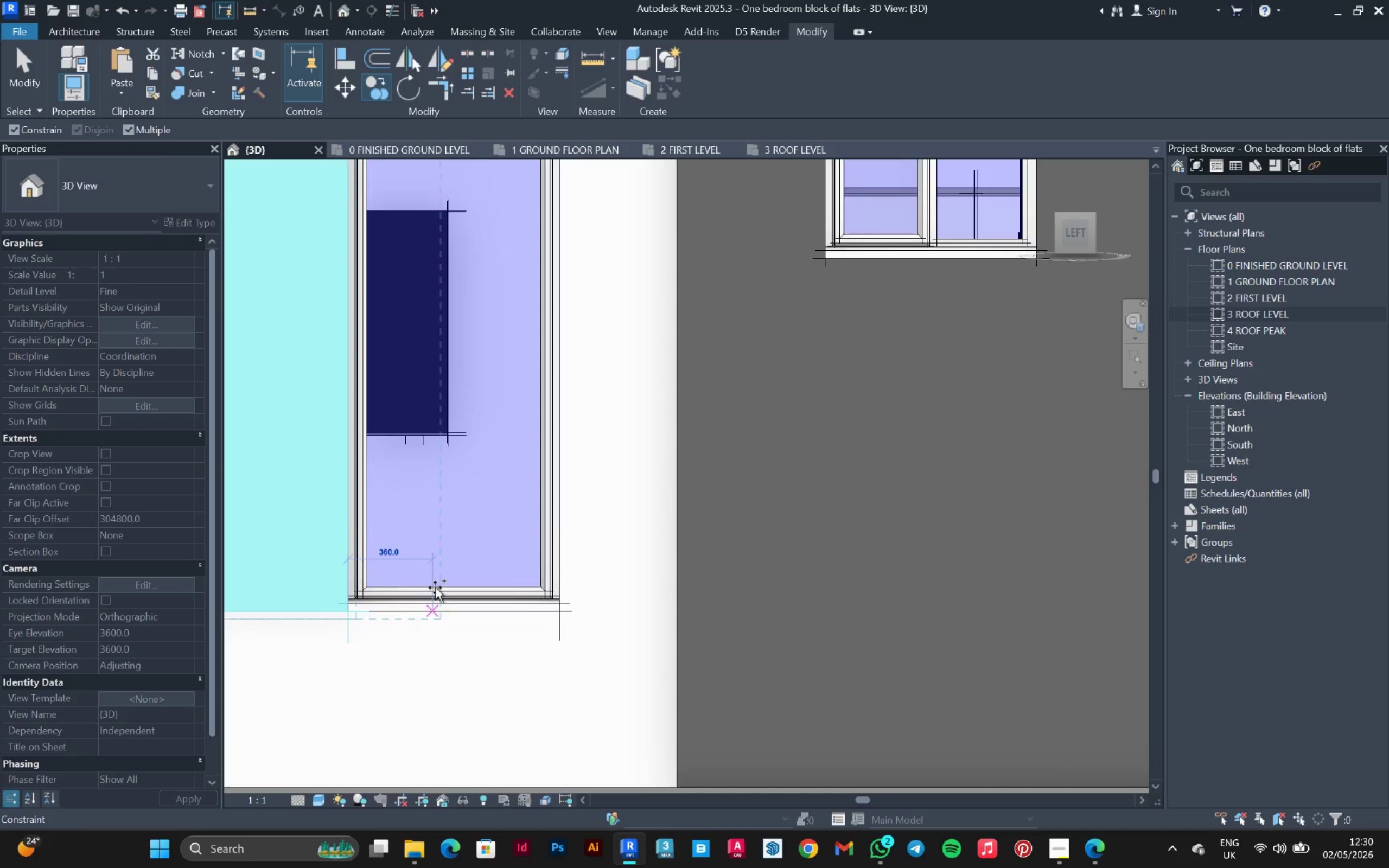 
scroll: coordinate [477, 576], scroll_direction: down, amount: 8.0
 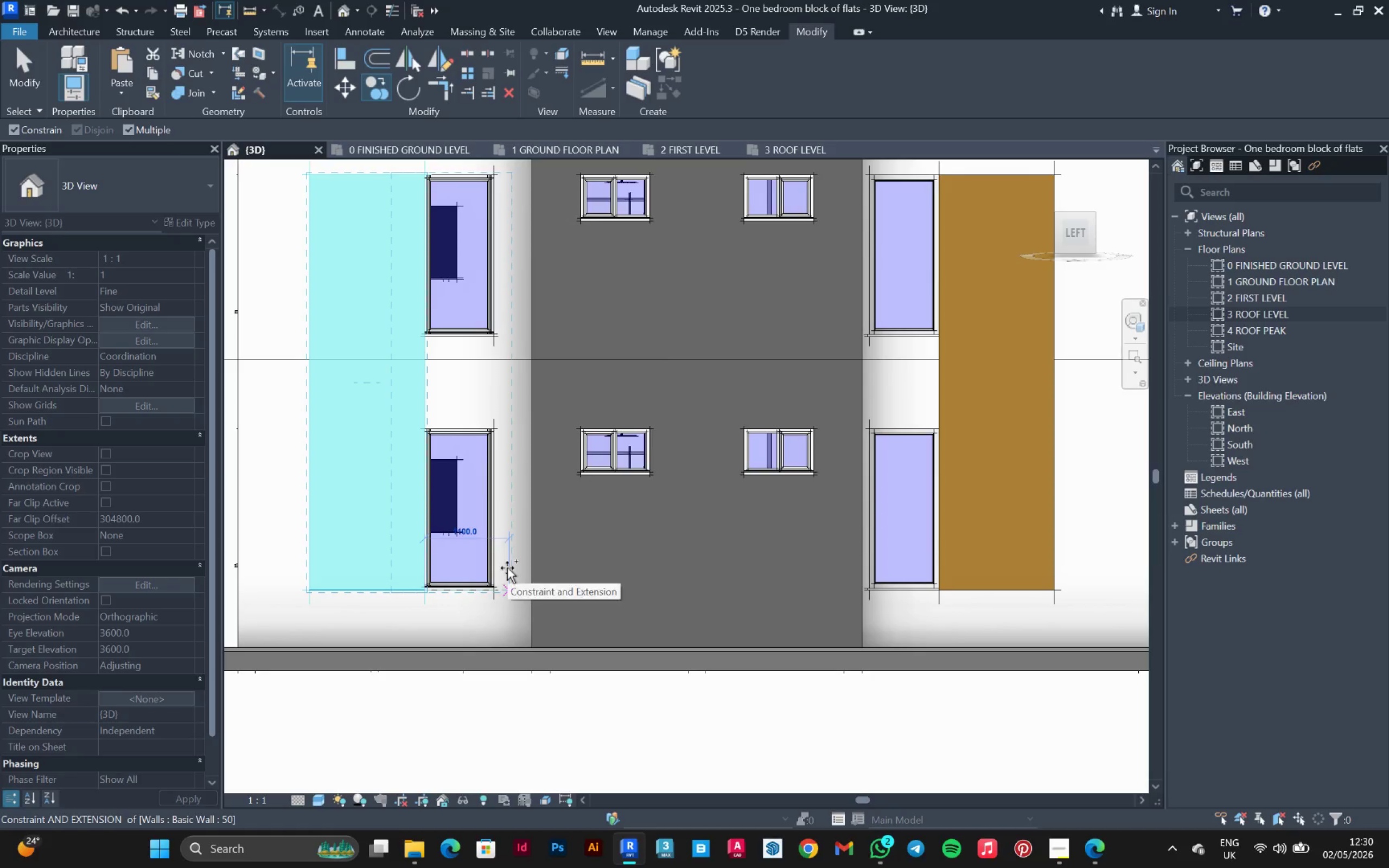 
key(Escape)
 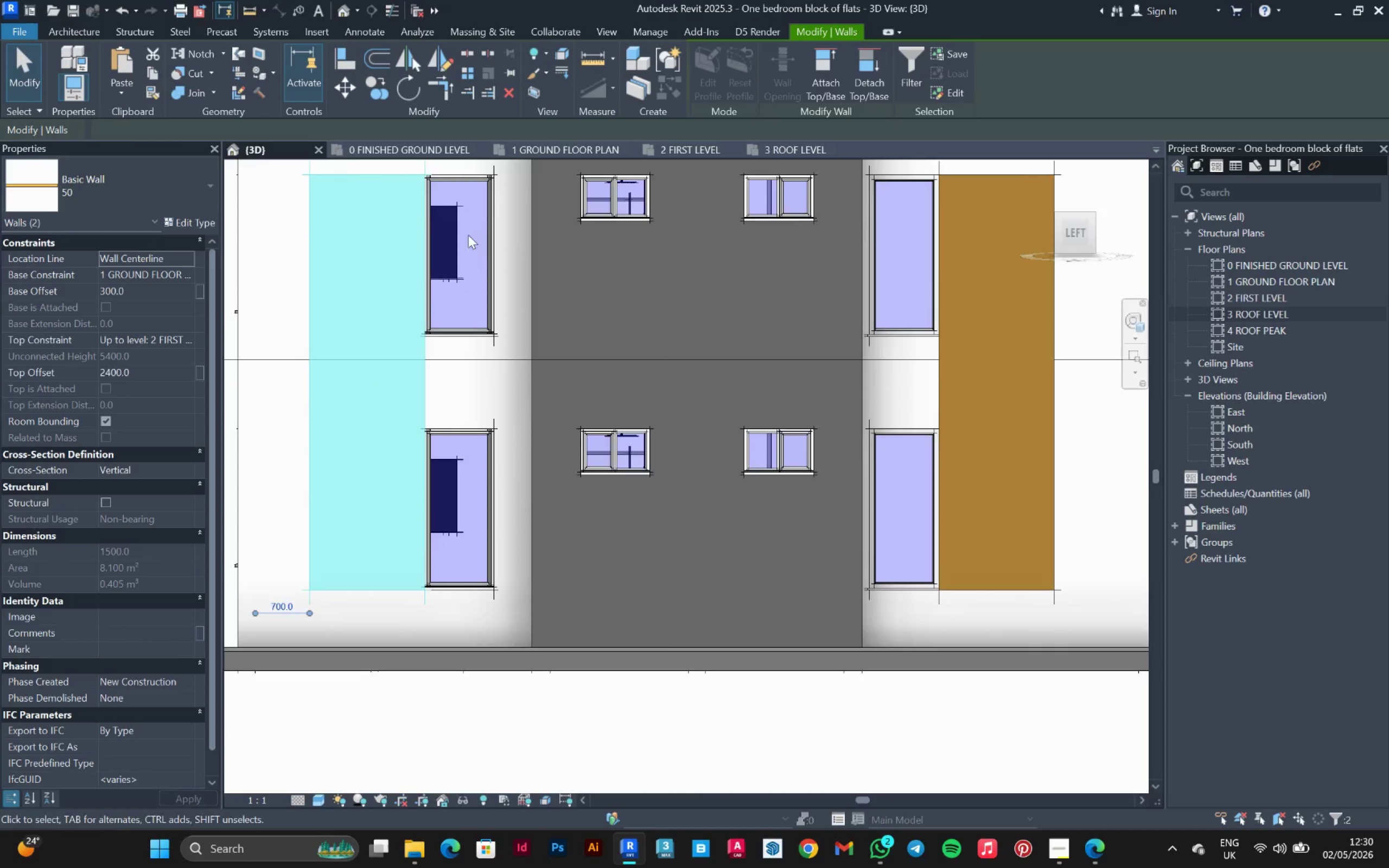 
scroll: coordinate [432, 174], scroll_direction: up, amount: 7.0
 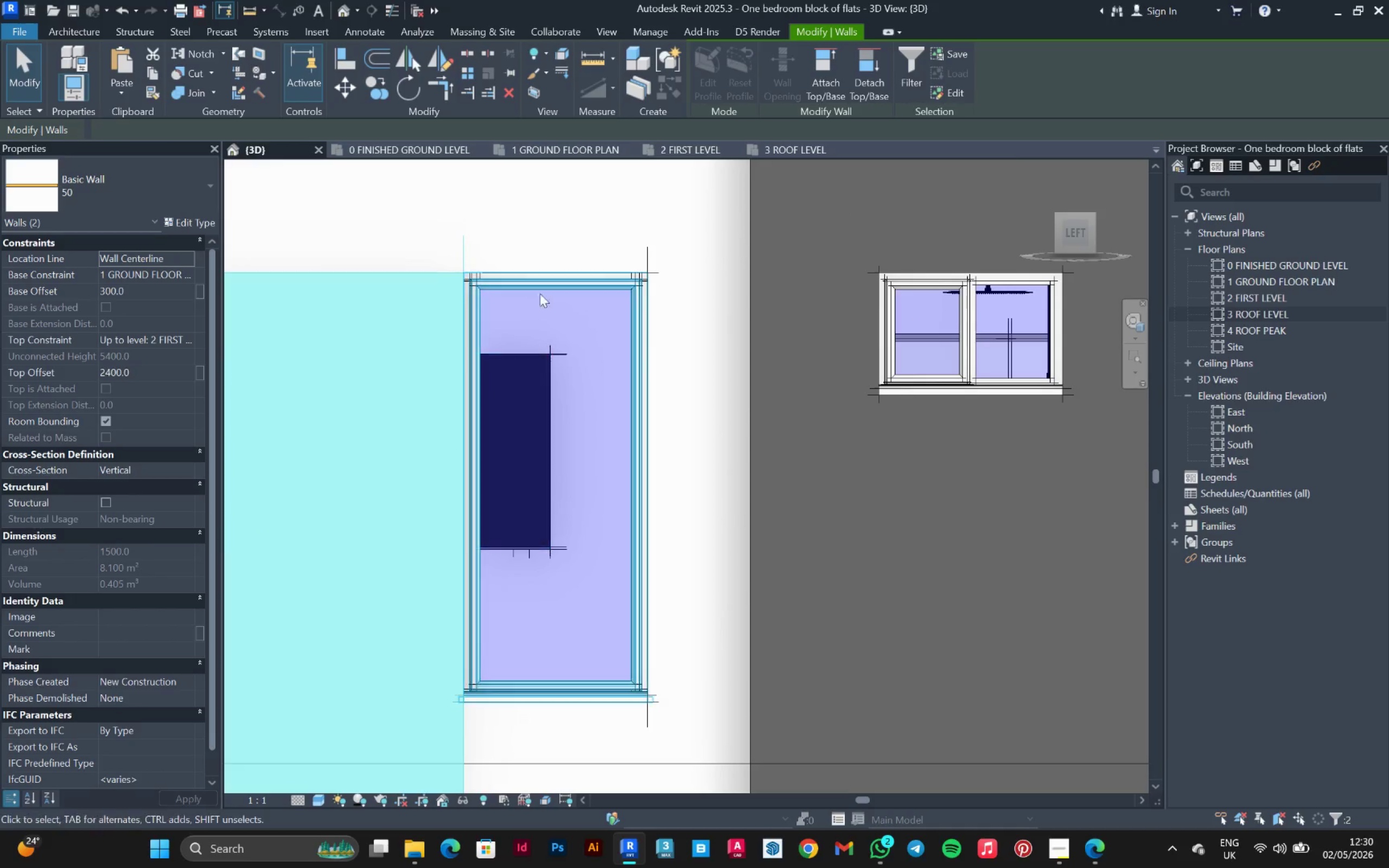 
left_click([546, 209])
 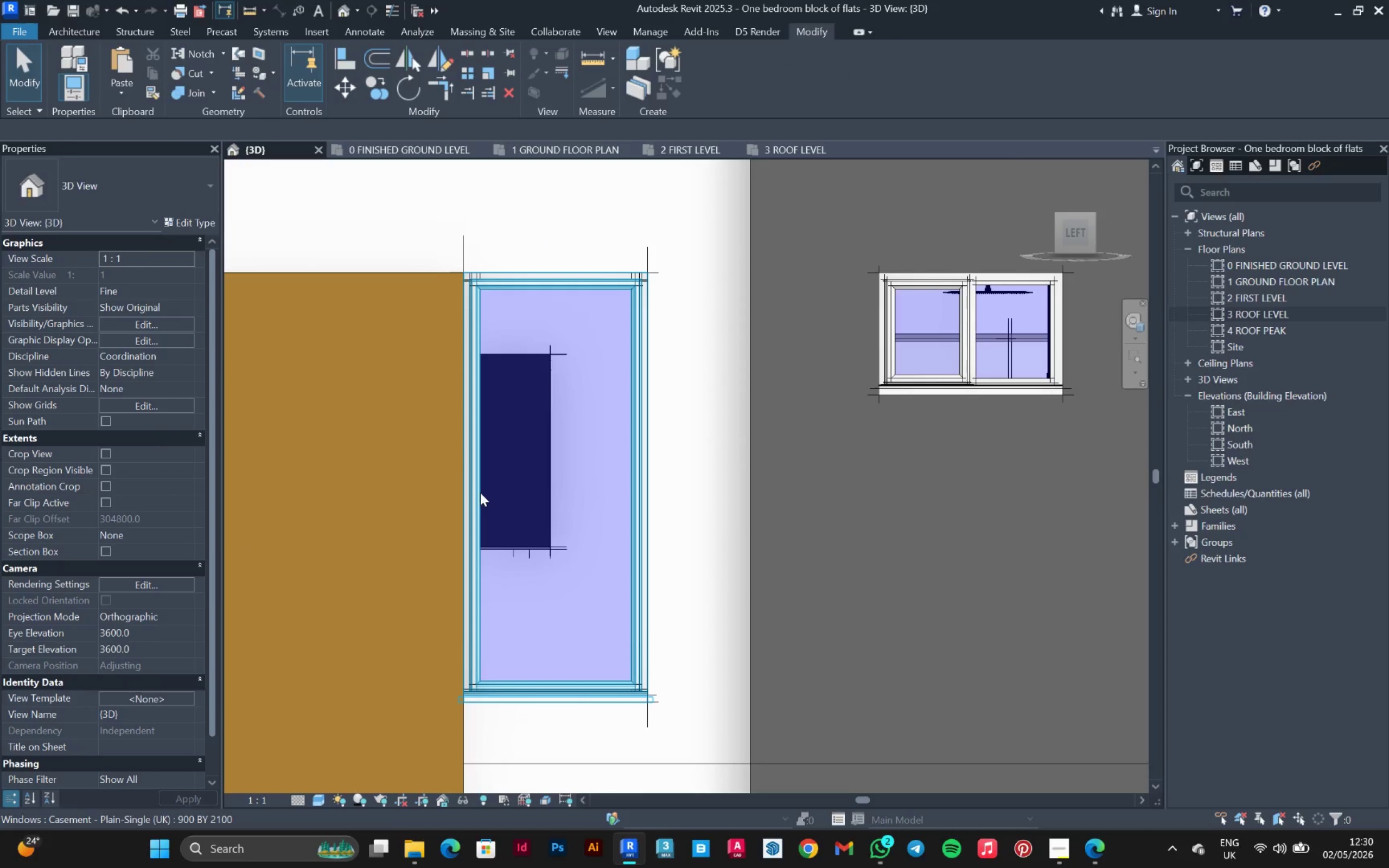 
left_click([480, 493])
 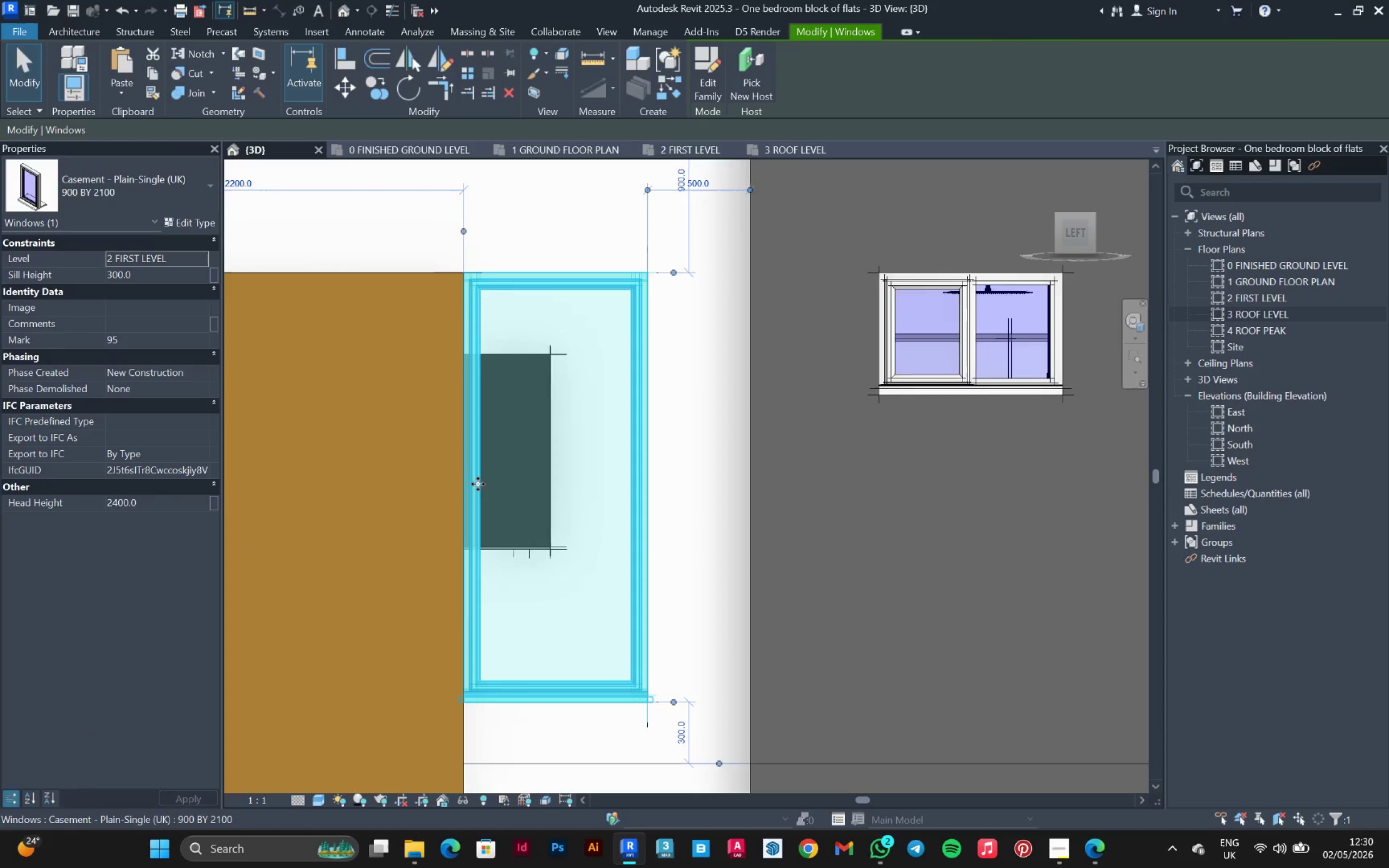 
scroll: coordinate [481, 478], scroll_direction: down, amount: 3.0
 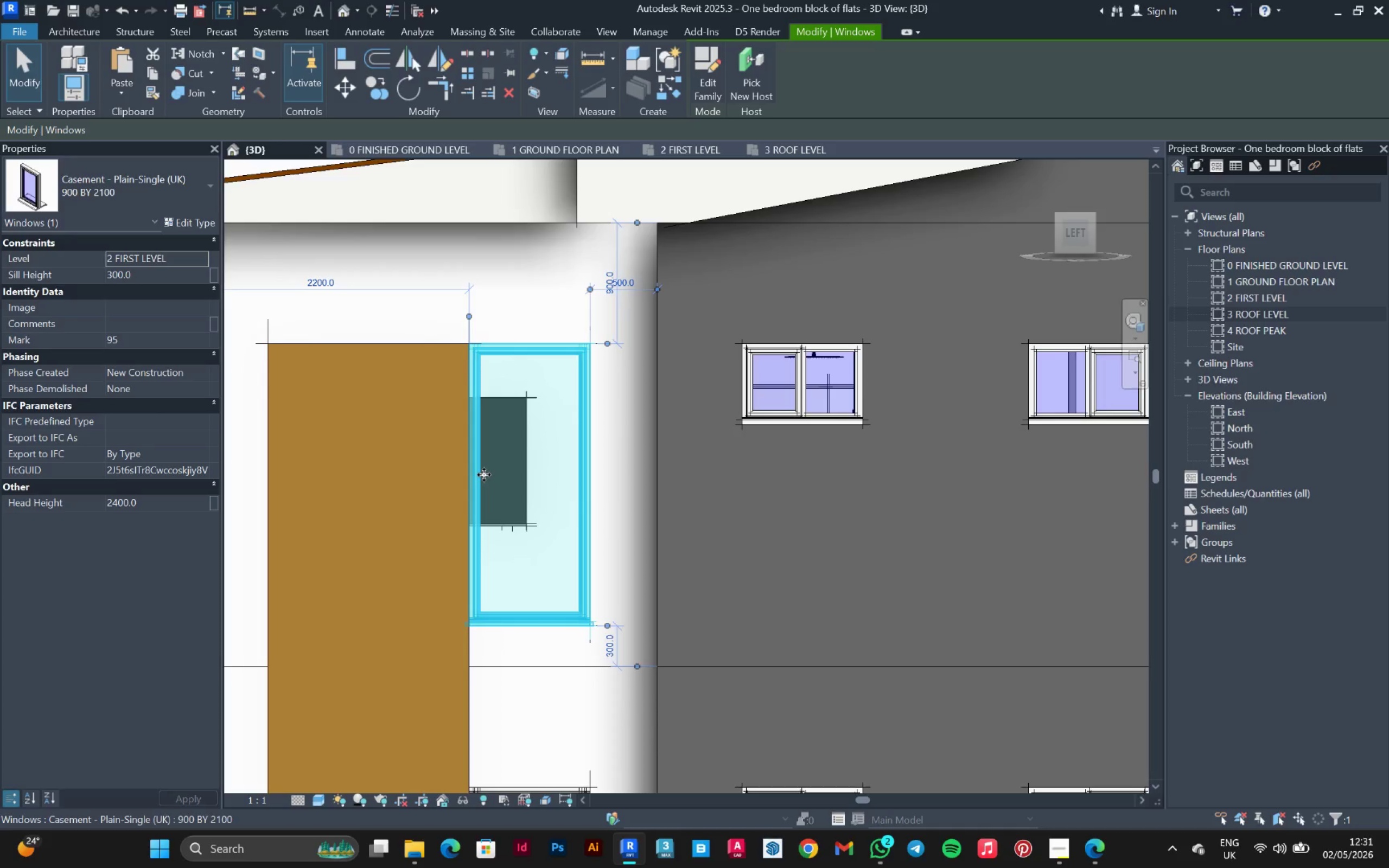 
wait(89.23)
 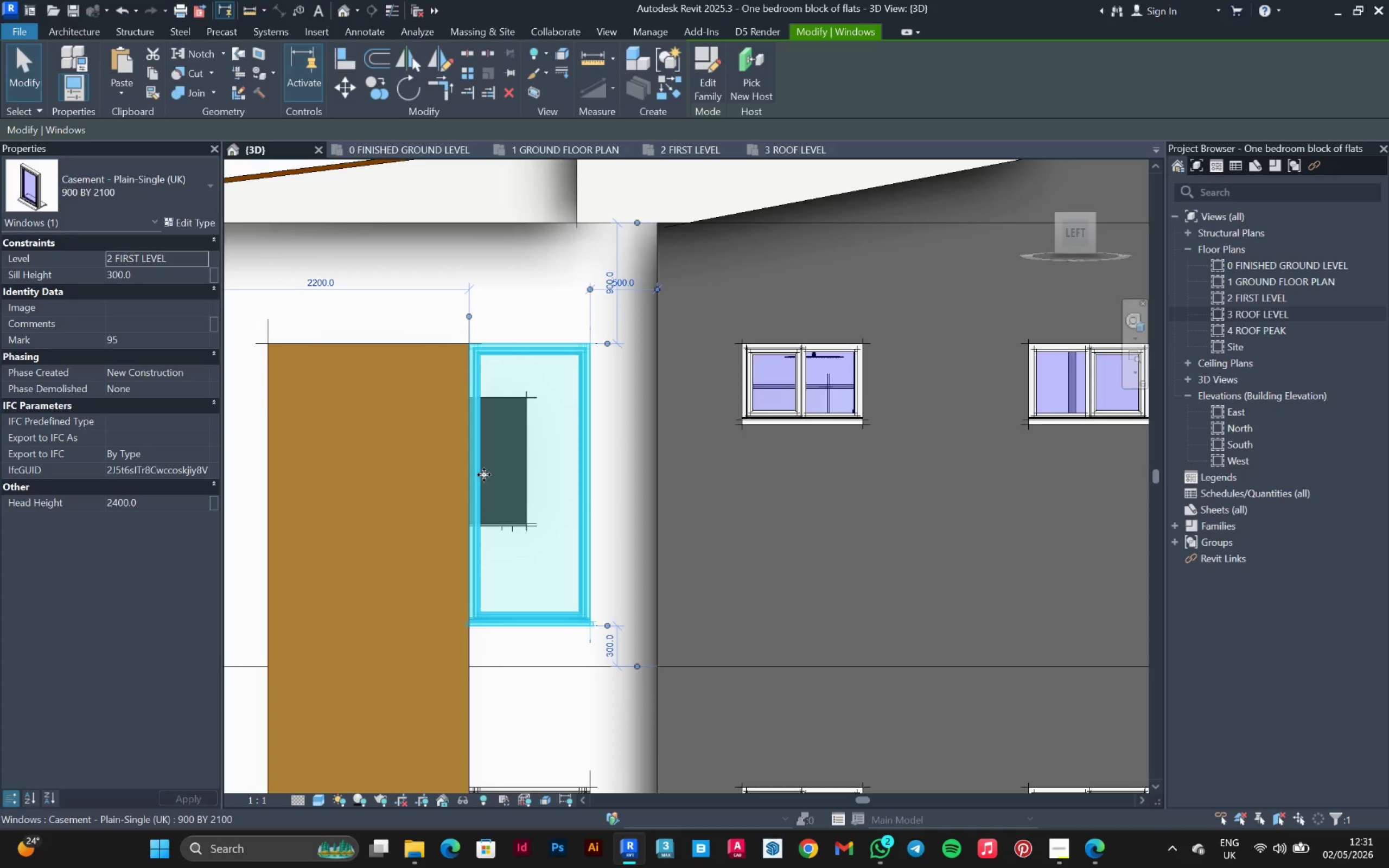 
scroll: coordinate [497, 385], scroll_direction: down, amount: 8.0
 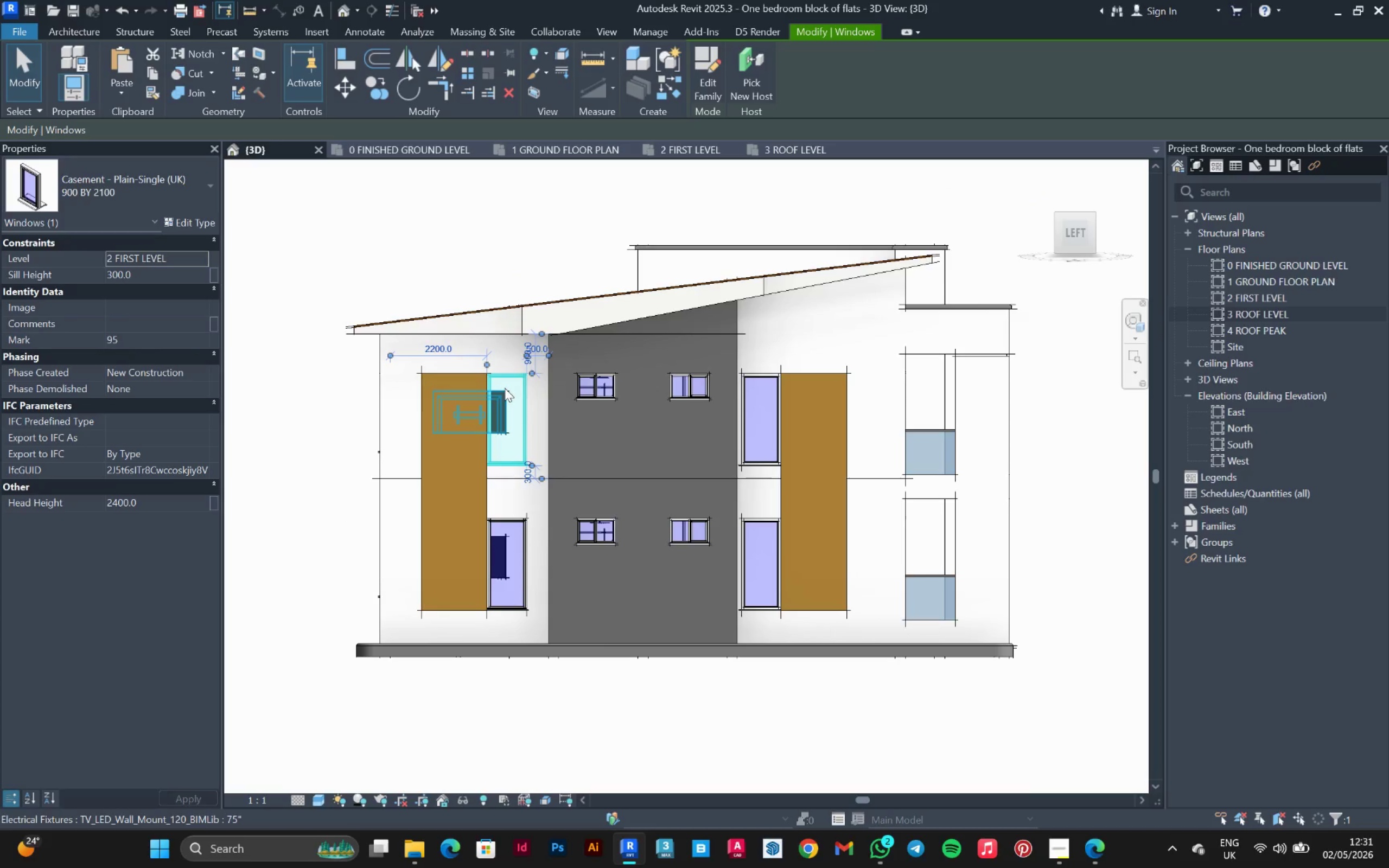 
scroll: coordinate [505, 388], scroll_direction: up, amount: 2.0
 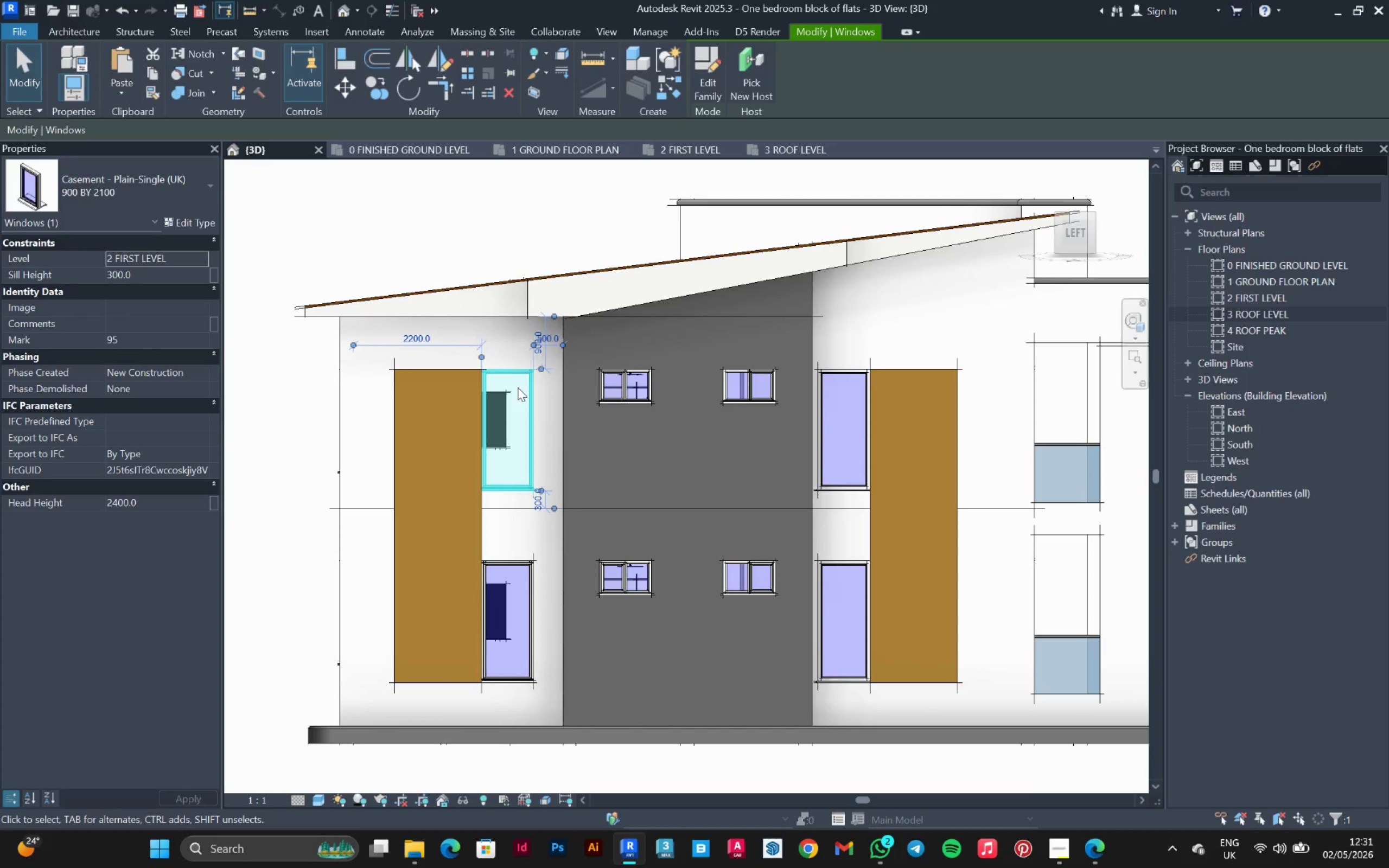 
key(Escape)
 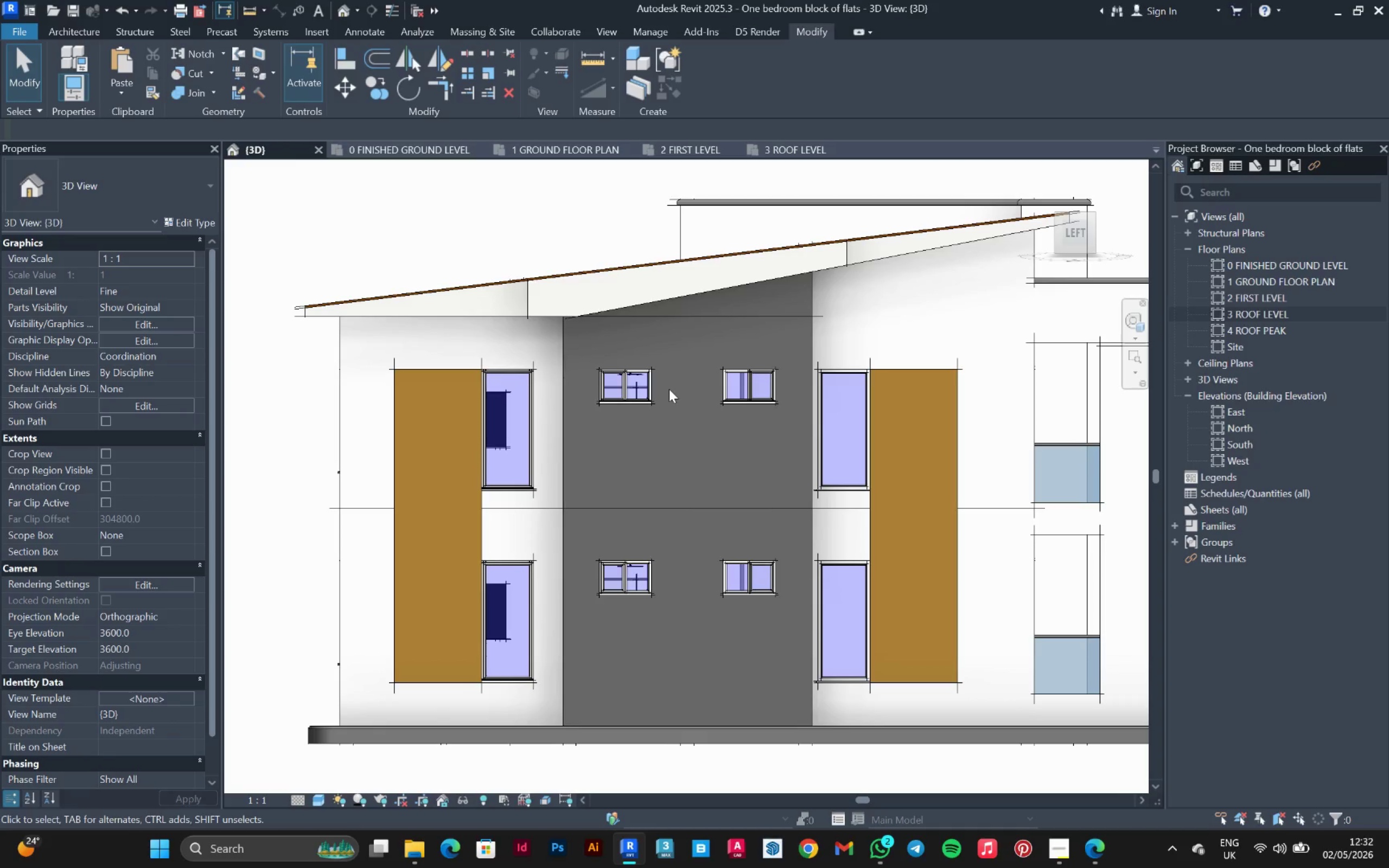 
wait(43.69)
 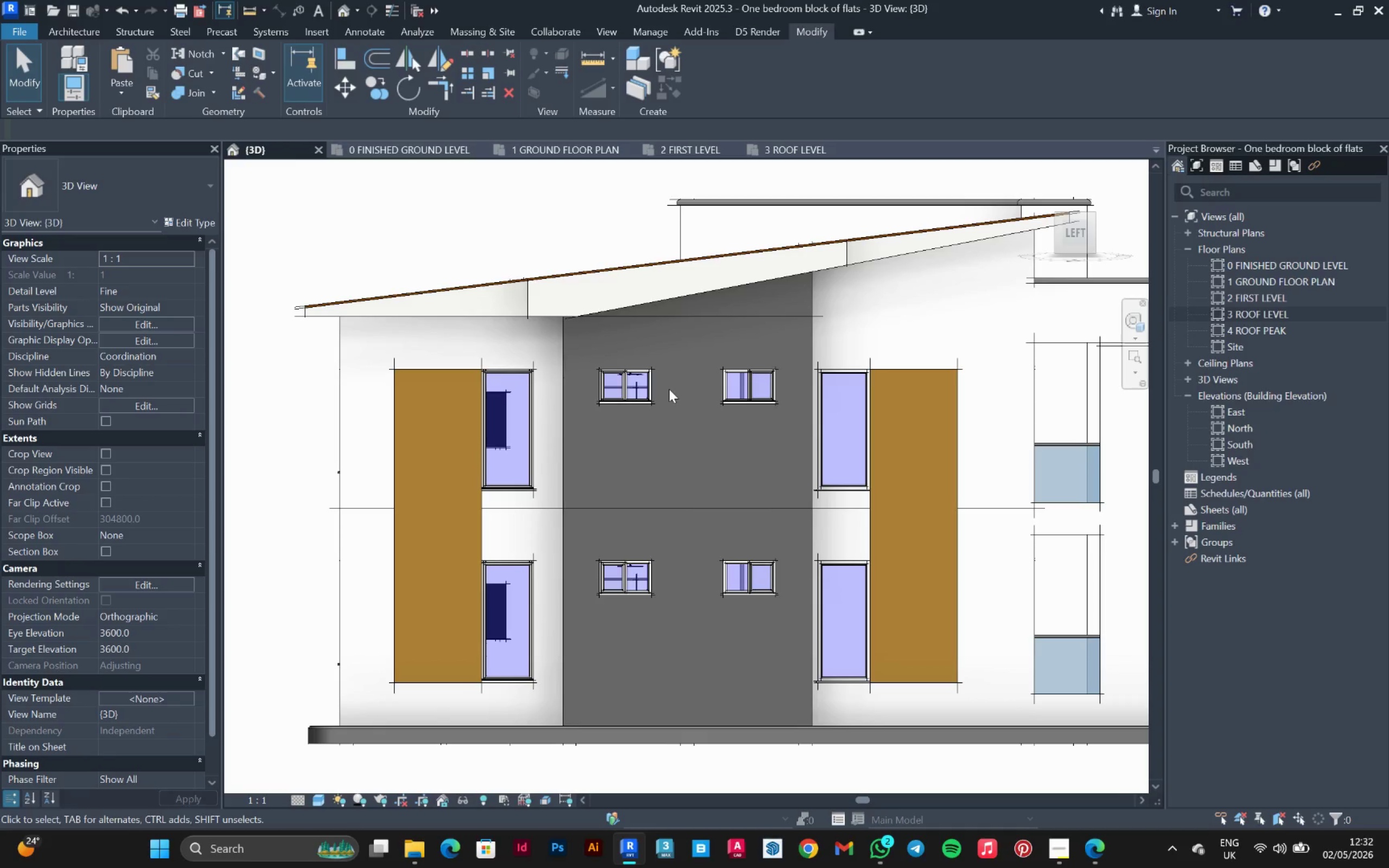 
scroll: coordinate [718, 445], scroll_direction: down, amount: 3.0
 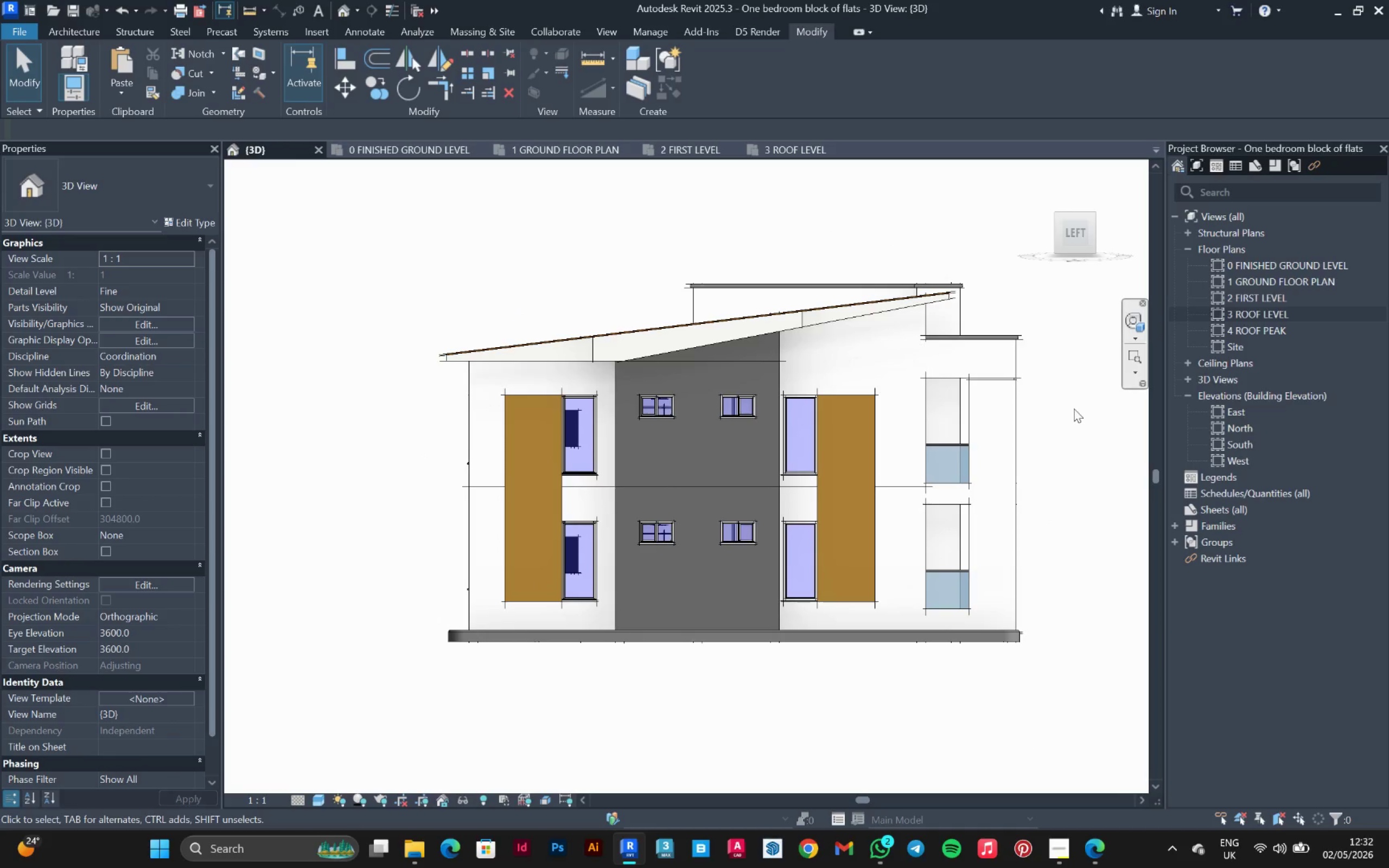 
wait(7.71)
 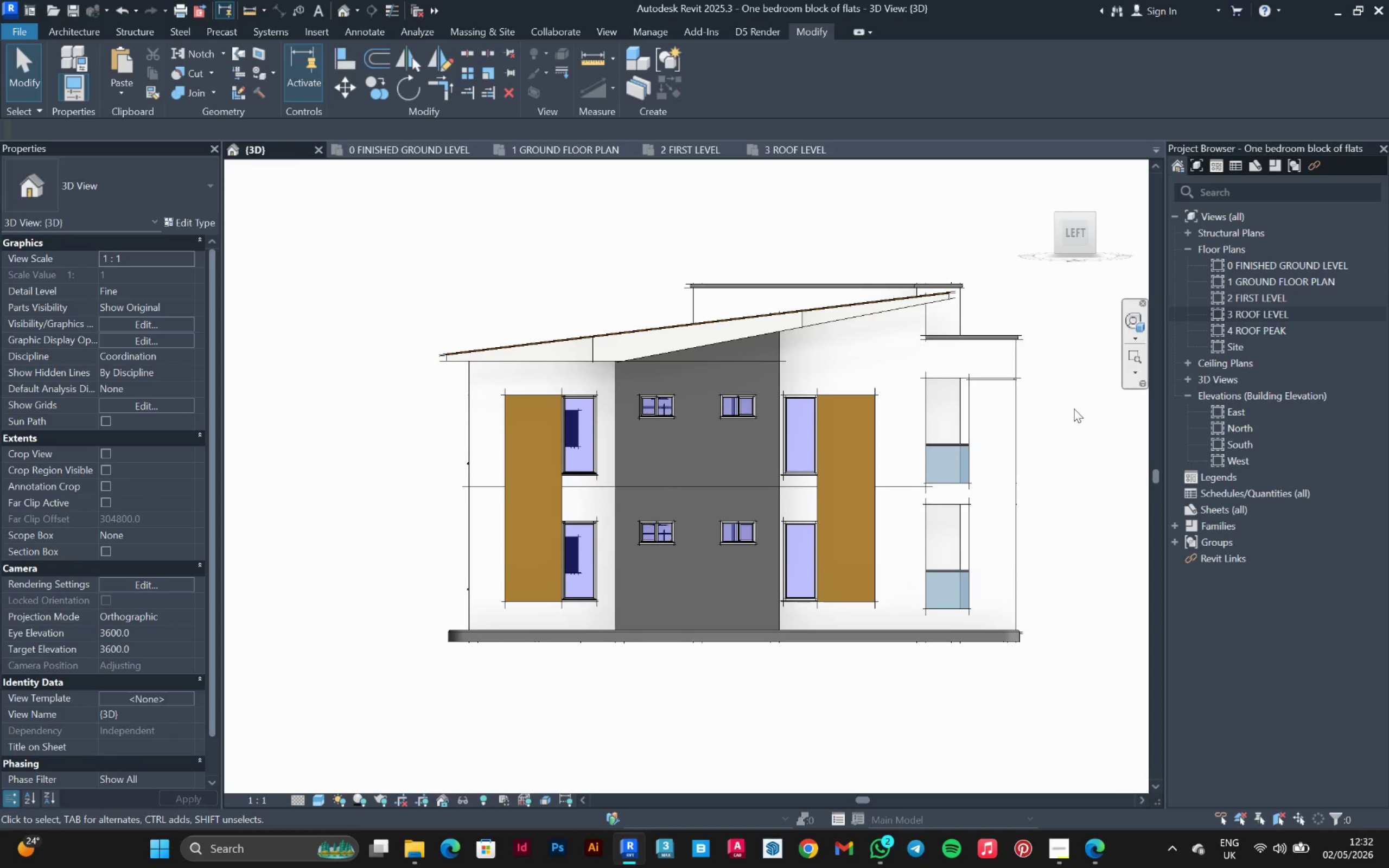 
left_click([63, 34])
 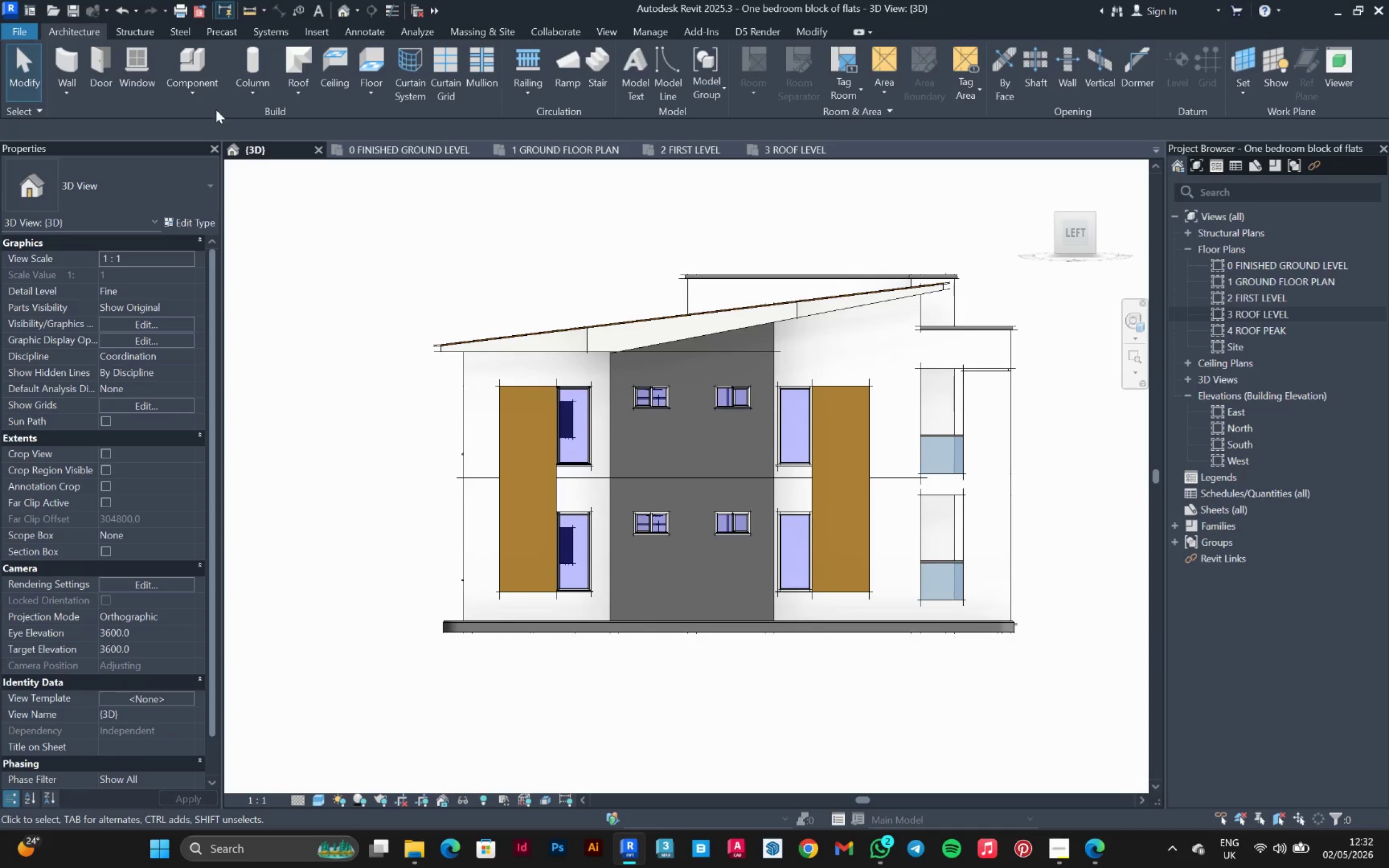 
left_click([199, 95])
 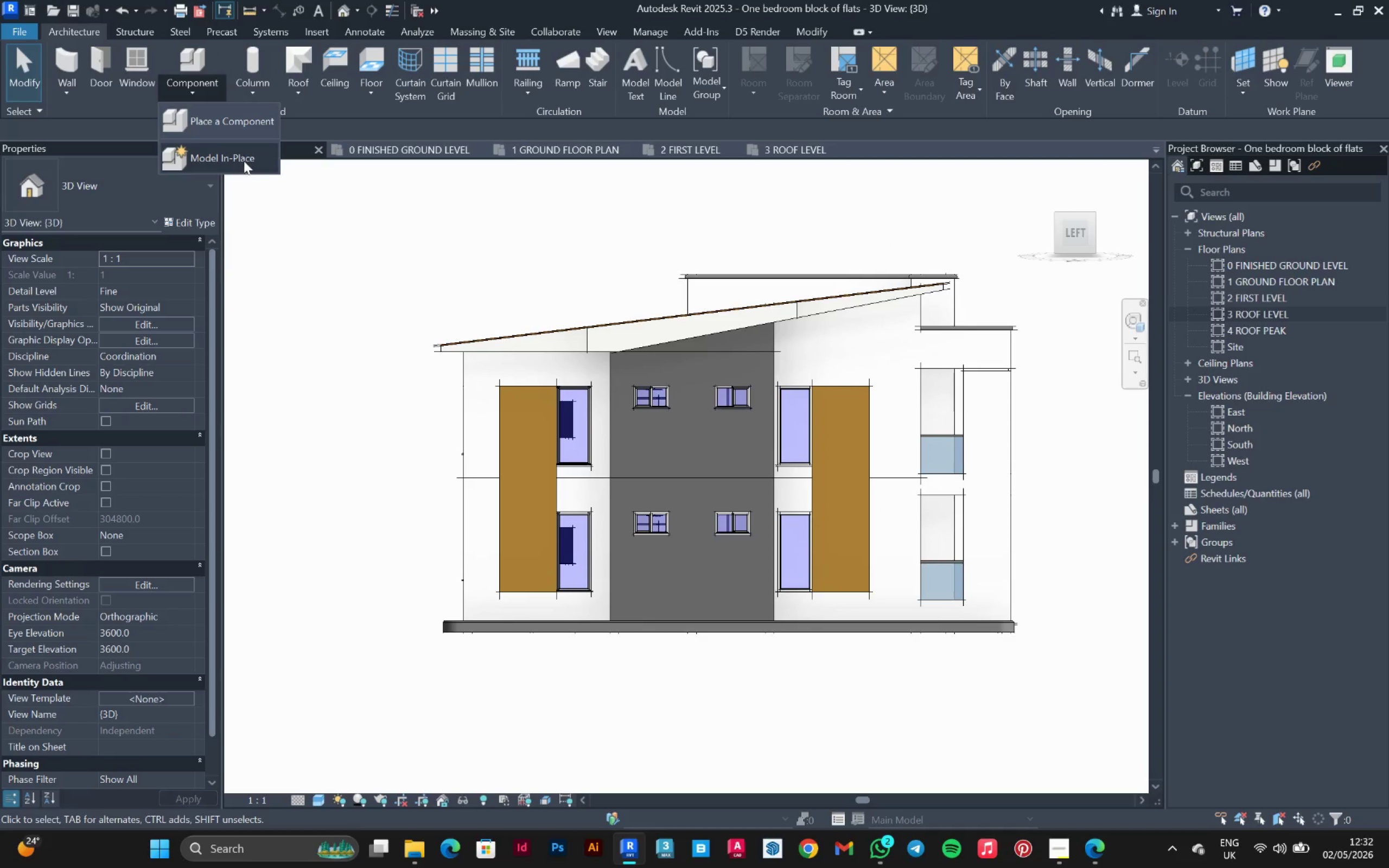 
left_click([244, 158])
 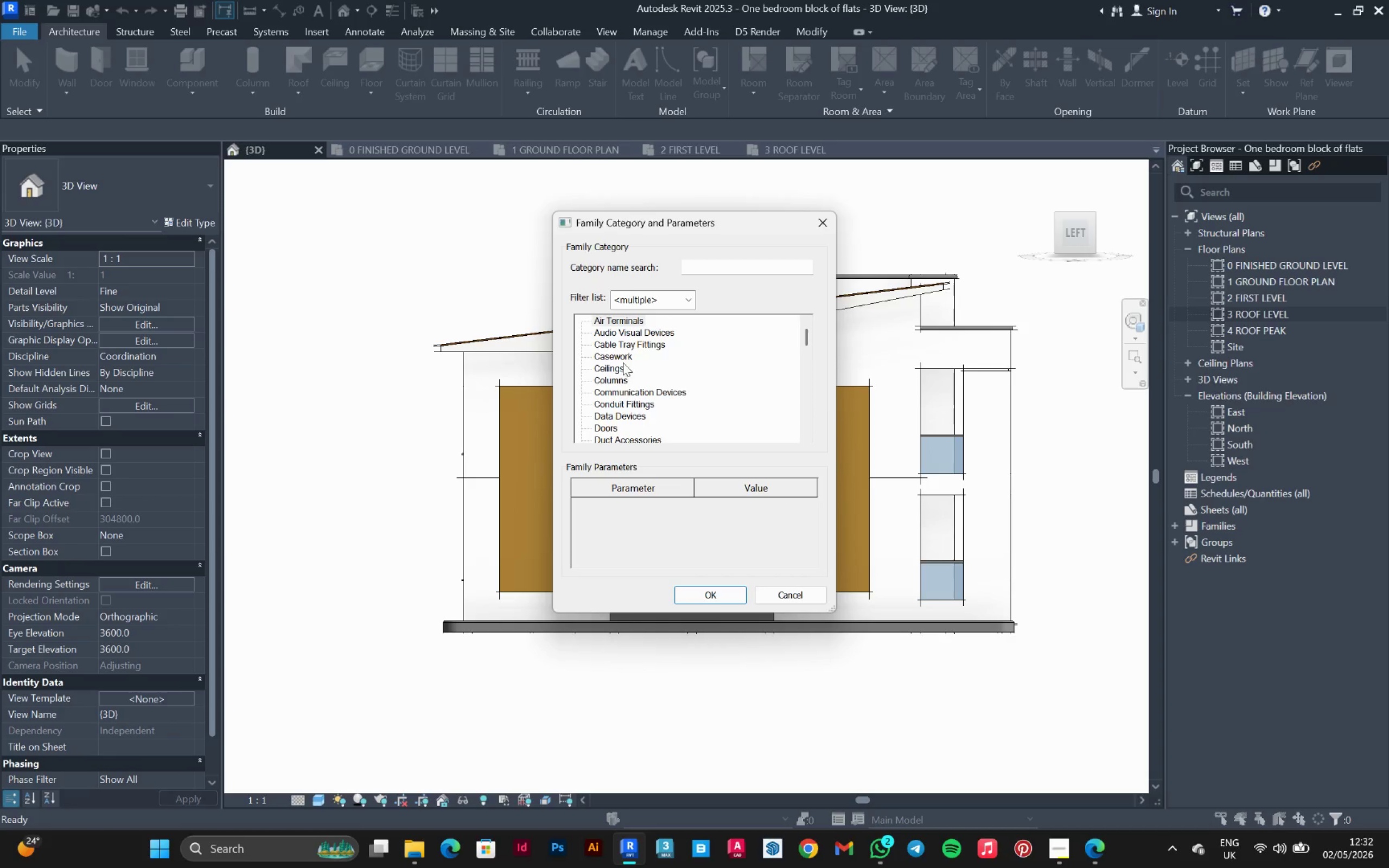 
left_click([615, 367])
 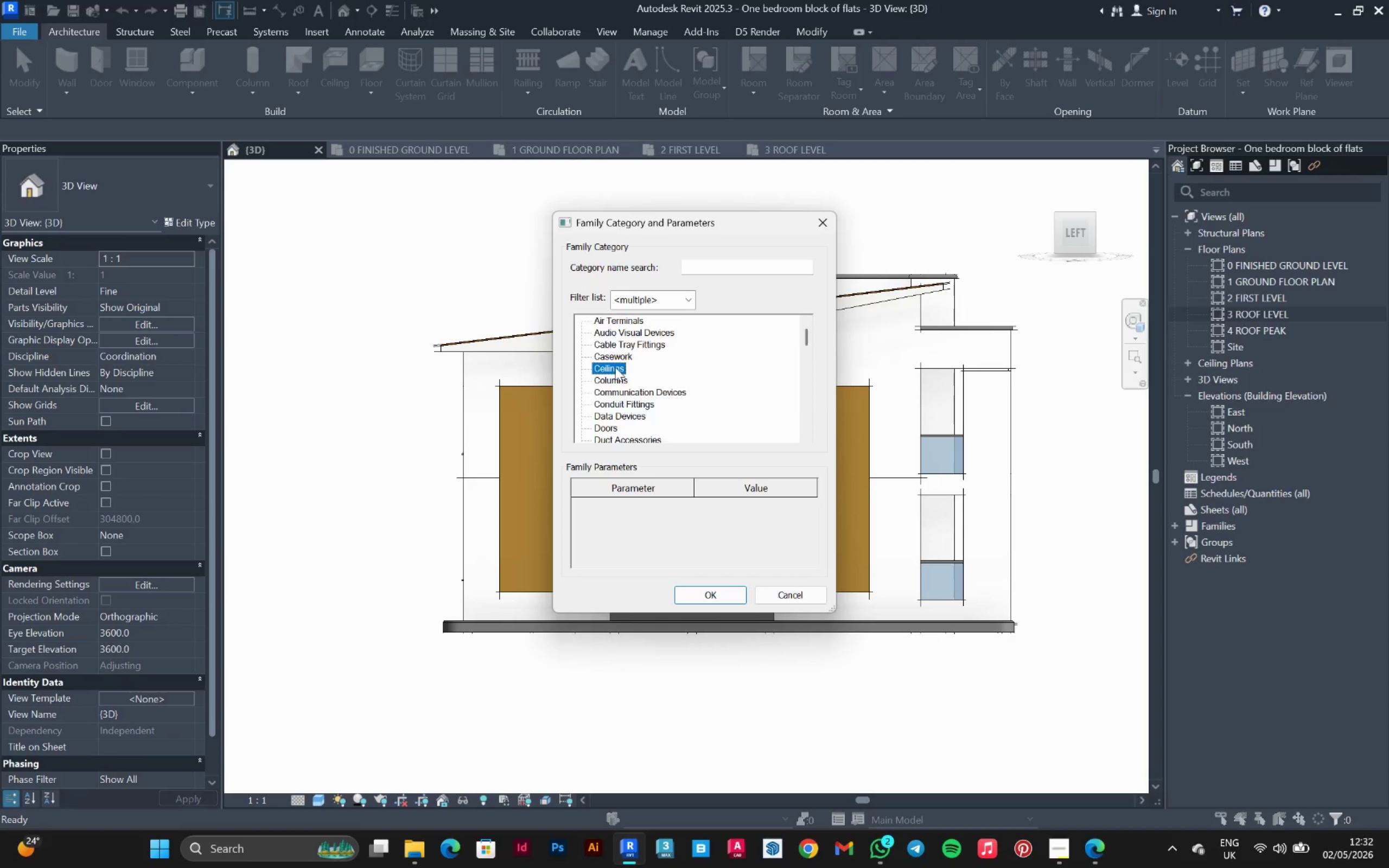 
type(ww)
 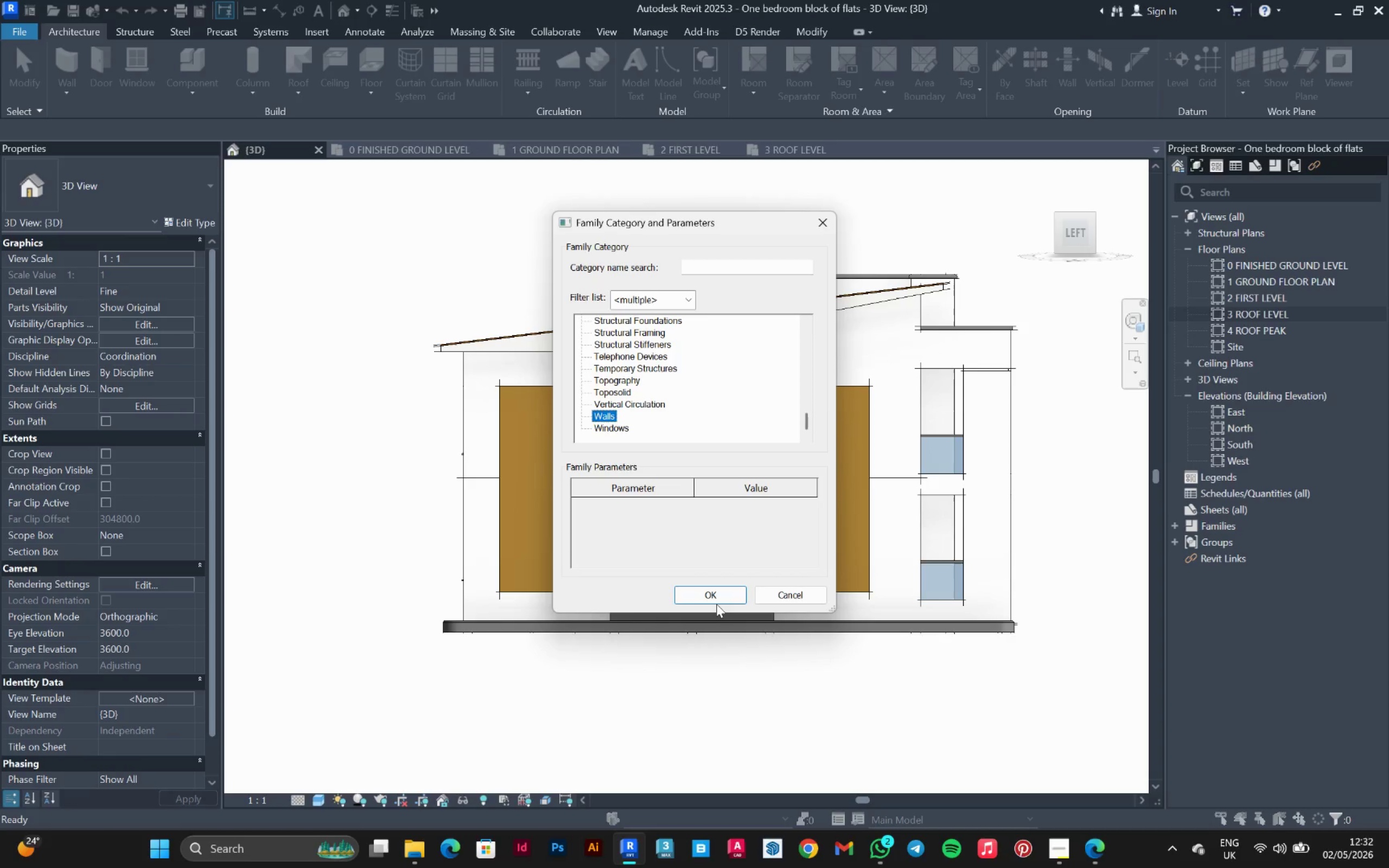 
left_click([716, 599])
 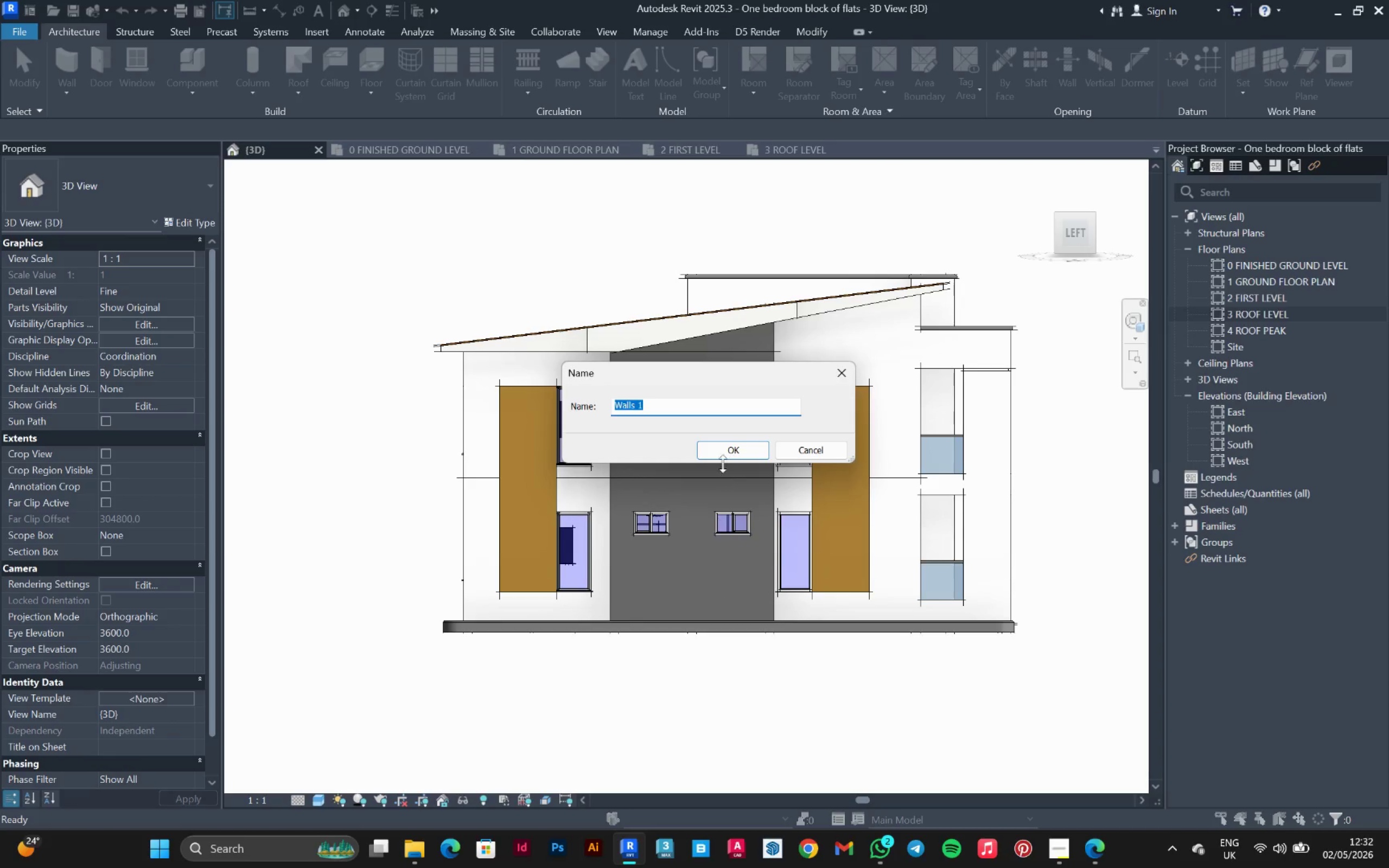 
left_click([724, 458])
 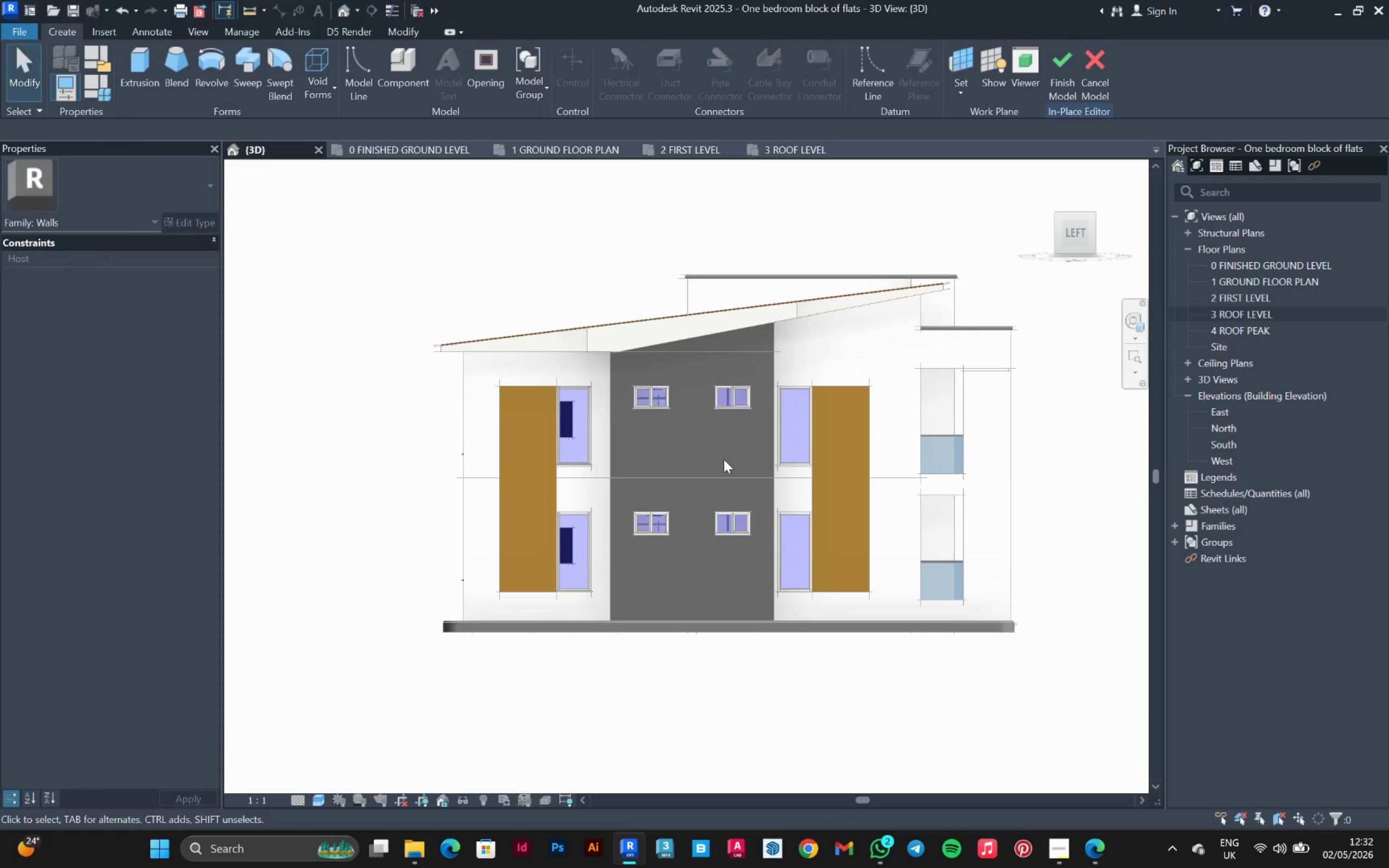 
hold_key(key=ShiftLeft, duration=0.69)
 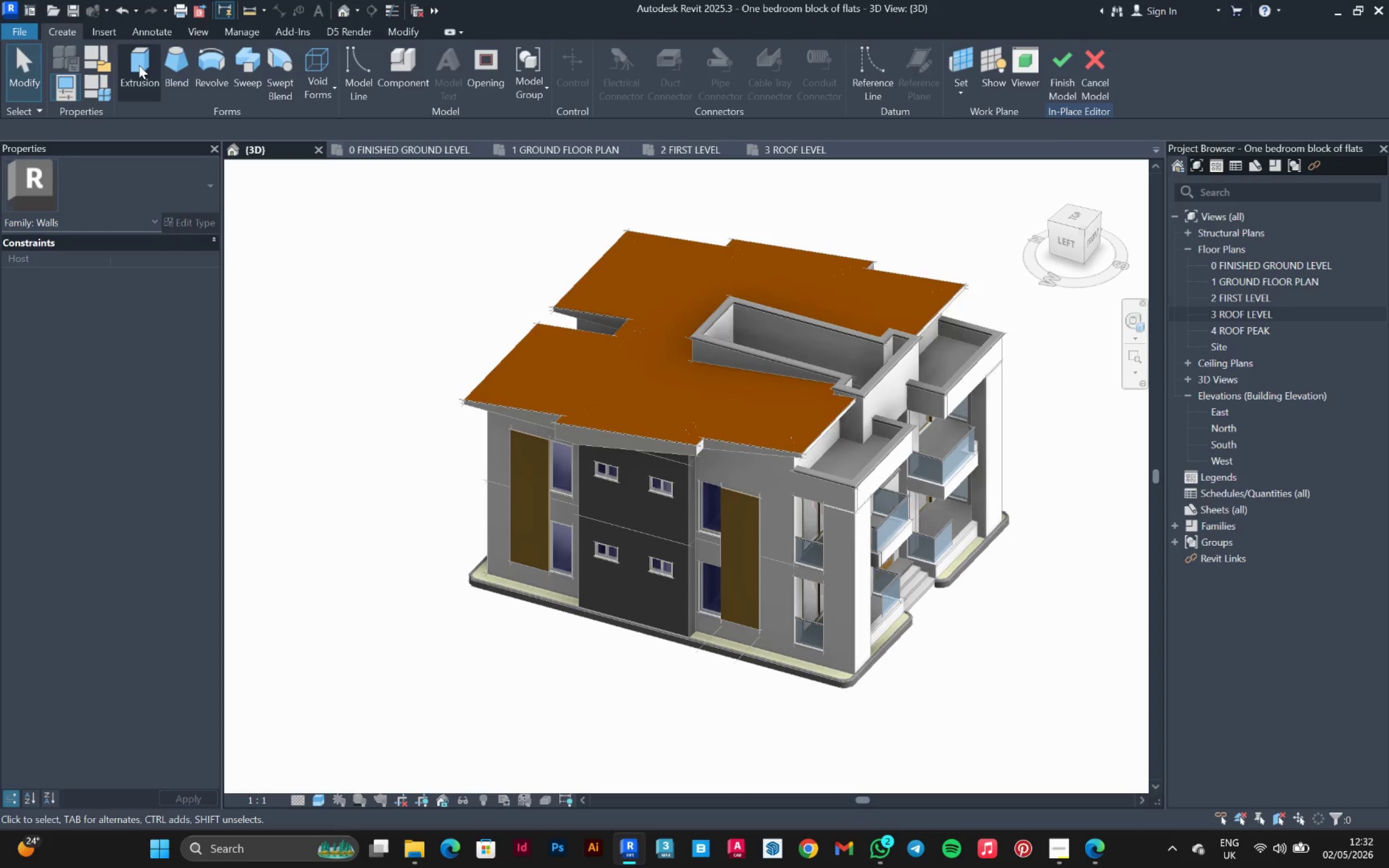 
scroll: coordinate [733, 458], scroll_direction: down, amount: 2.0
 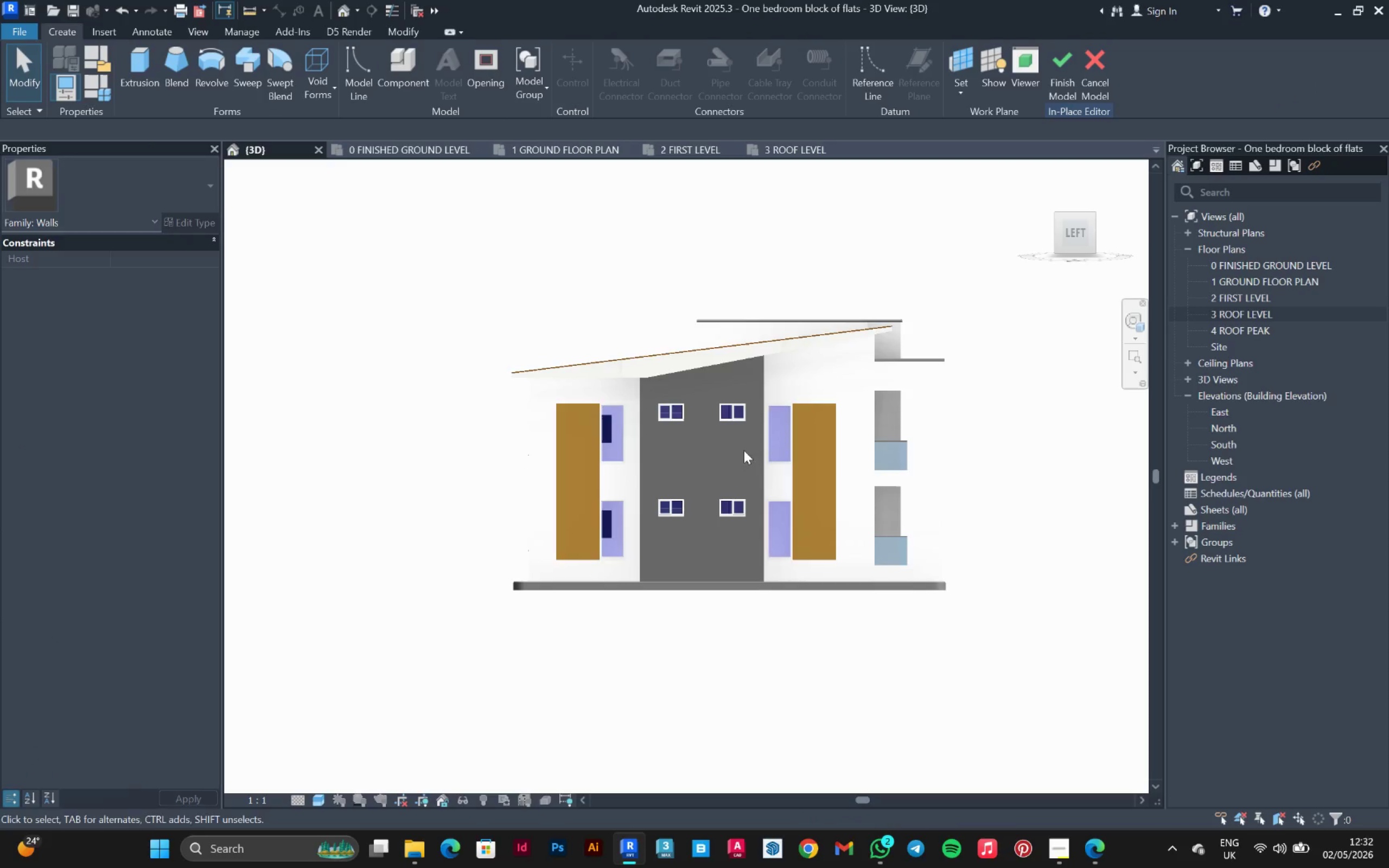 
left_click([139, 65])
 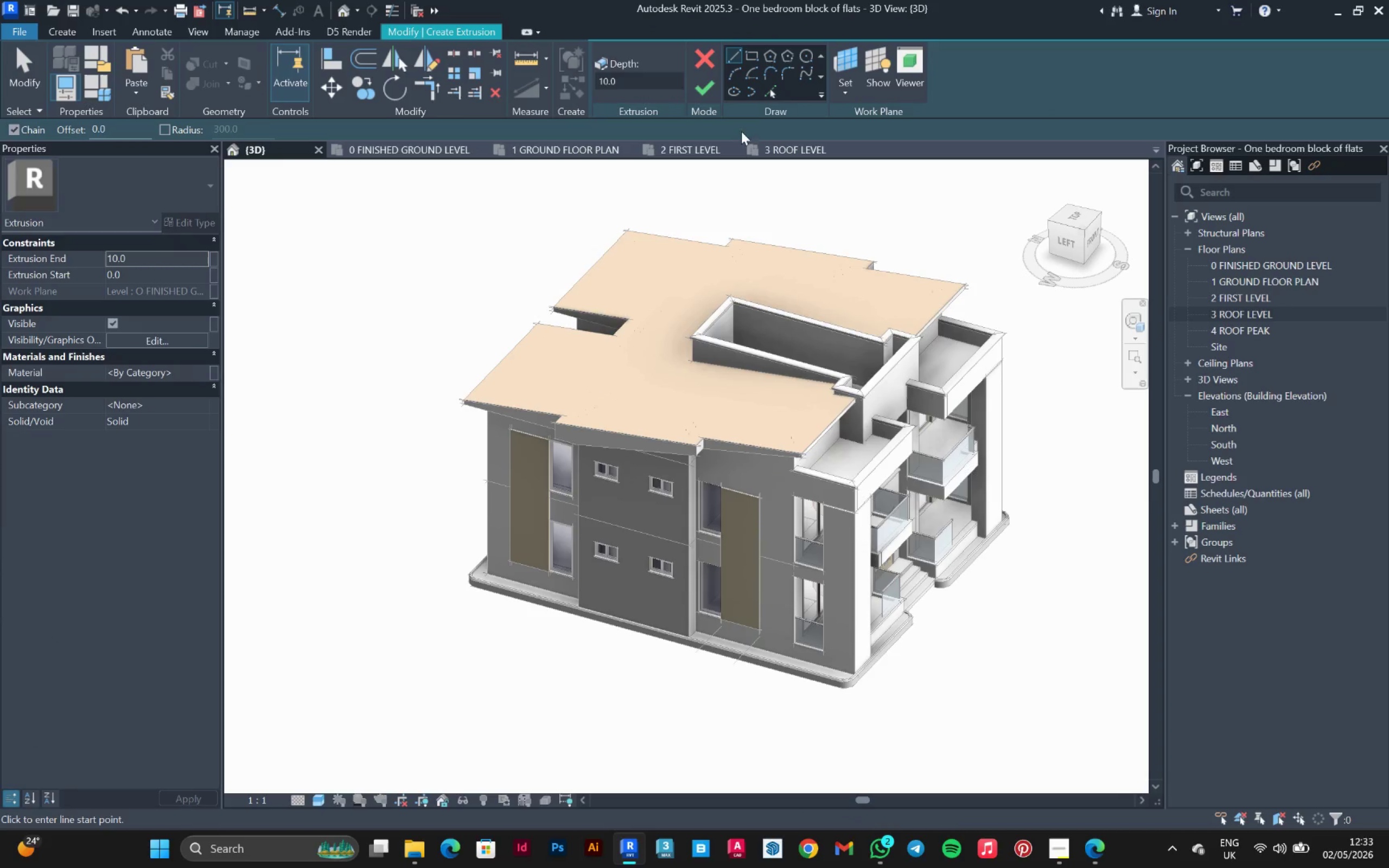 
left_click([839, 65])
 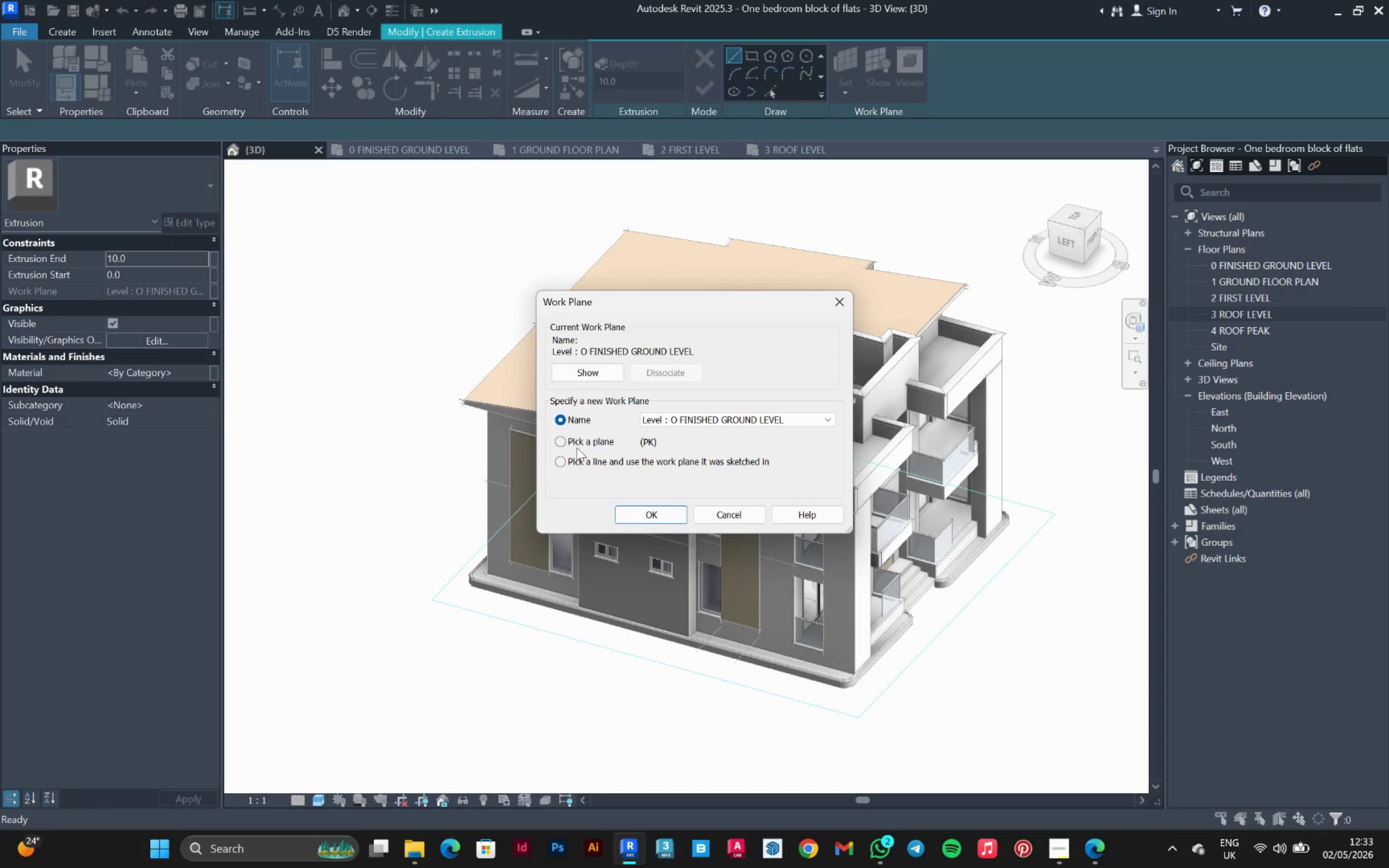 
left_click([579, 441])
 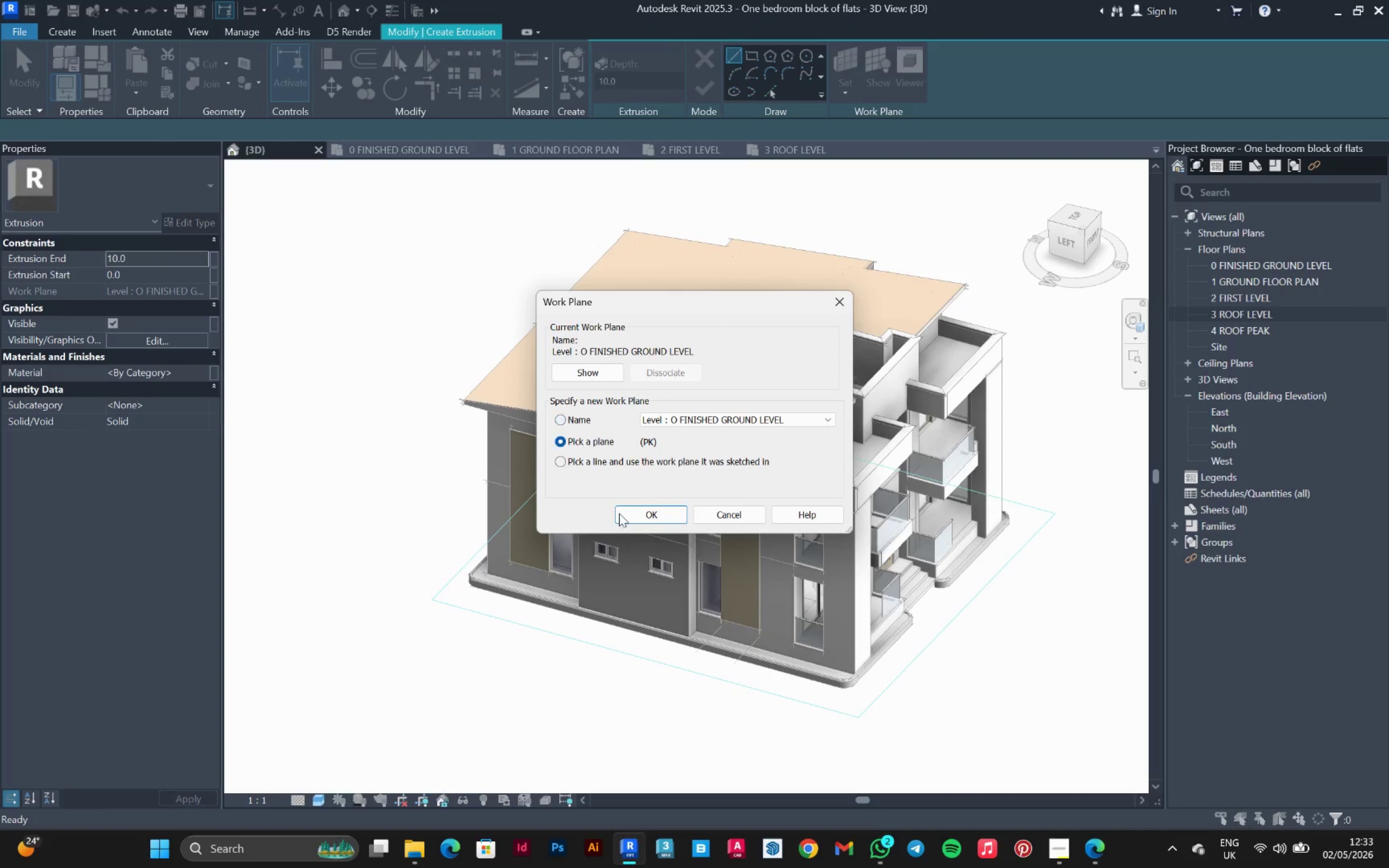 
left_click([621, 513])
 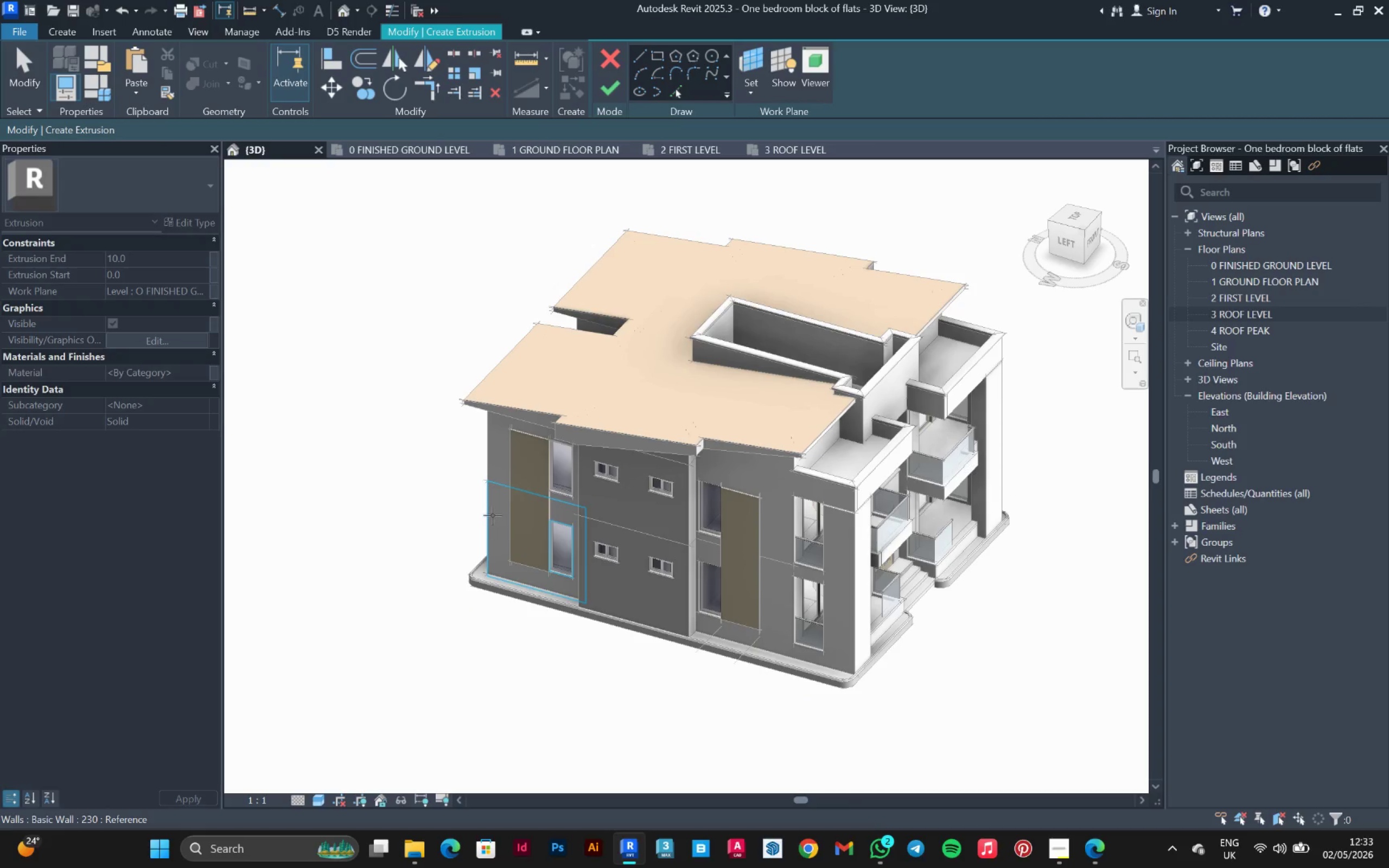 
left_click([493, 515])
 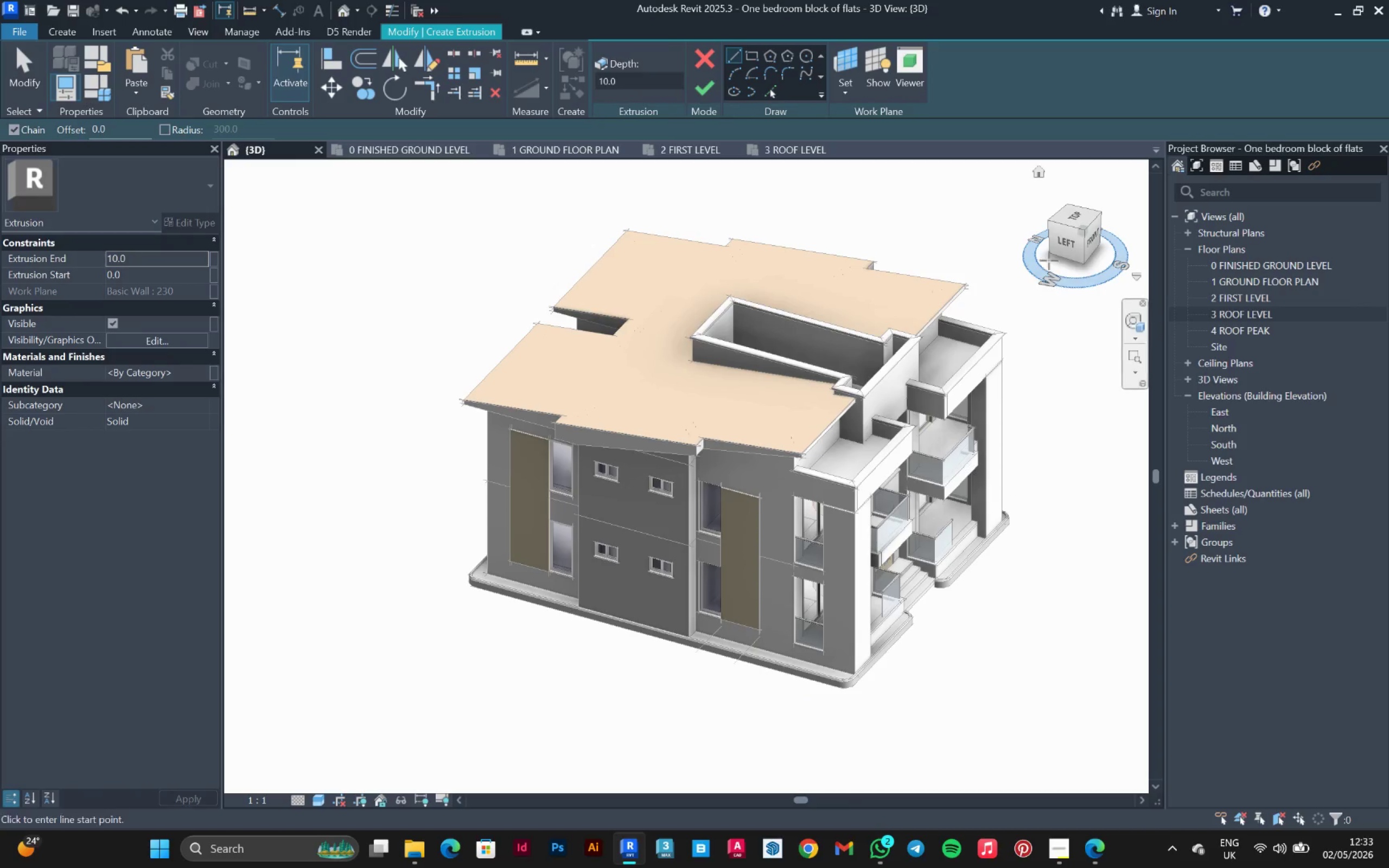 
left_click([1060, 247])
 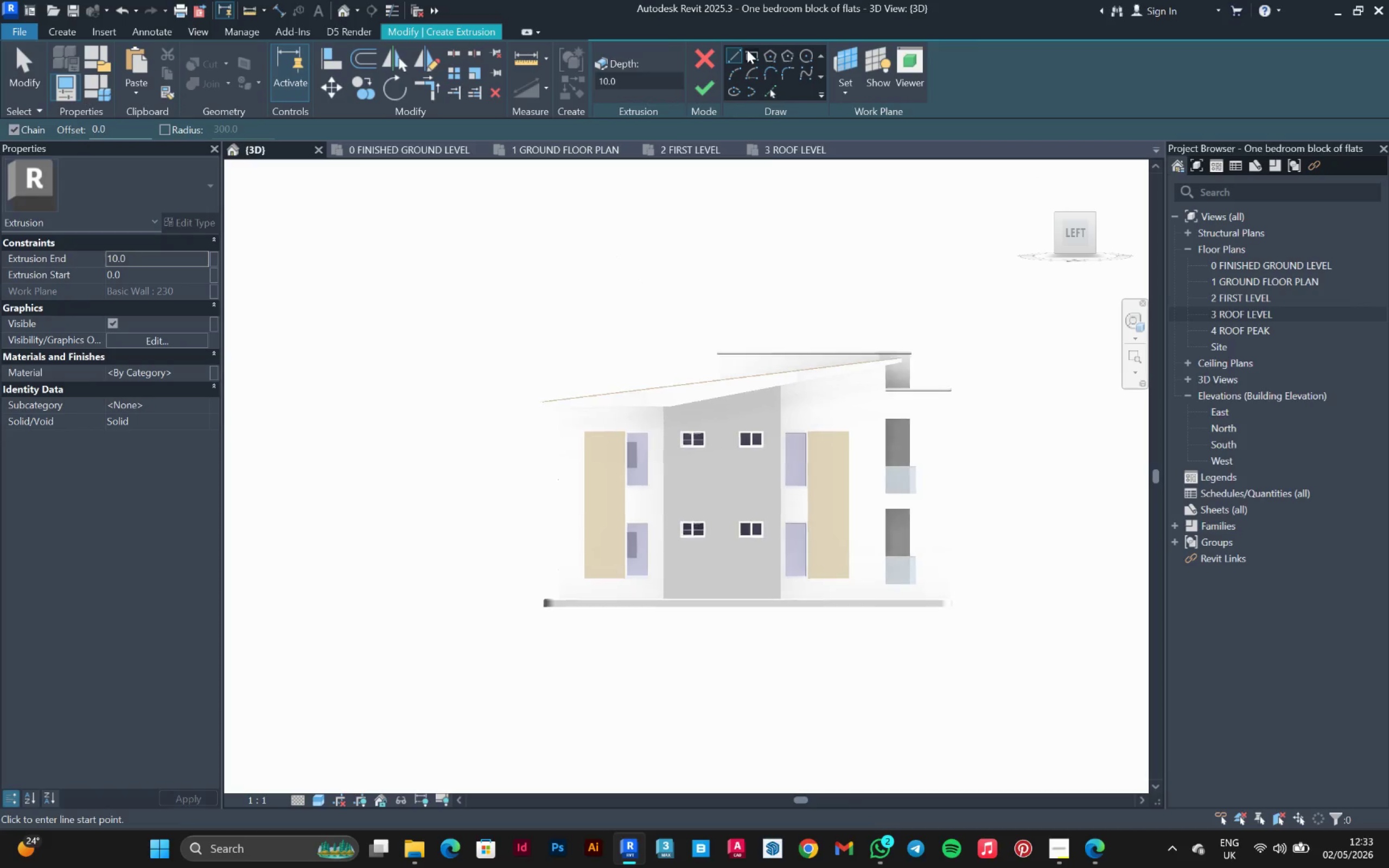 
left_click([748, 51])
 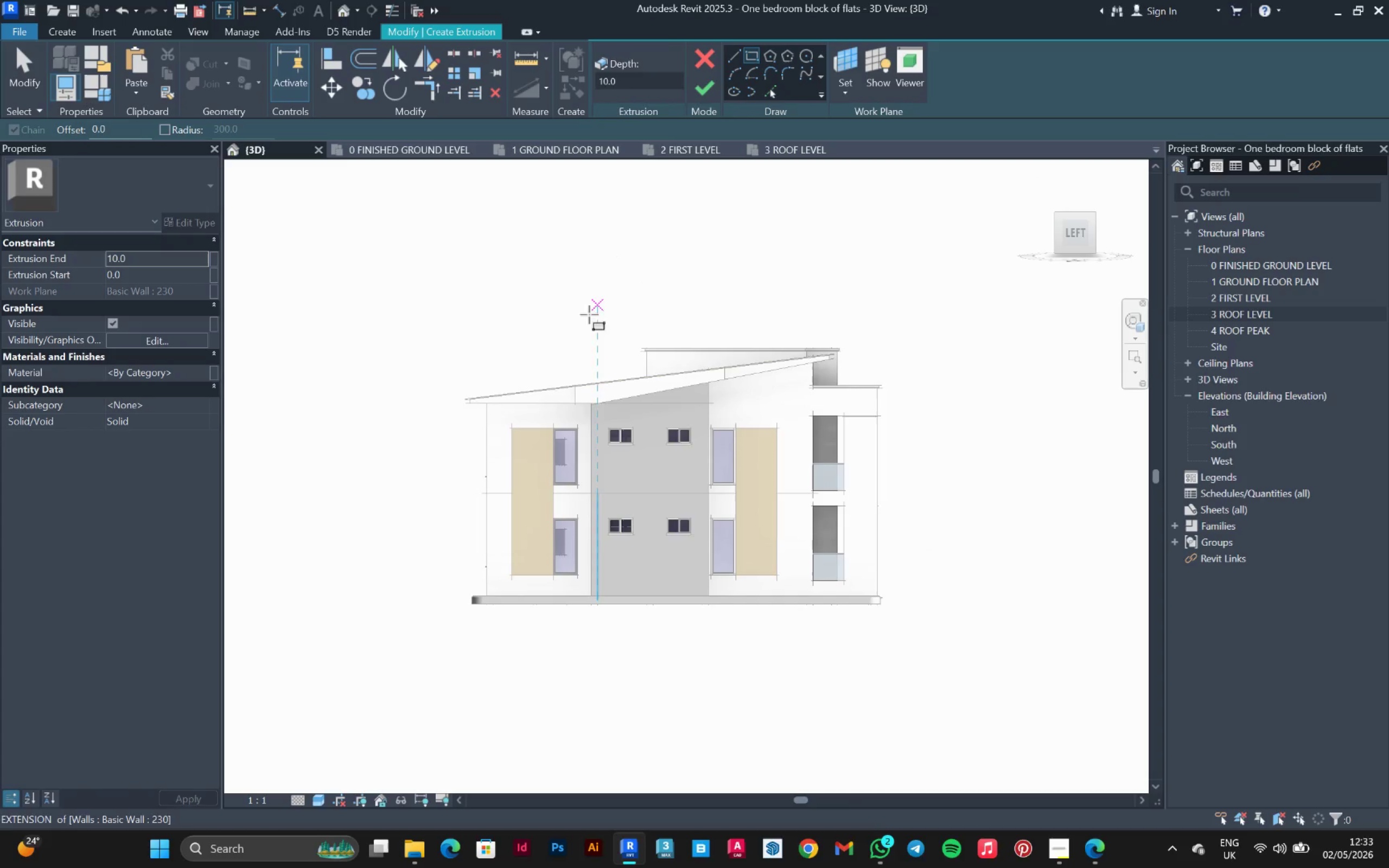 
scroll: coordinate [480, 737], scroll_direction: up, amount: 7.0
 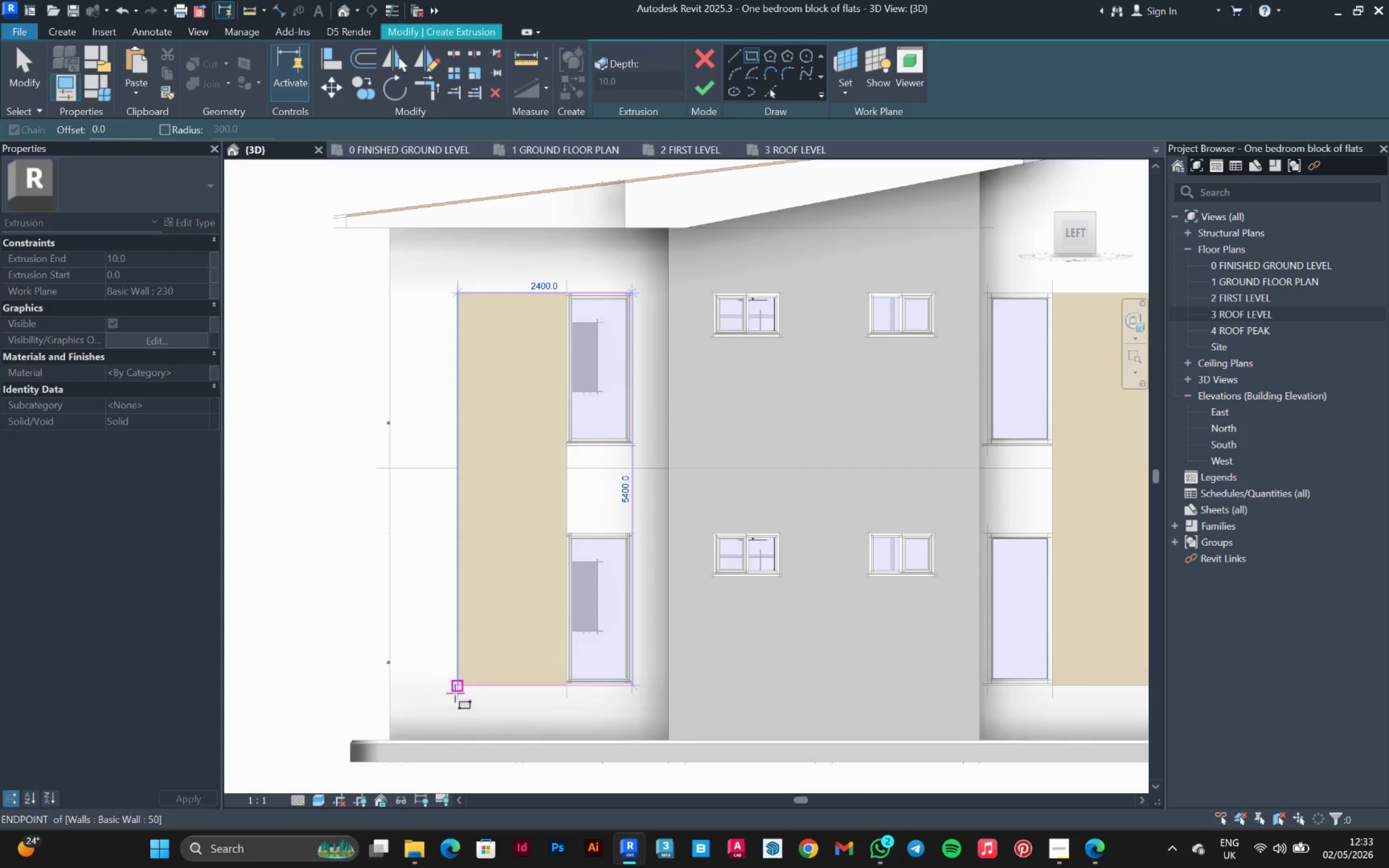 
left_click([455, 691])
 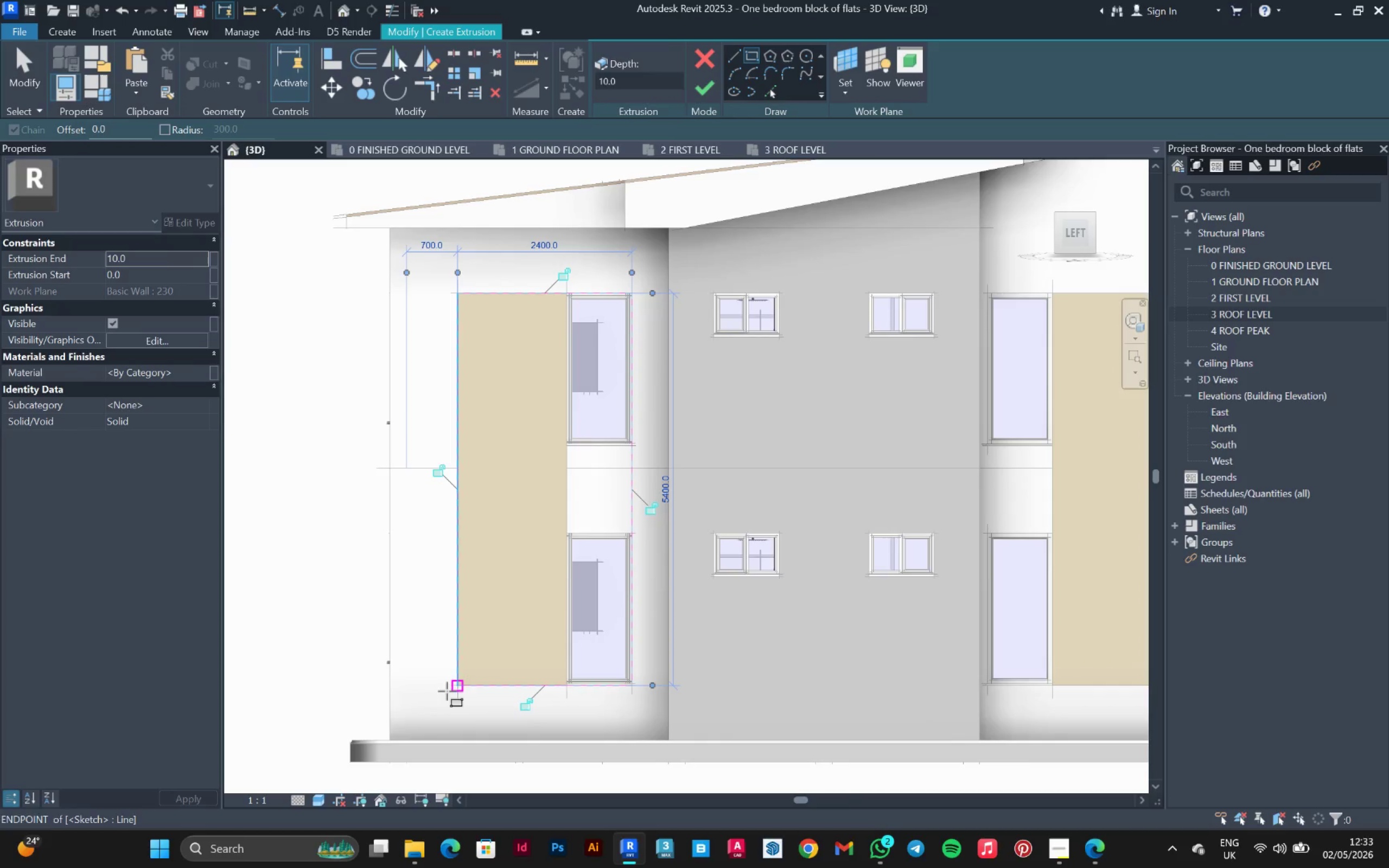 
scroll: coordinate [916, 699], scroll_direction: none, amount: 0.0
 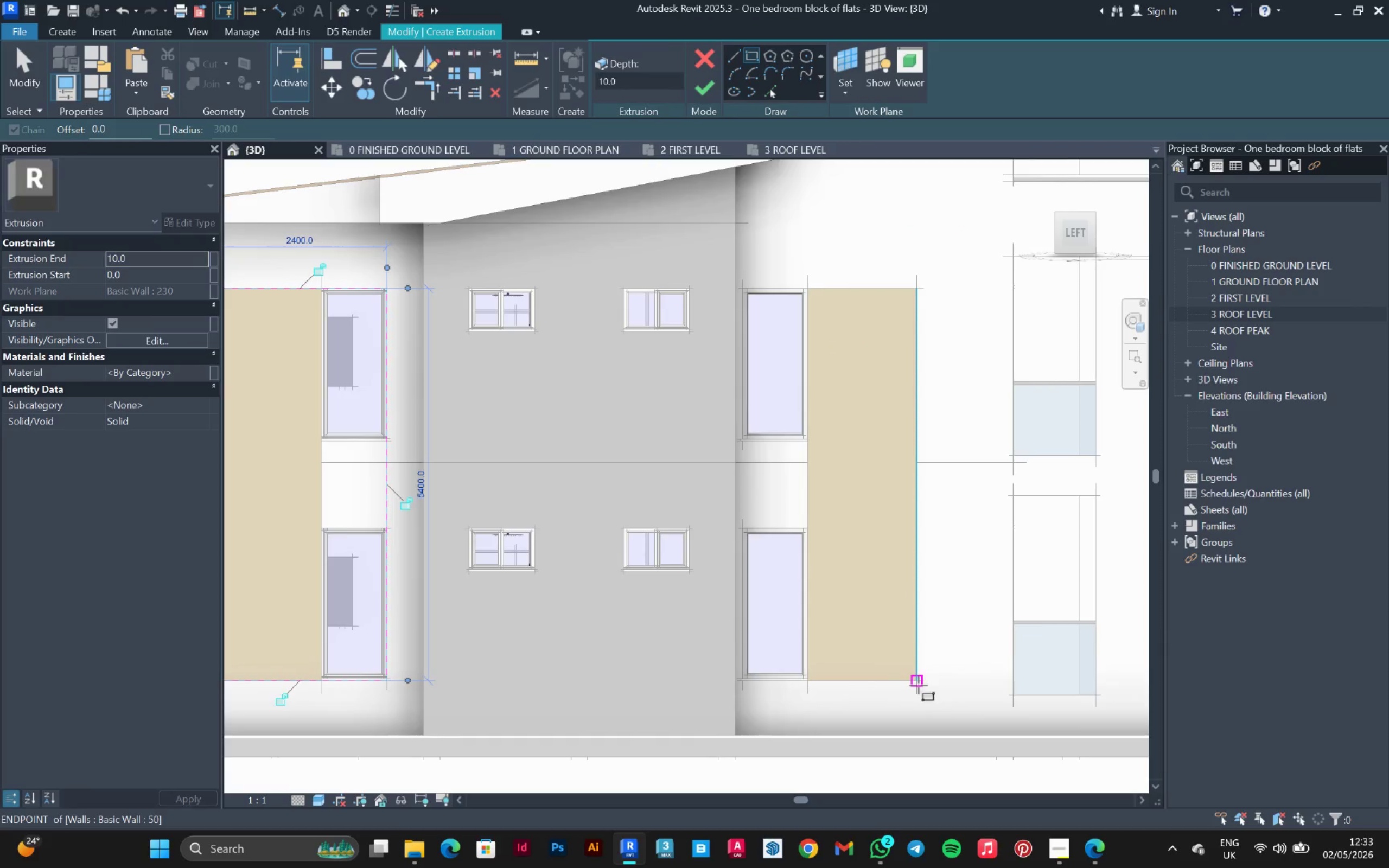 
left_click([919, 684])
 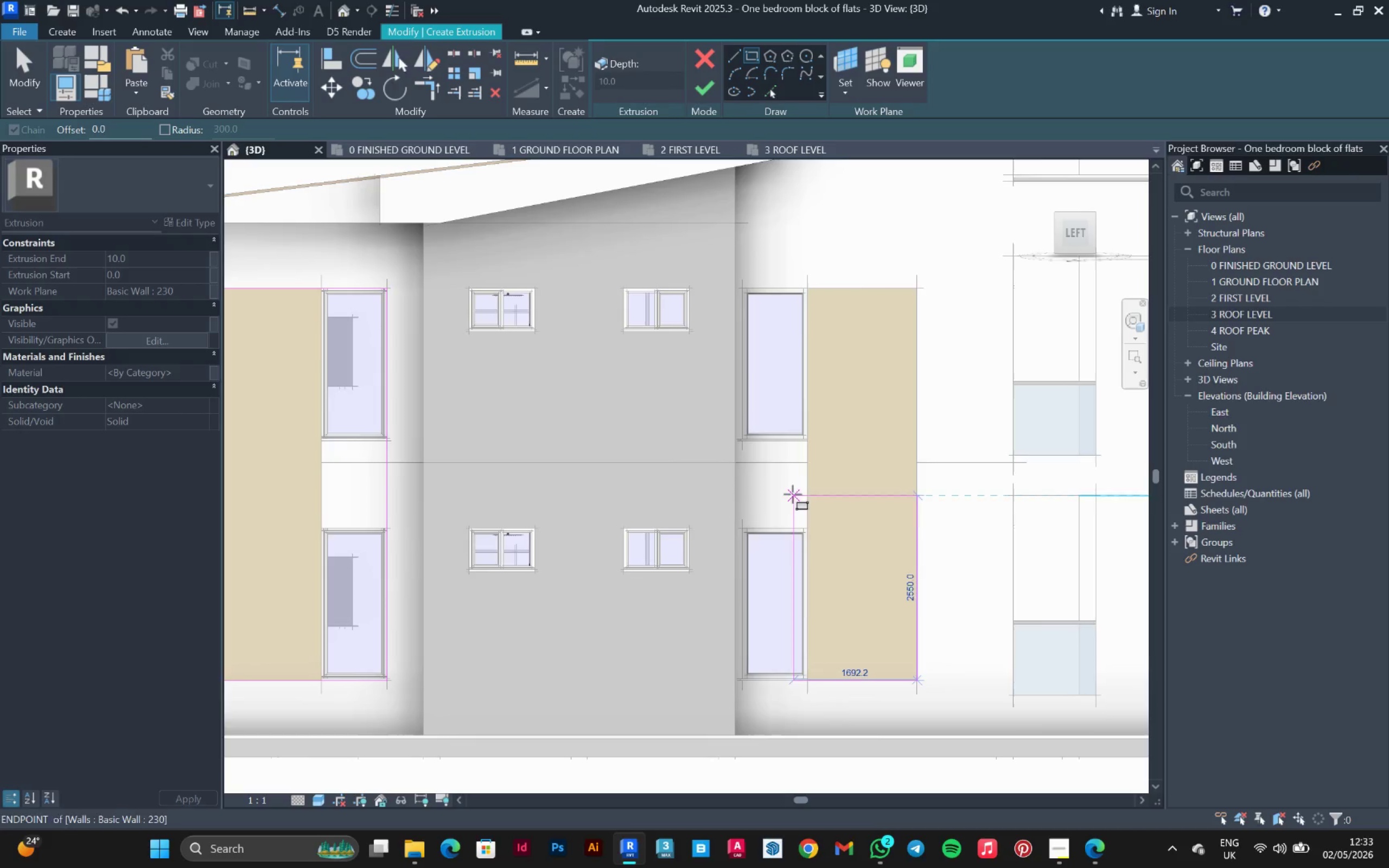 
scroll: coordinate [791, 318], scroll_direction: up, amount: 2.0
 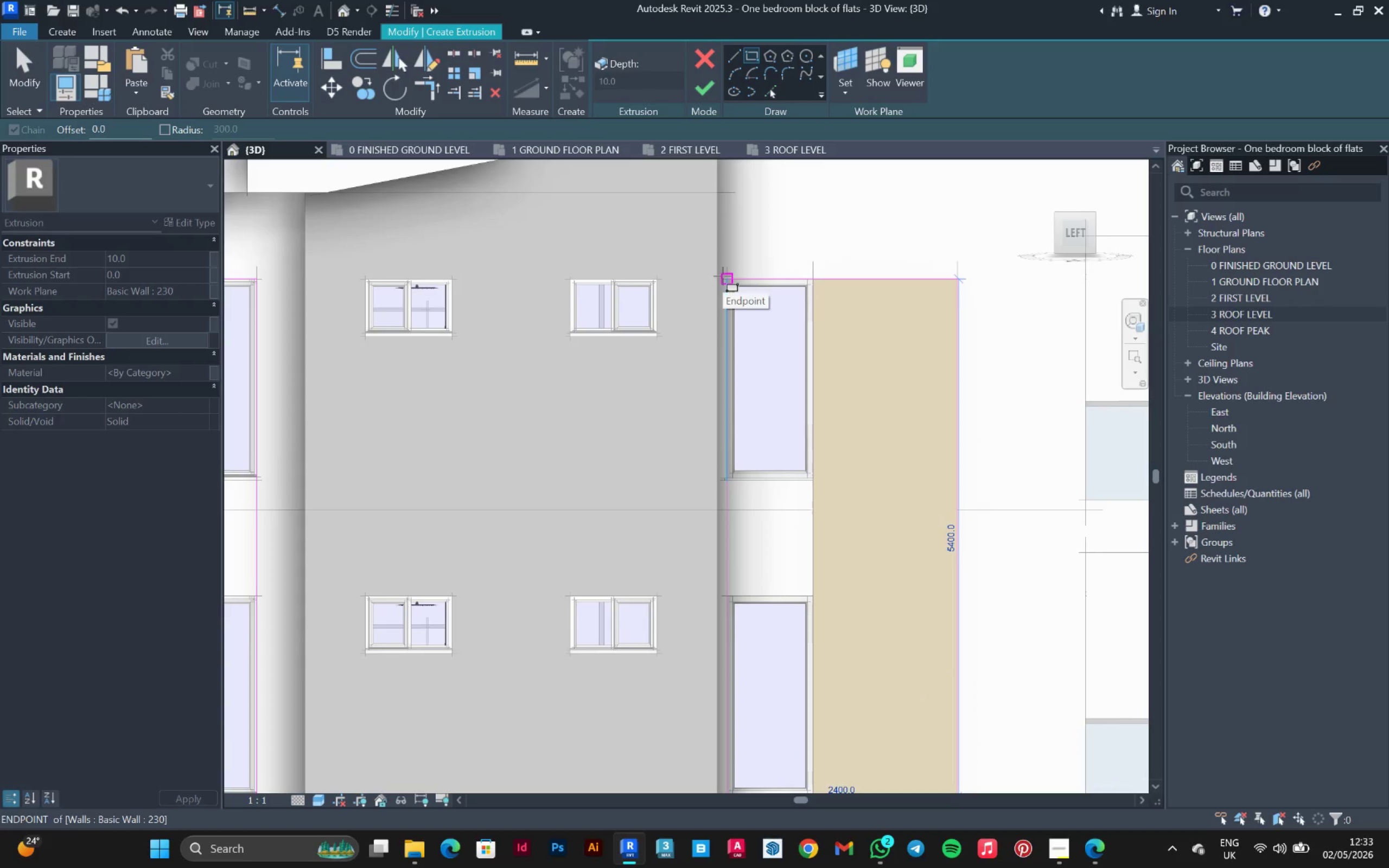 
left_click([723, 276])
 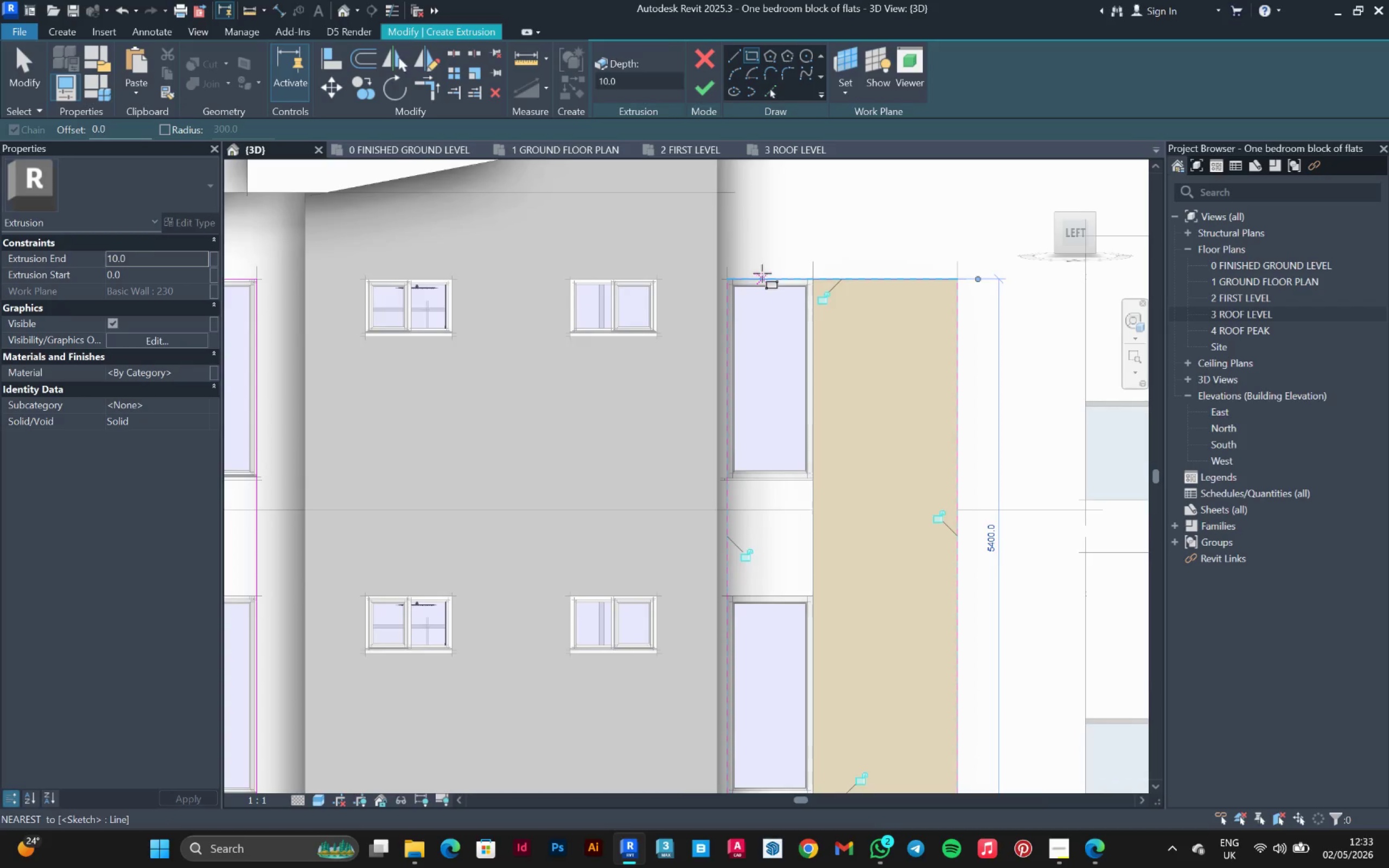 
scroll: coordinate [765, 275], scroll_direction: down, amount: 2.0
 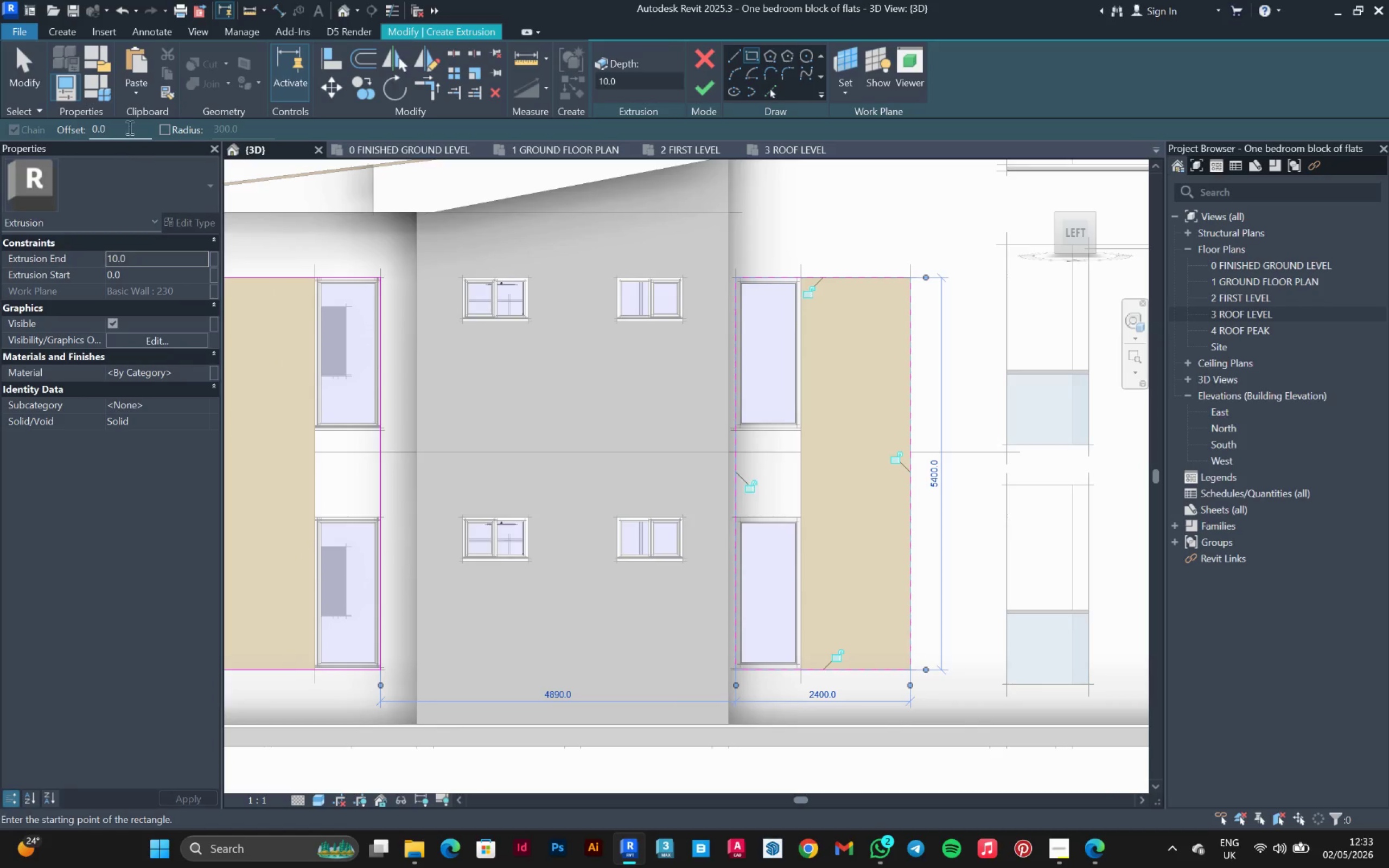 
left_click_drag(start_coordinate=[130, 125], to_coordinate=[62, 139])
 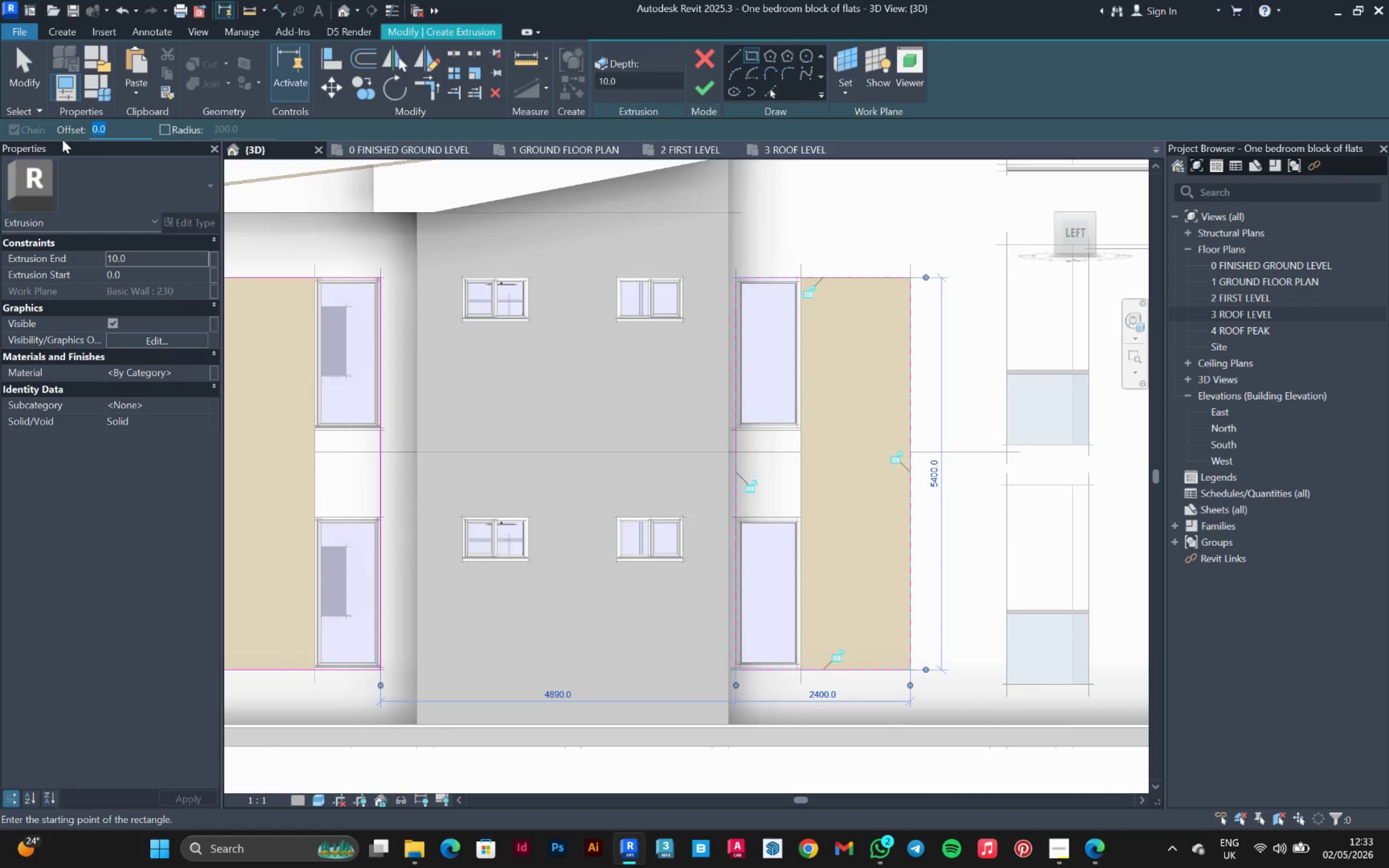 
type(150)
 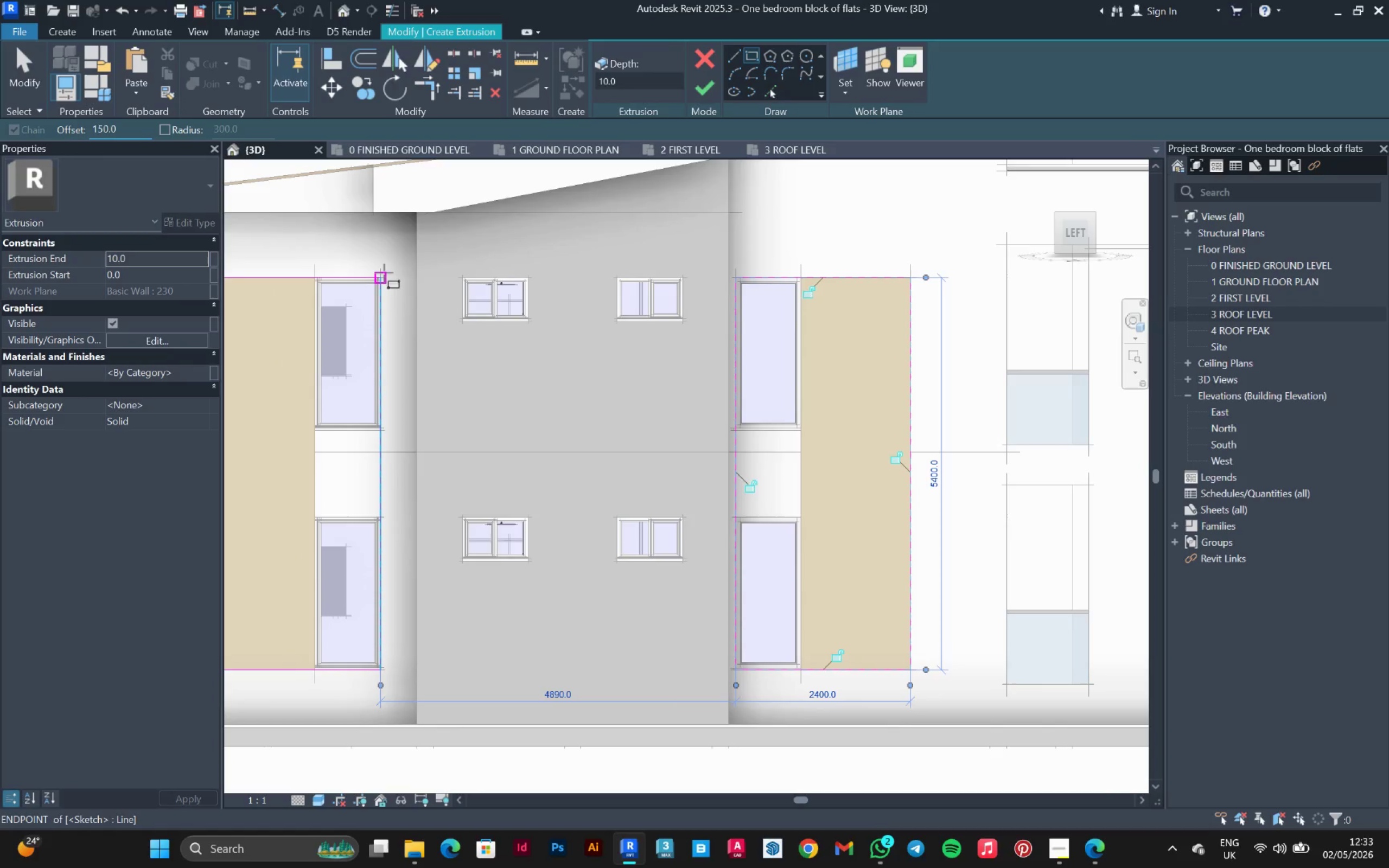 
left_click([384, 273])
 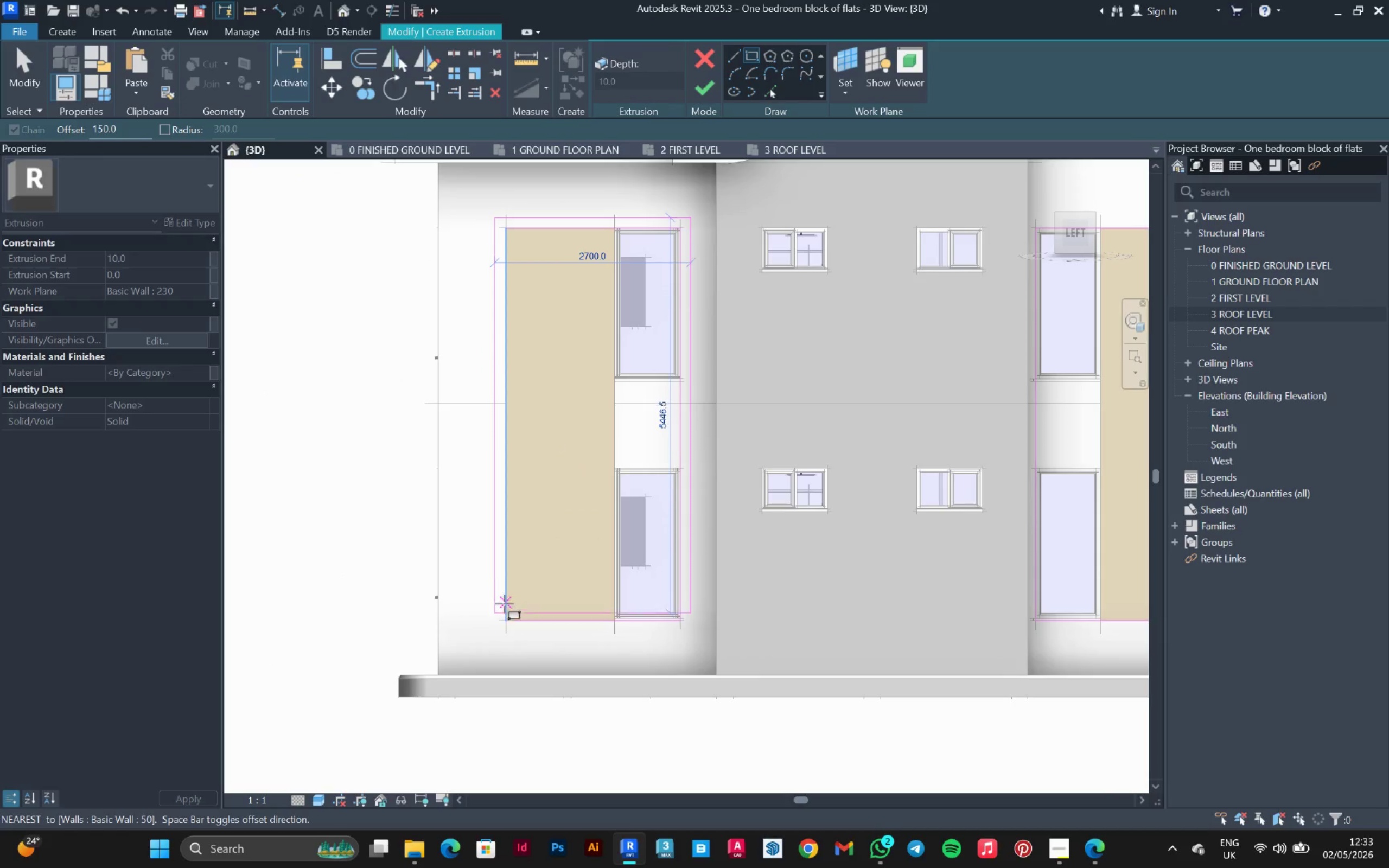 
left_click([505, 618])
 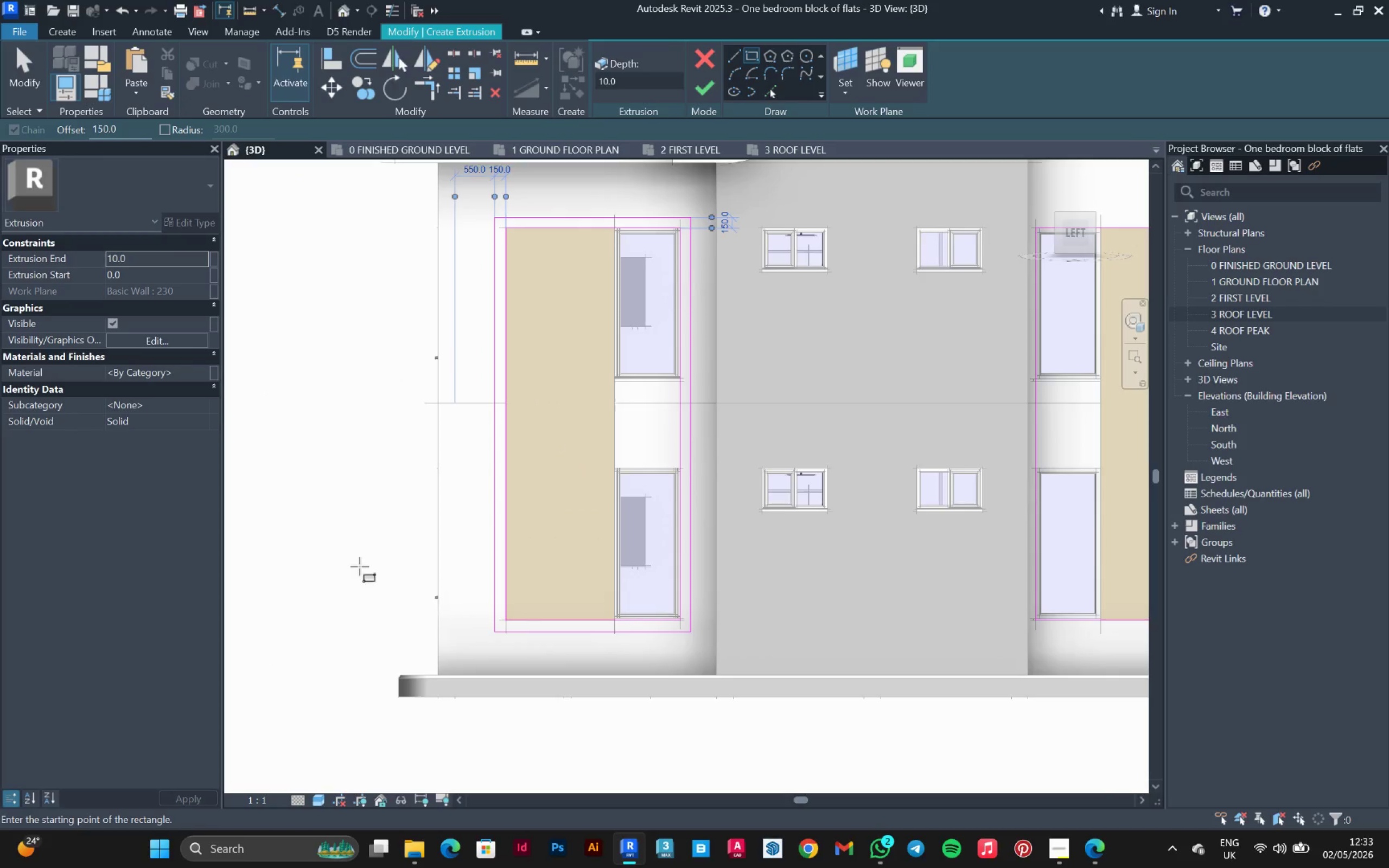 
scroll: coordinate [817, 572], scroll_direction: none, amount: 0.0
 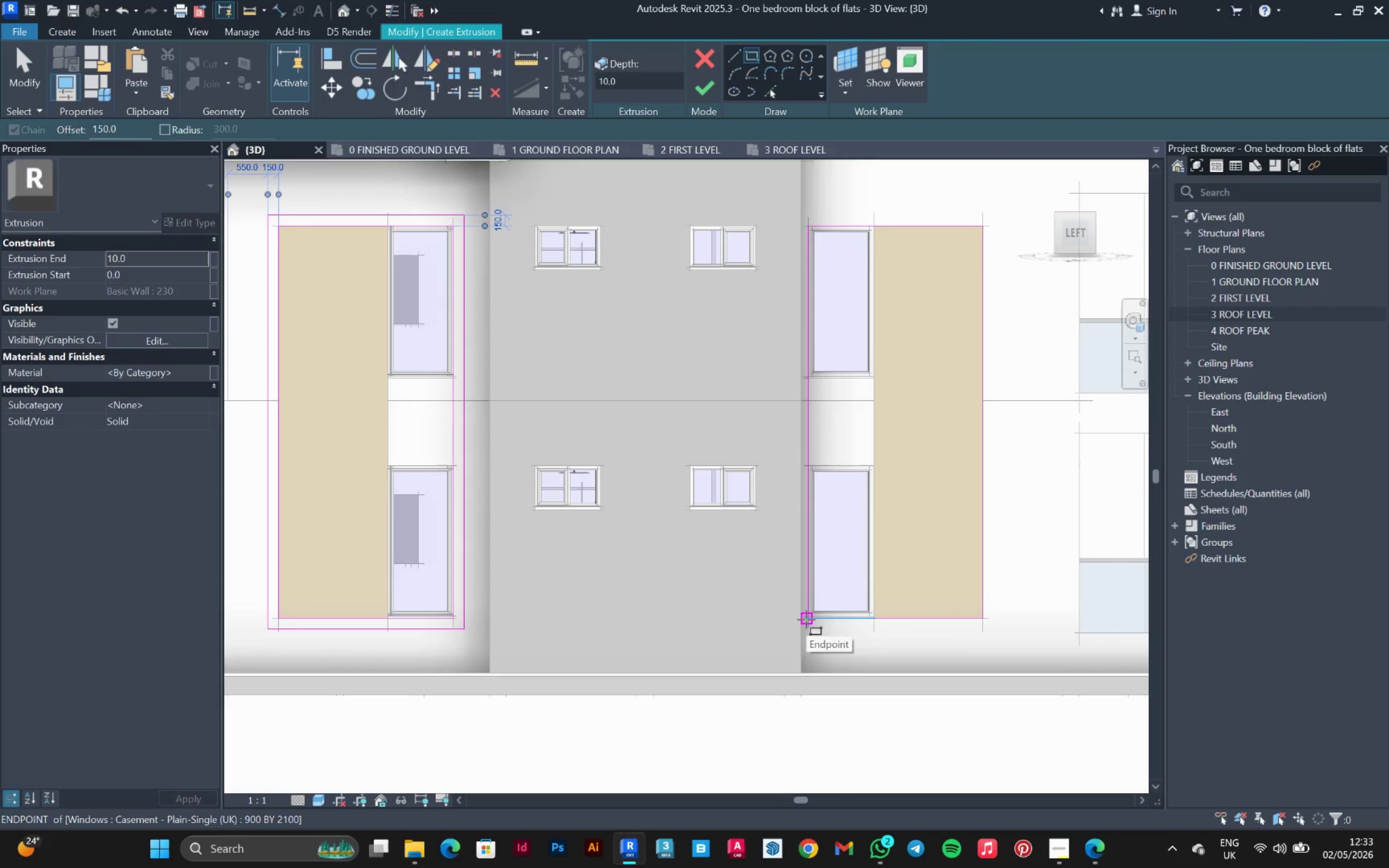 
left_click([806, 620])
 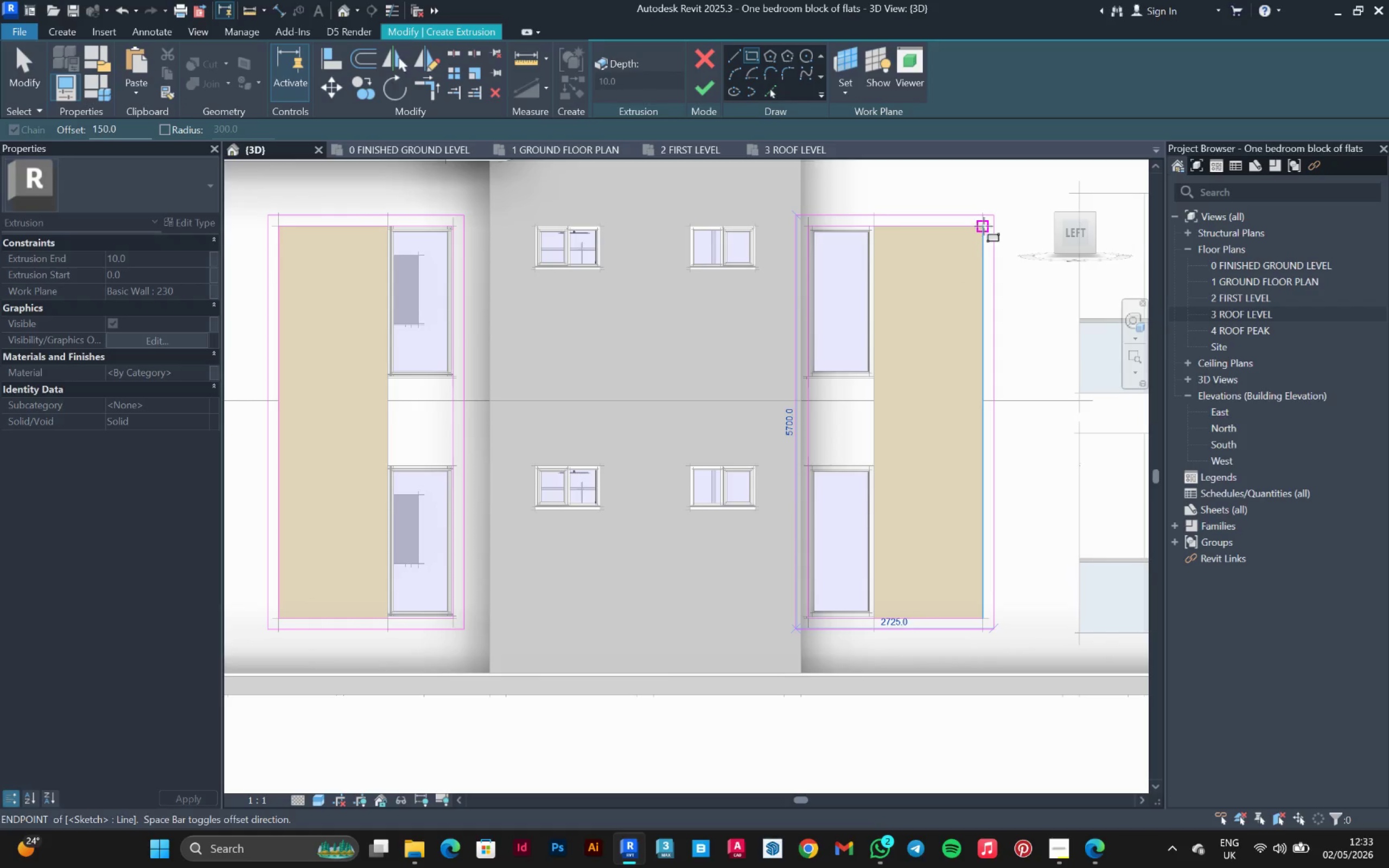 
left_click([984, 226])
 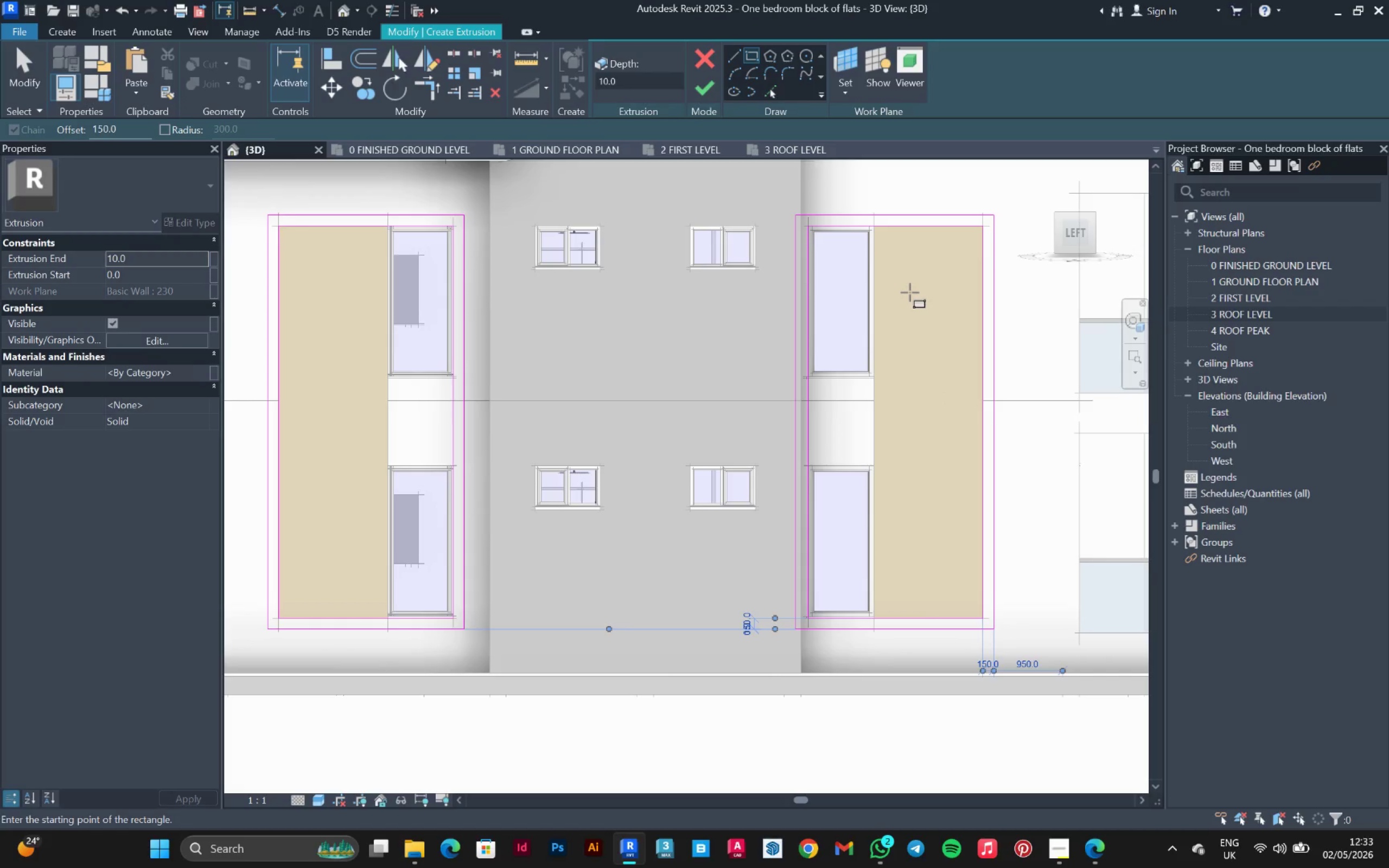 
key(Escape)
 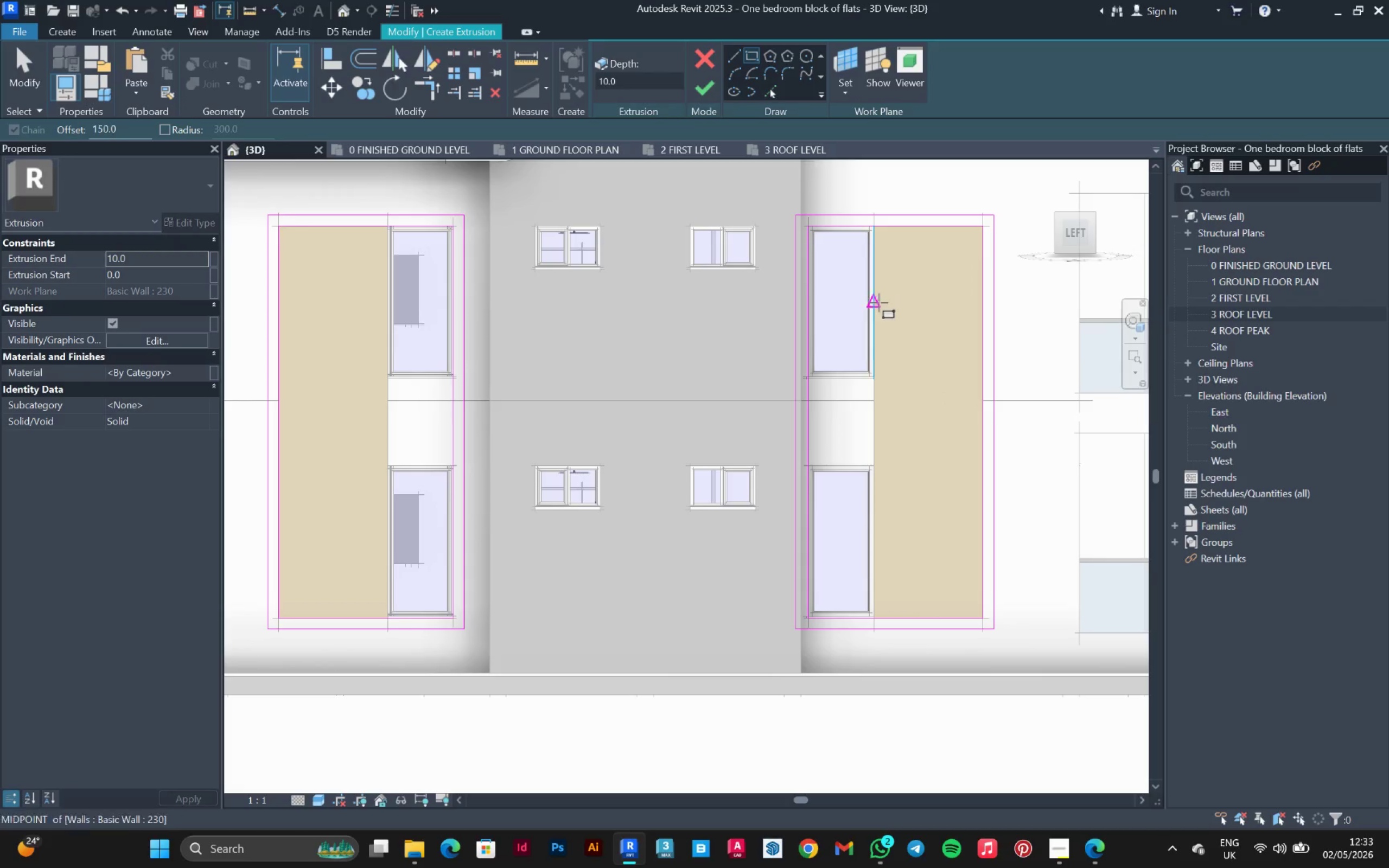 
key(Escape)
 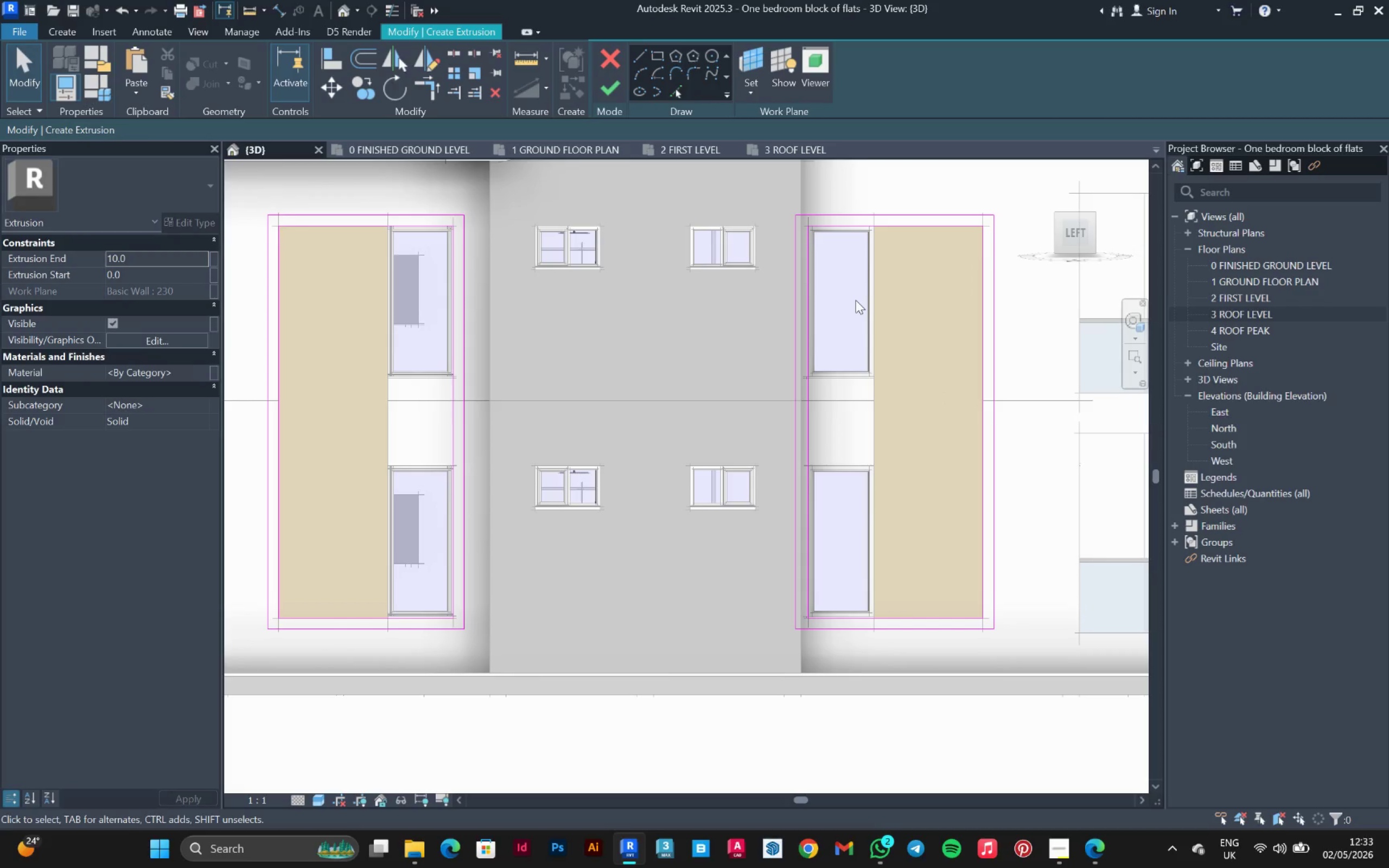 
scroll: coordinate [971, 229], scroll_direction: up, amount: 3.0
 